 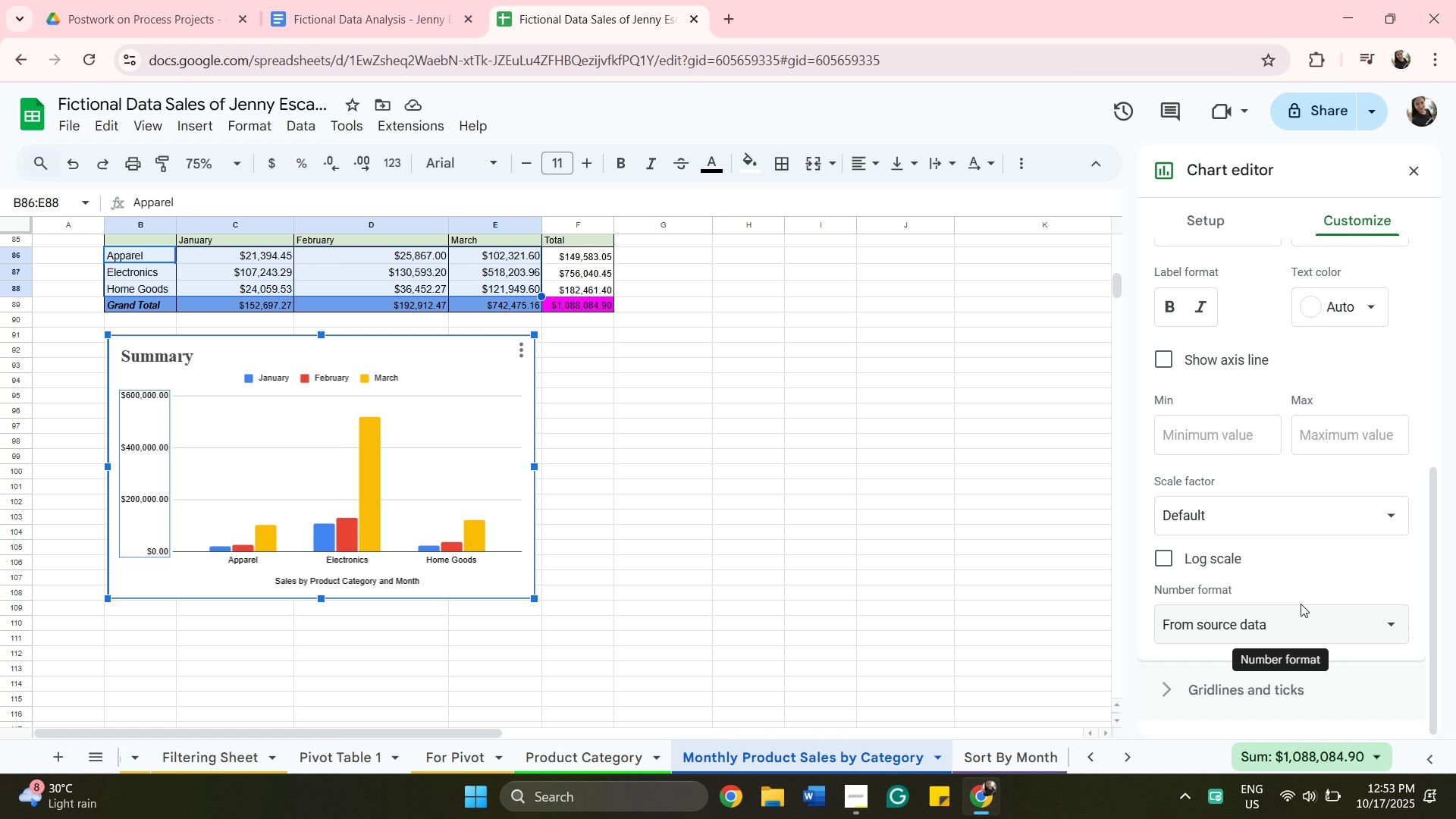 
scroll: coordinate [1265, 513], scroll_direction: down, amount: 3.0
 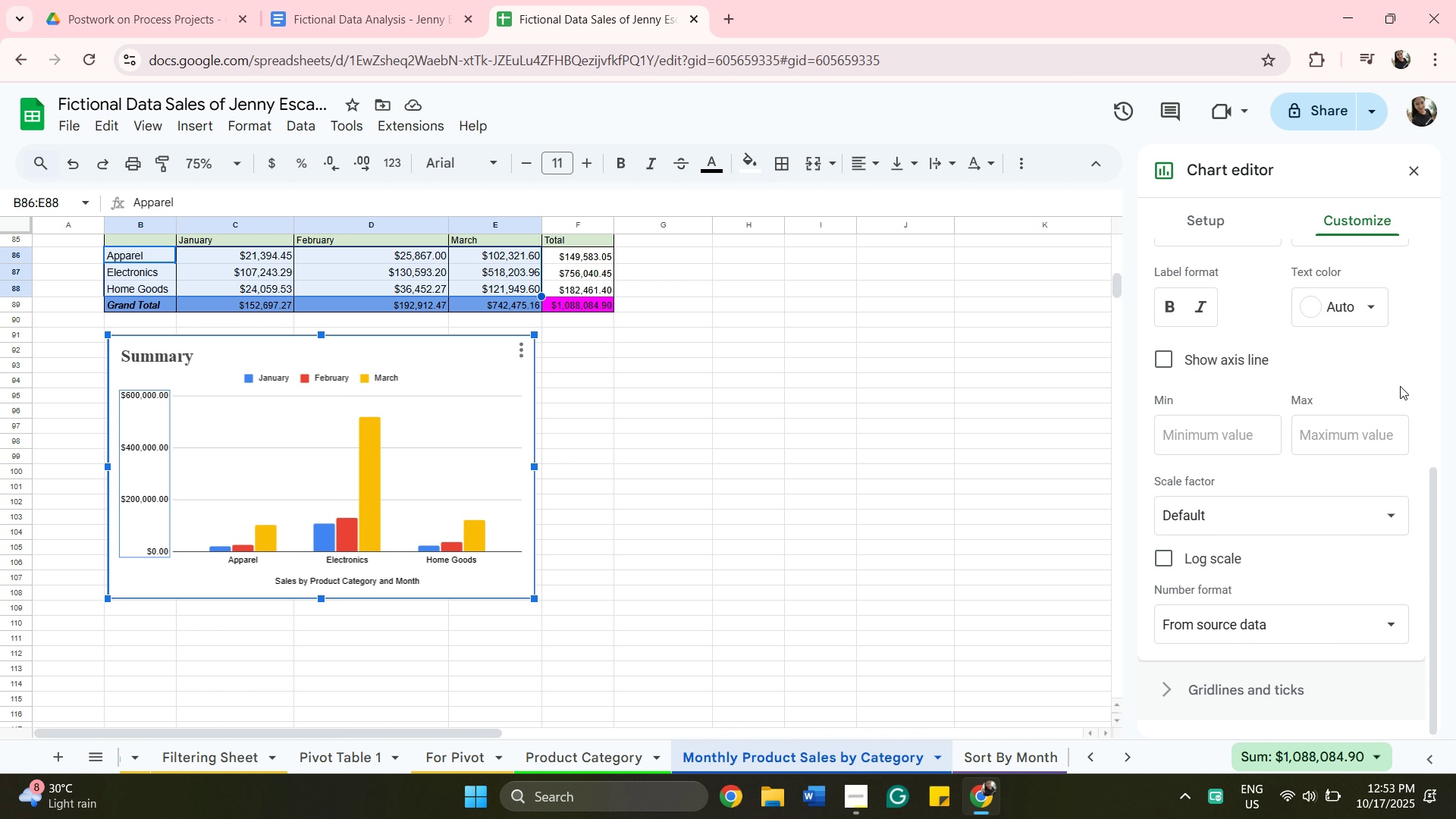 
left_click([1358, 316])
 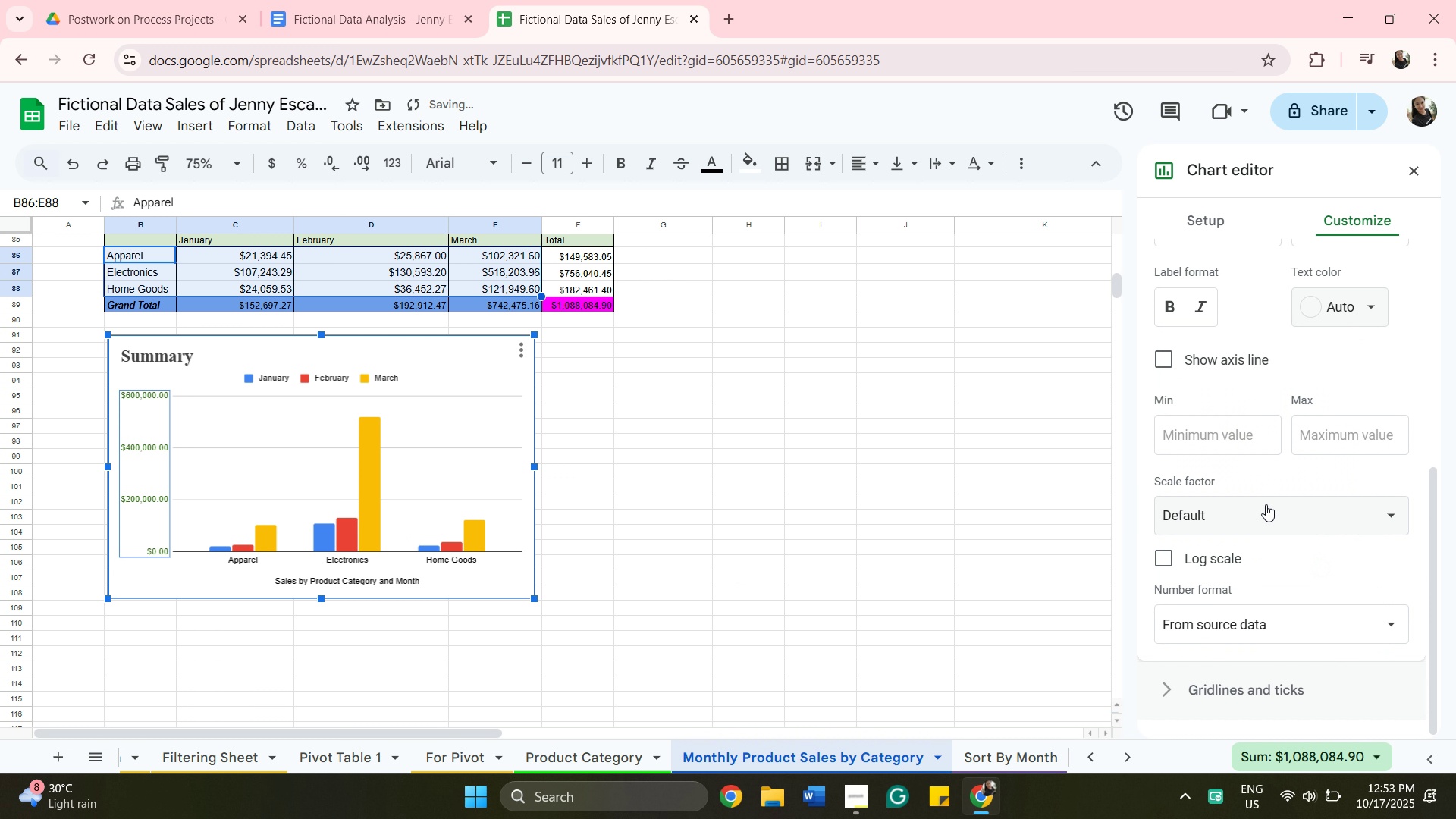 
left_click([1266, 504])
 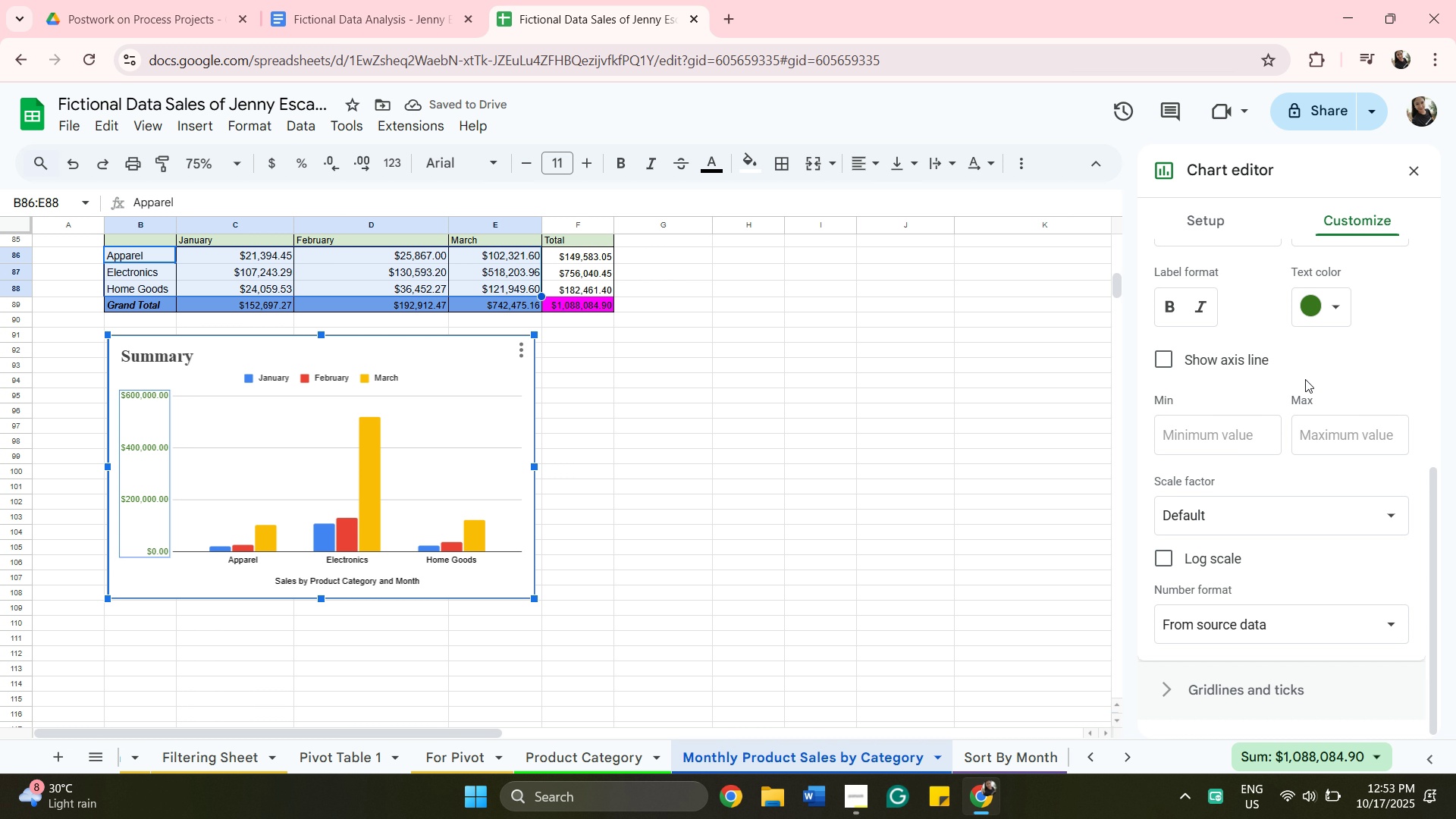 
left_click([1202, 321])
 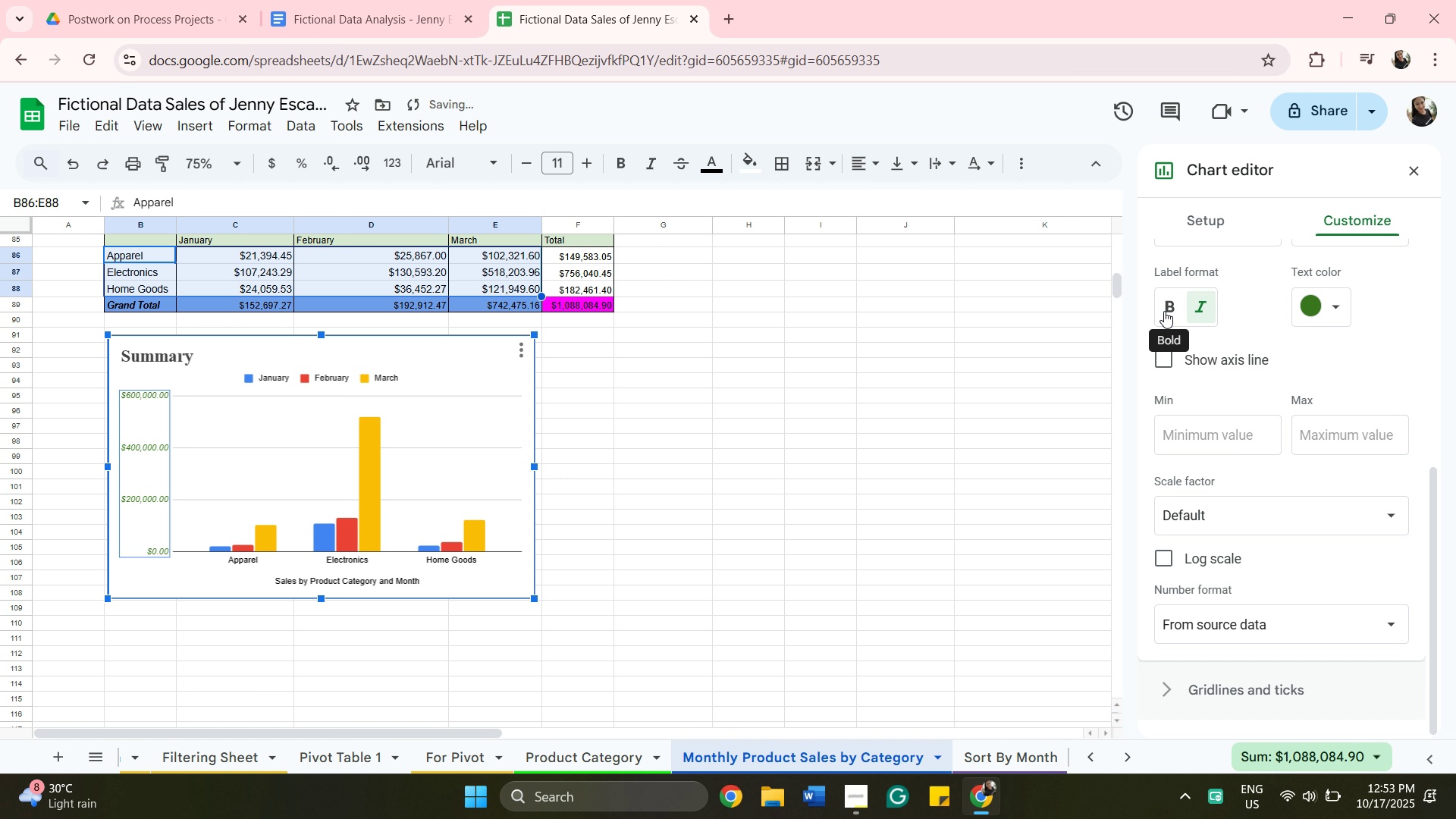 
left_click([1164, 311])
 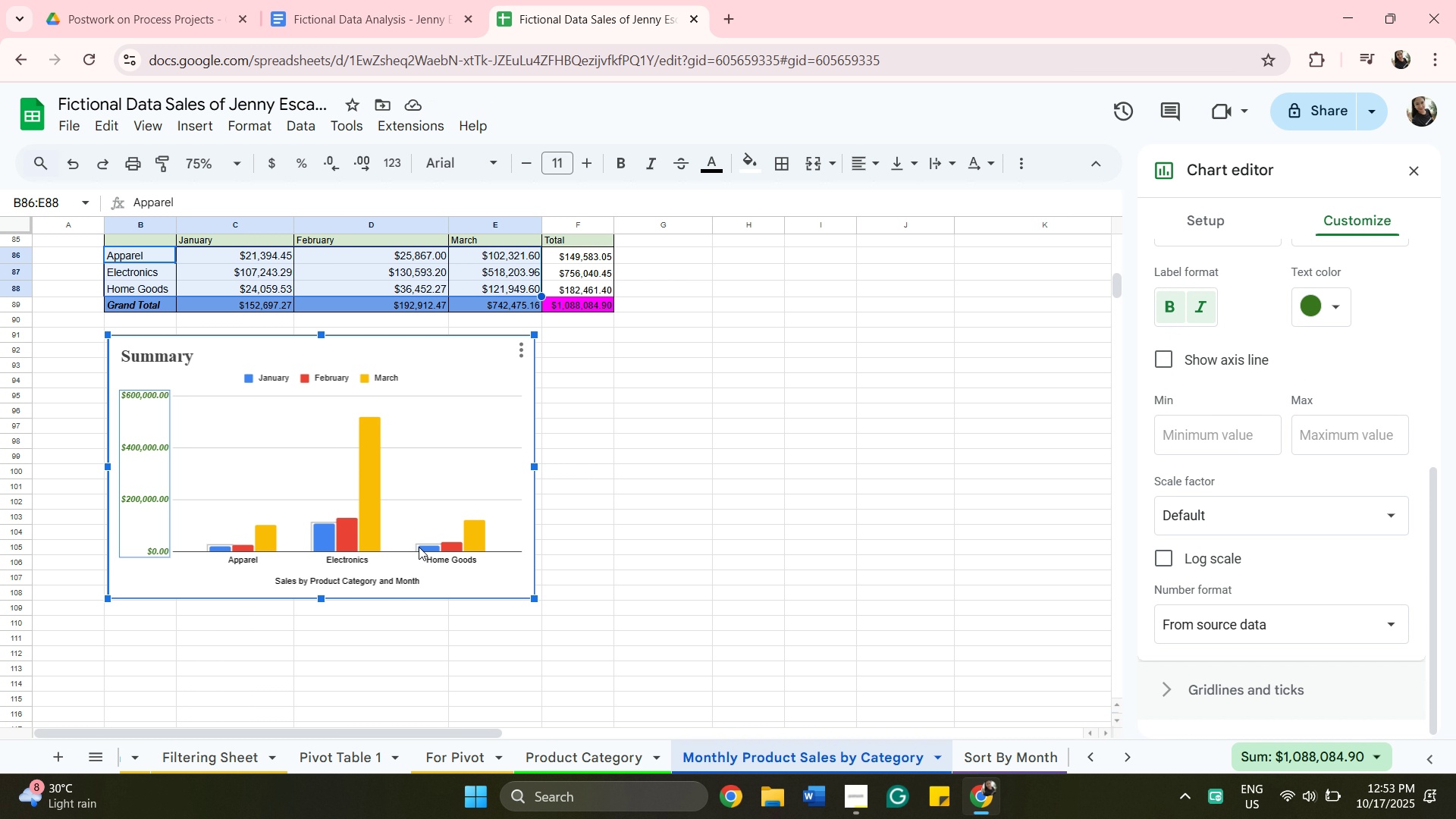 
wait(7.58)
 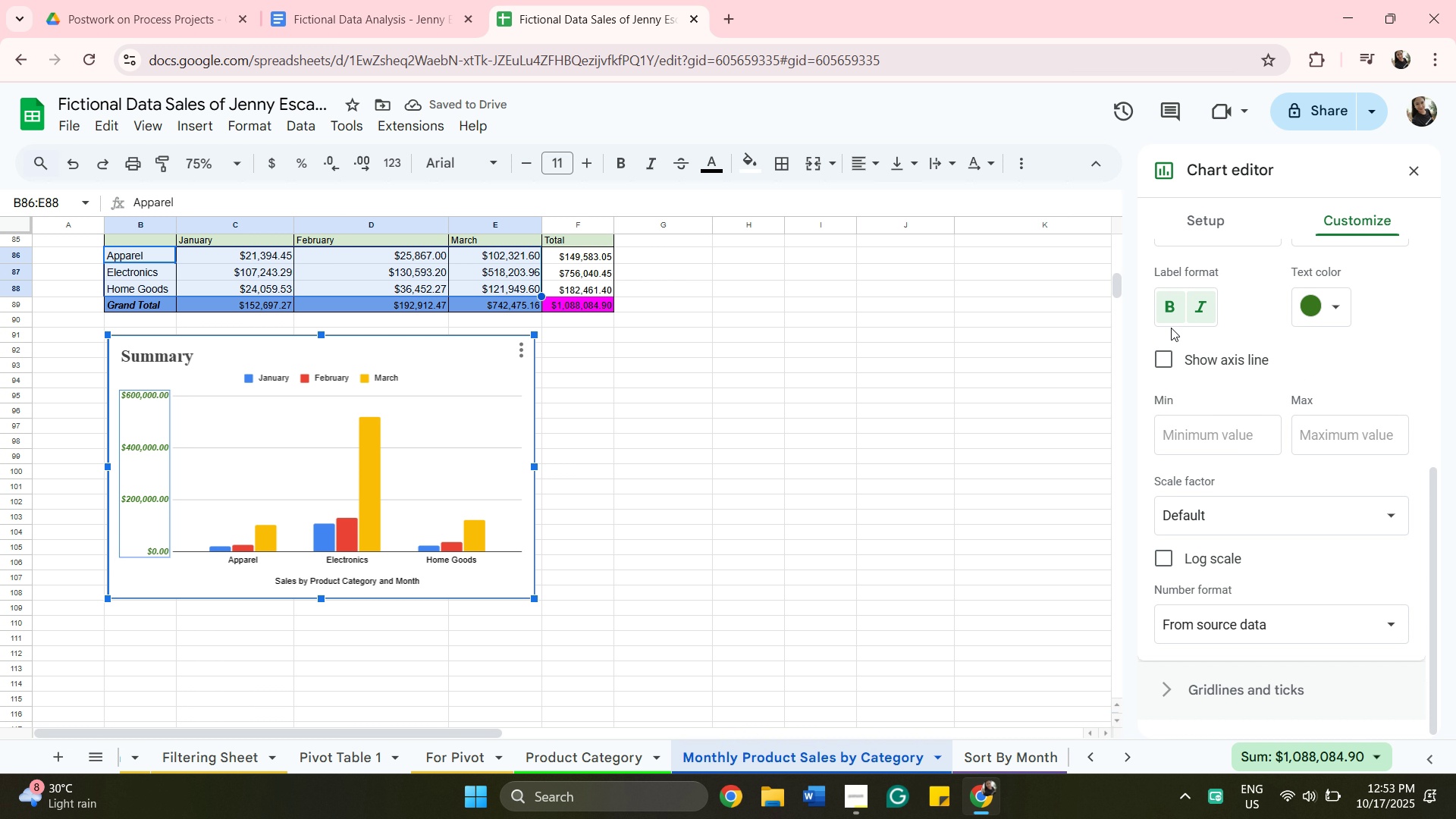 
left_click([424, 547])
 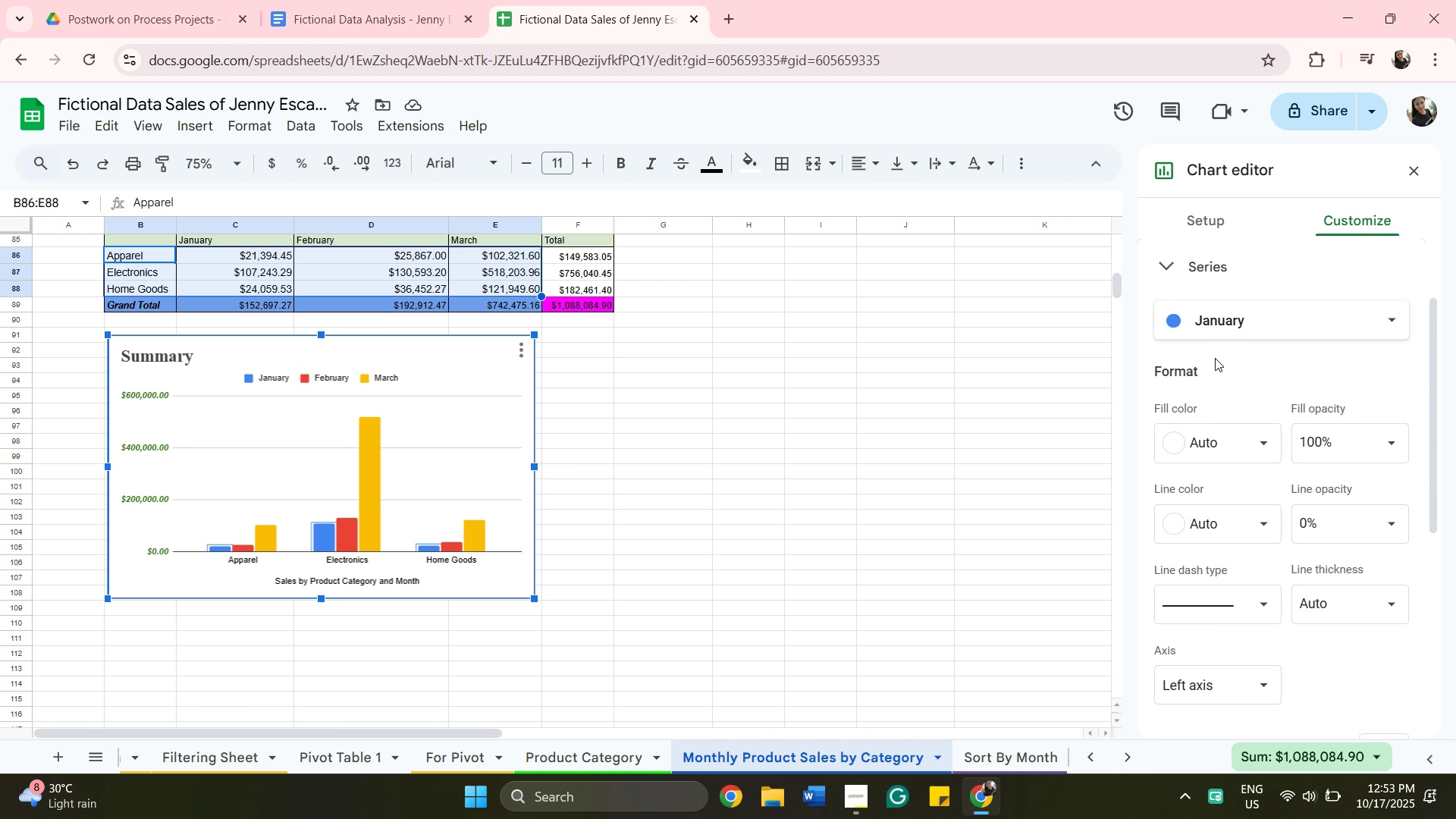 
scroll: coordinate [1455, 64], scroll_direction: down, amount: 1.0
 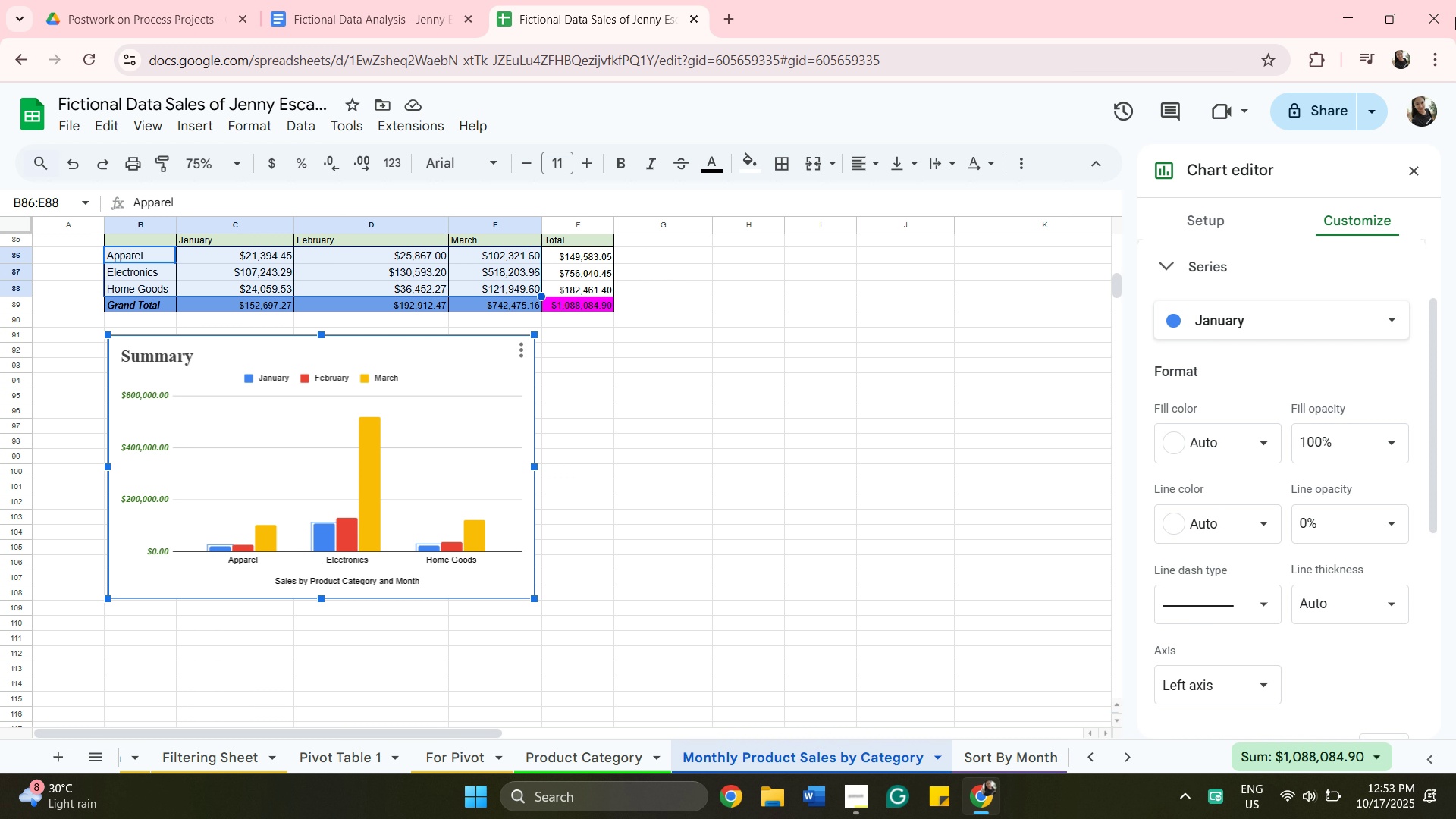 
left_click([1250, 321])
 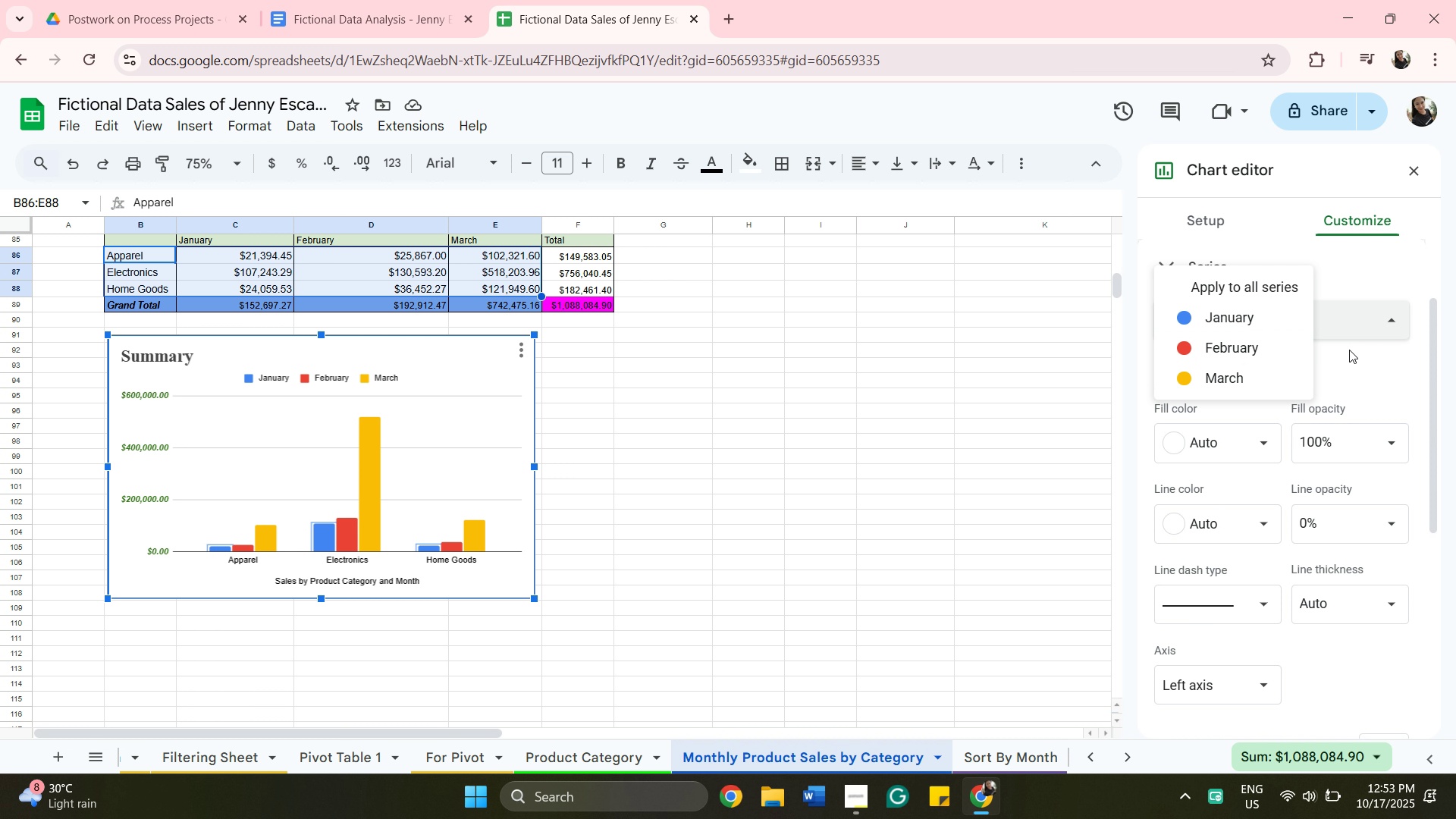 
left_click([1350, 350])
 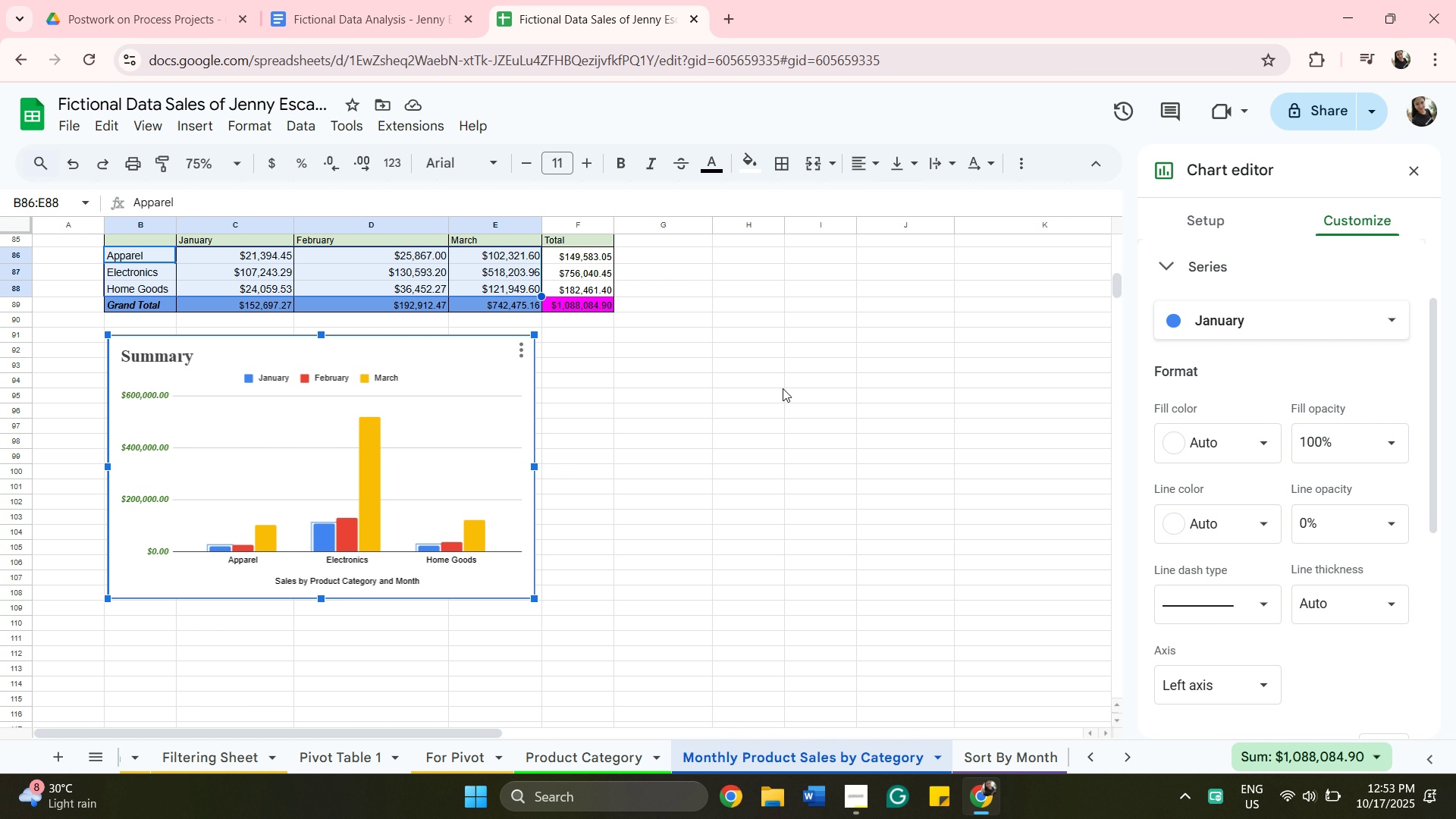 
scroll: coordinate [1173, 459], scroll_direction: down, amount: 7.0
 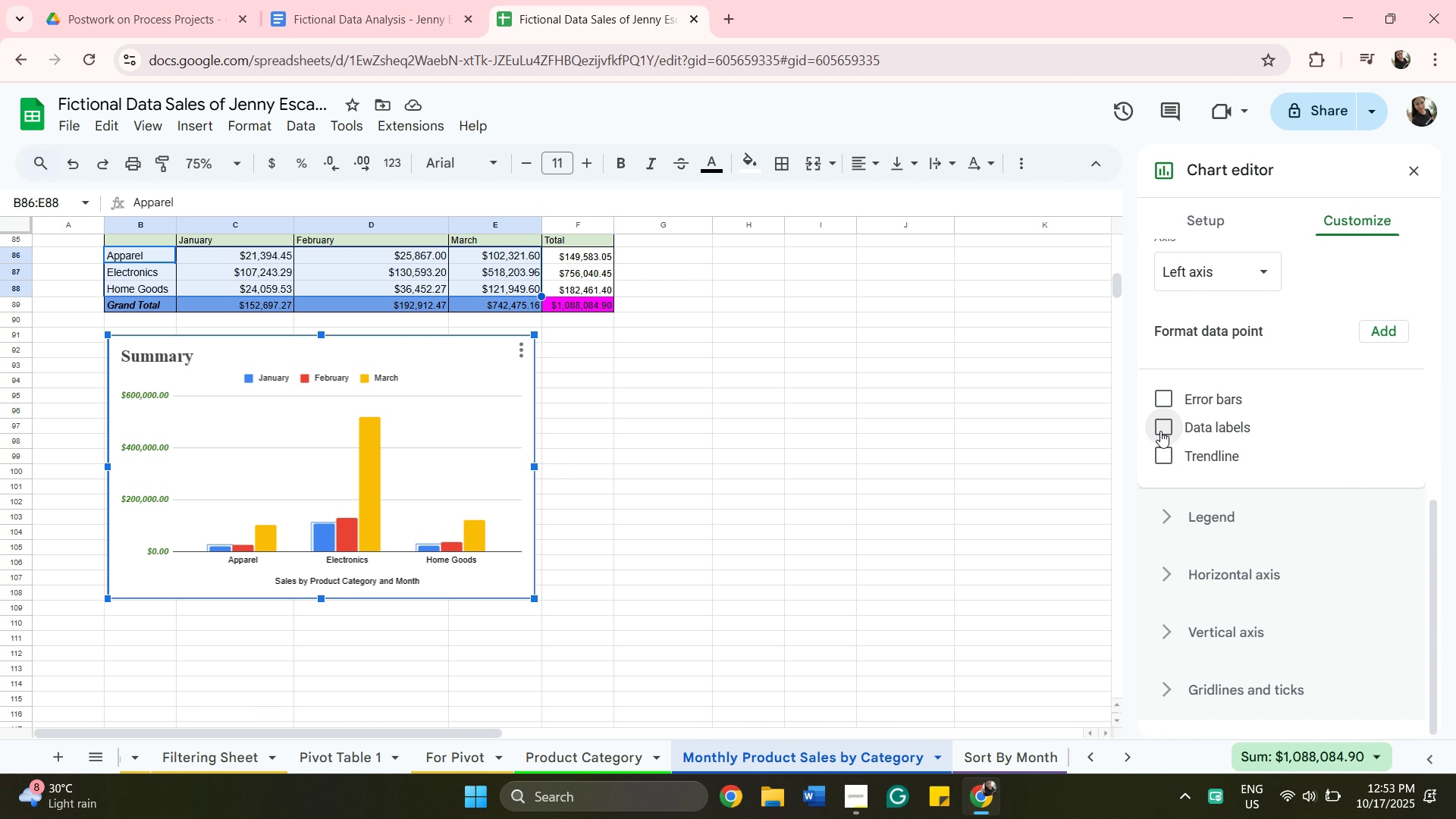 
left_click([1160, 431])
 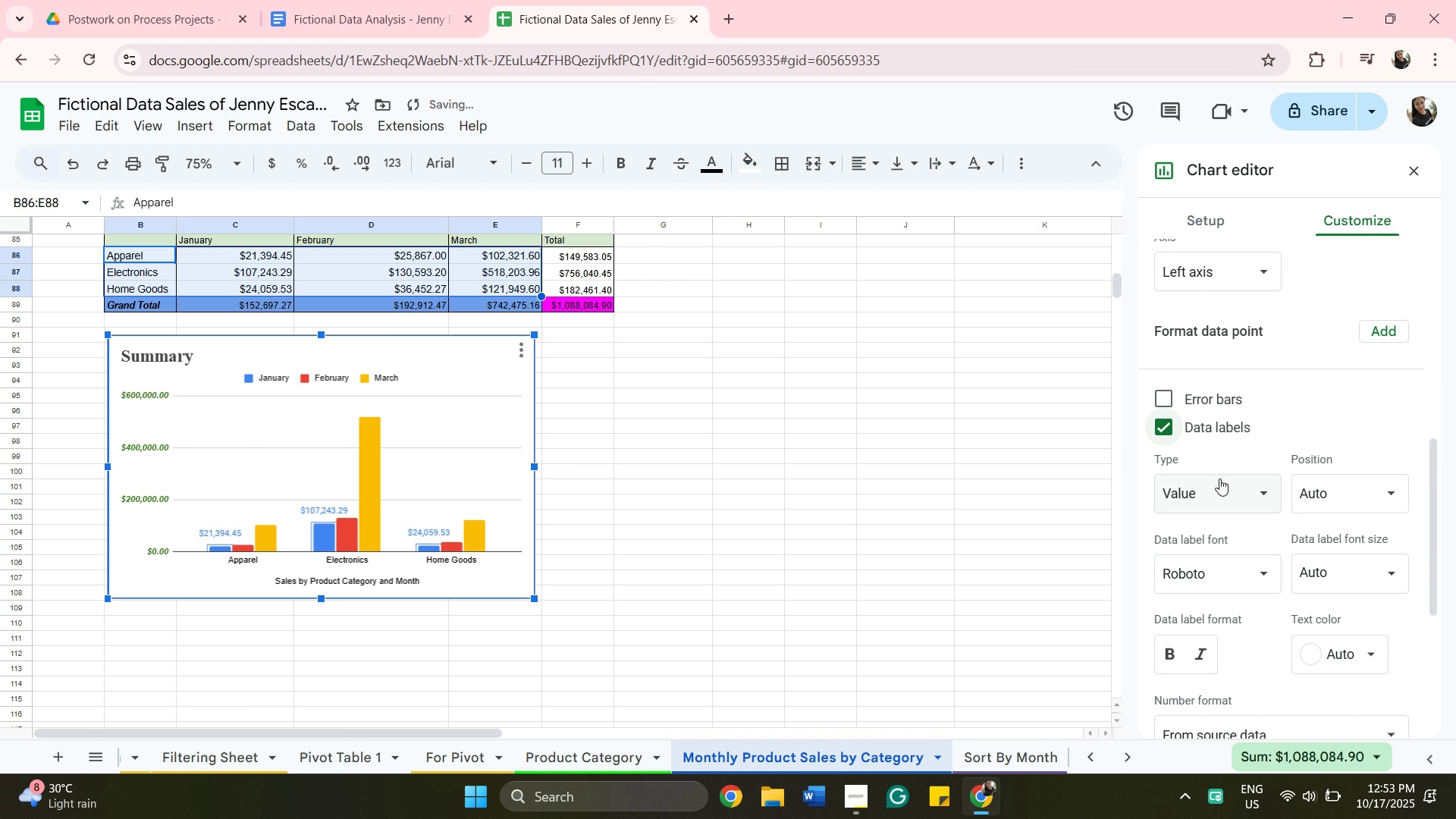 
scroll: coordinate [1219, 479], scroll_direction: down, amount: 2.0
 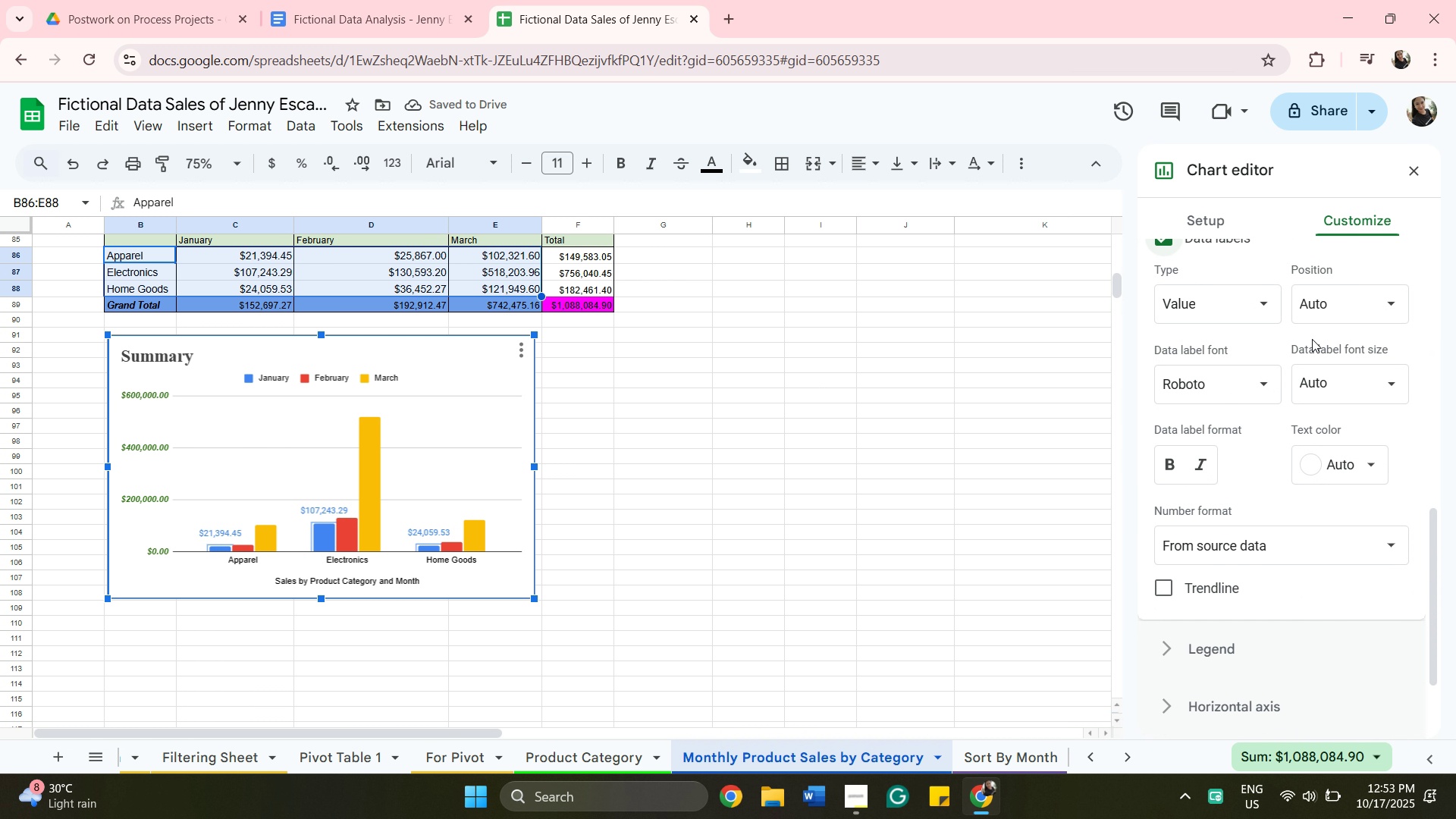 
mouse_move([1323, 475])
 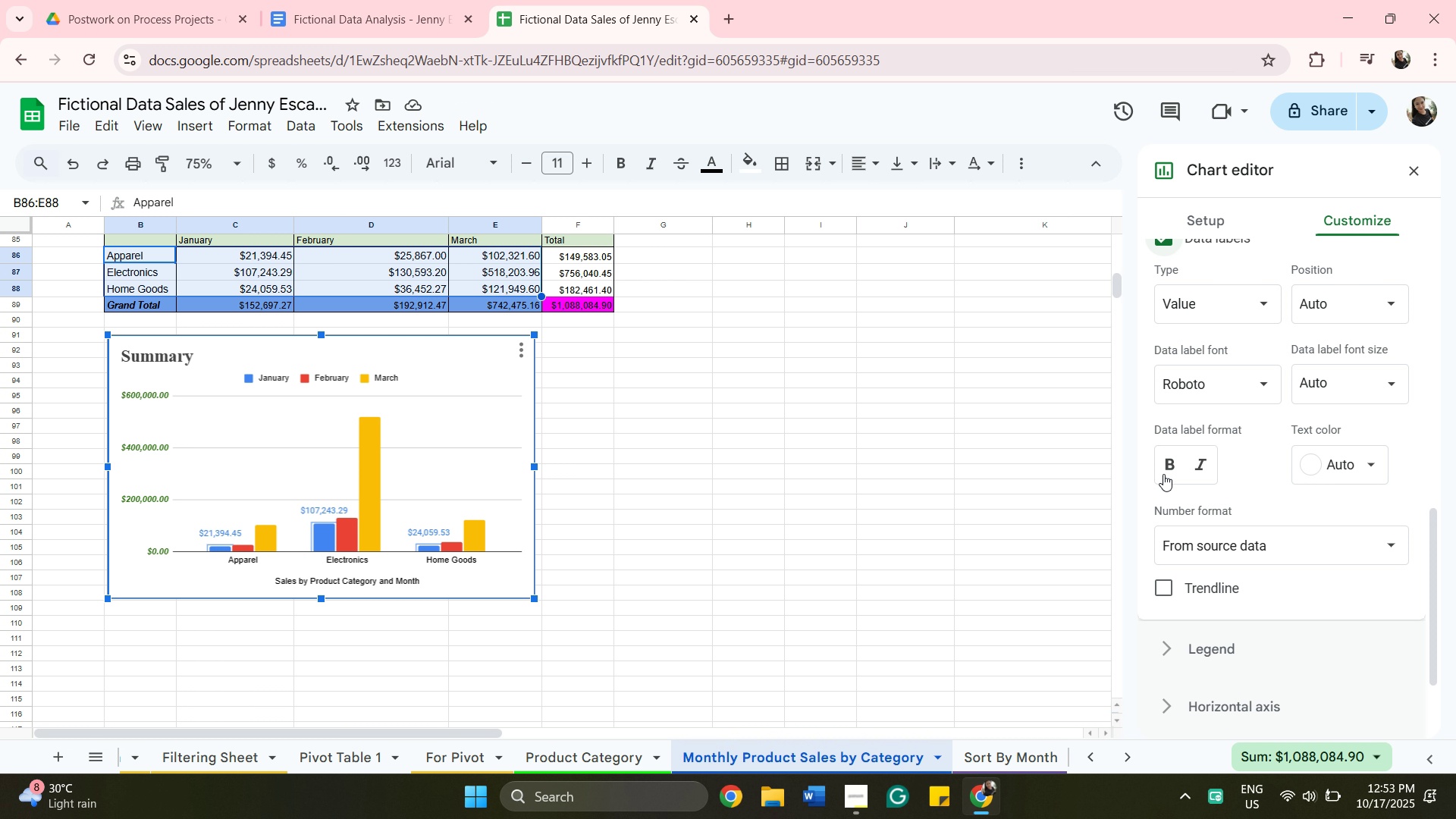 
left_click([1166, 471])
 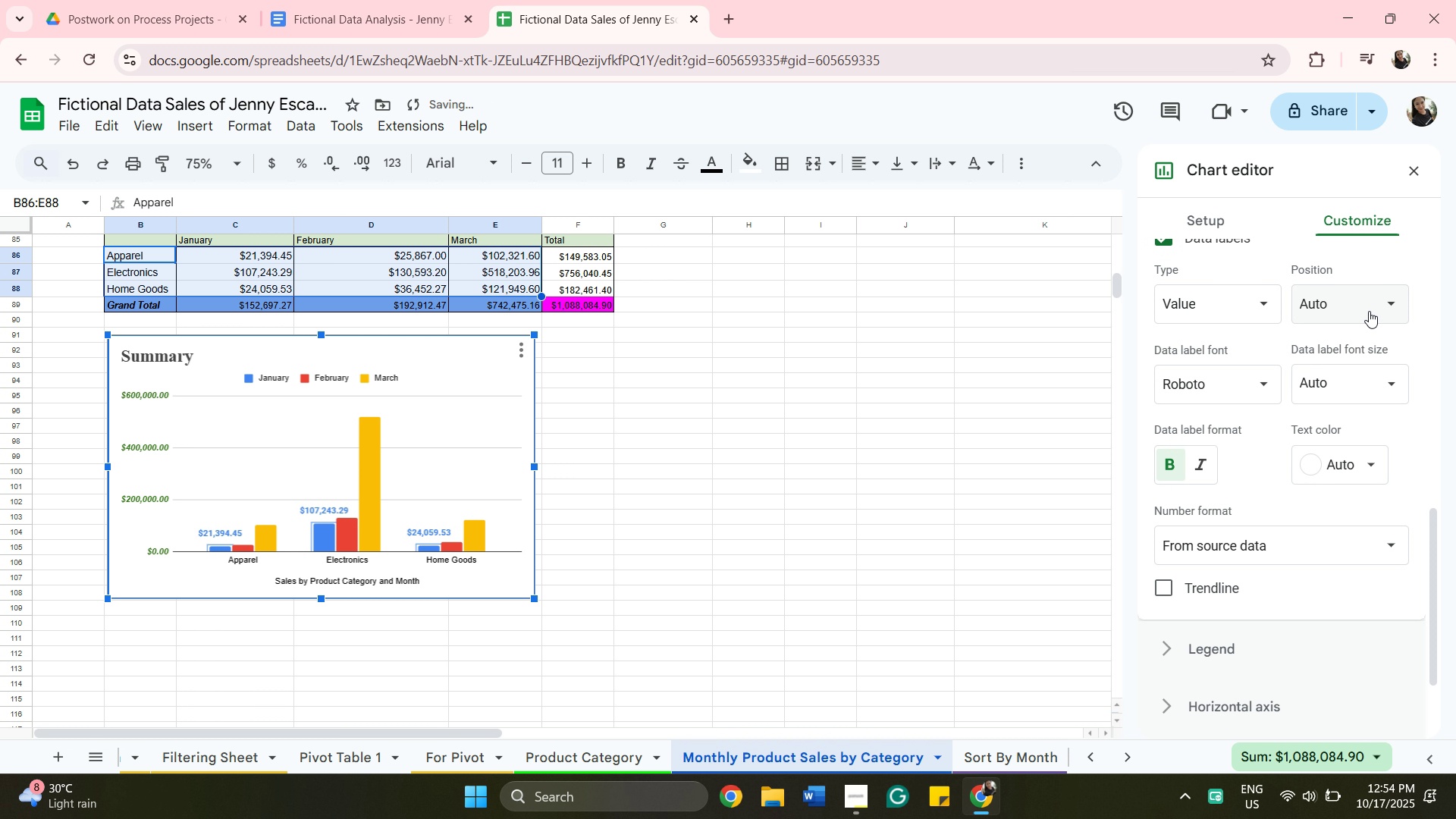 
left_click([1370, 306])
 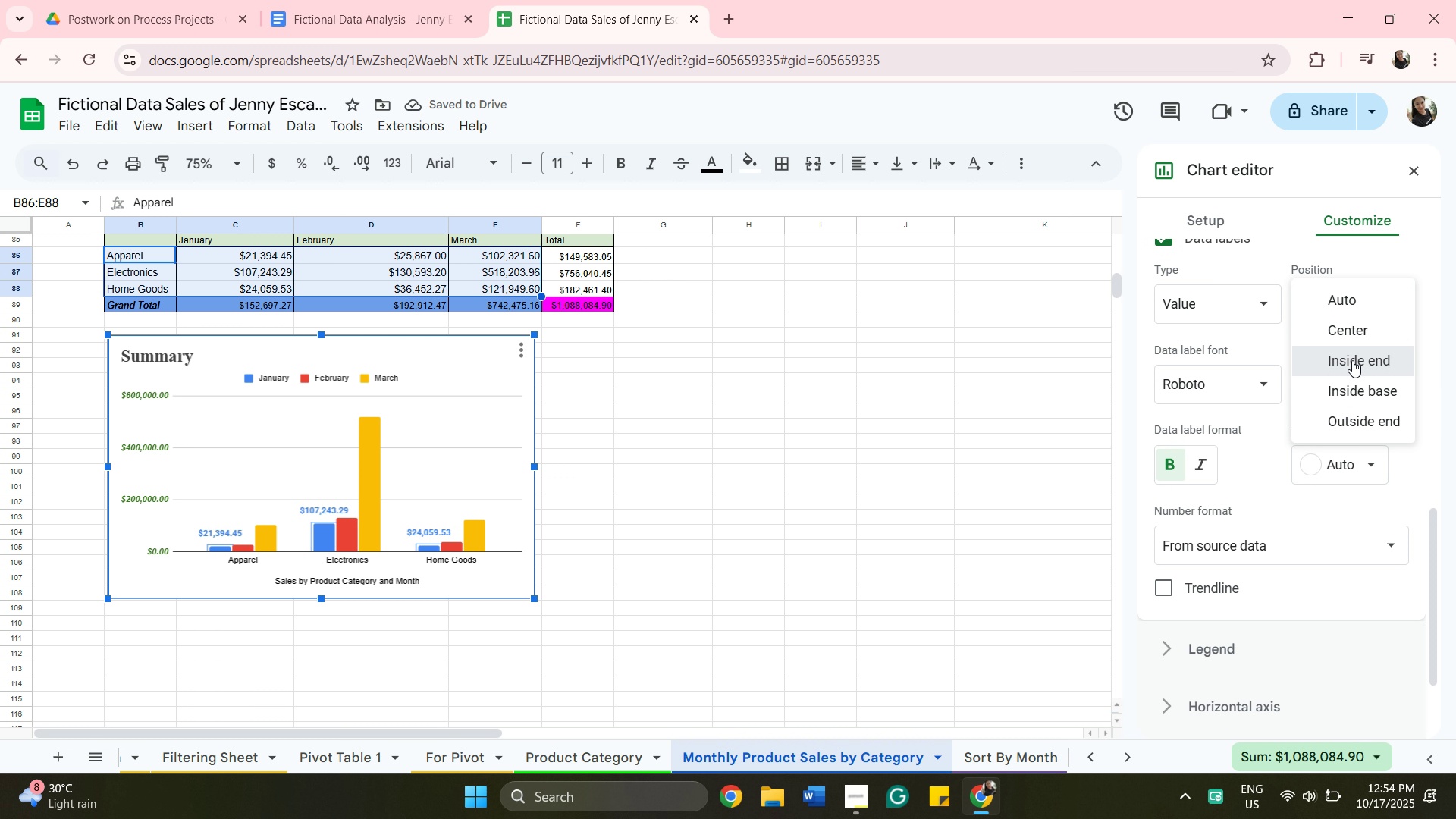 
left_click([1352, 360])
 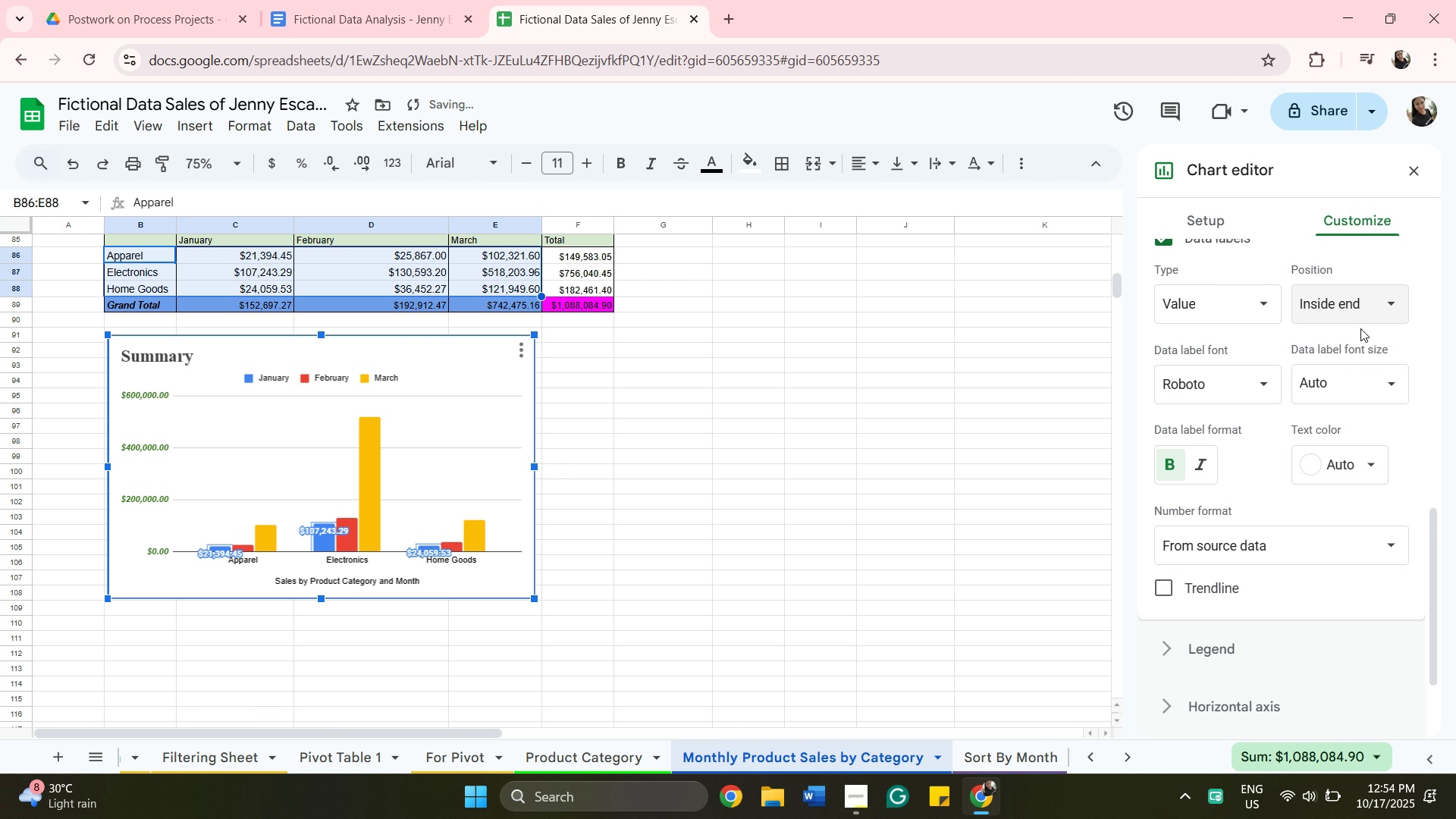 
left_click([1363, 313])
 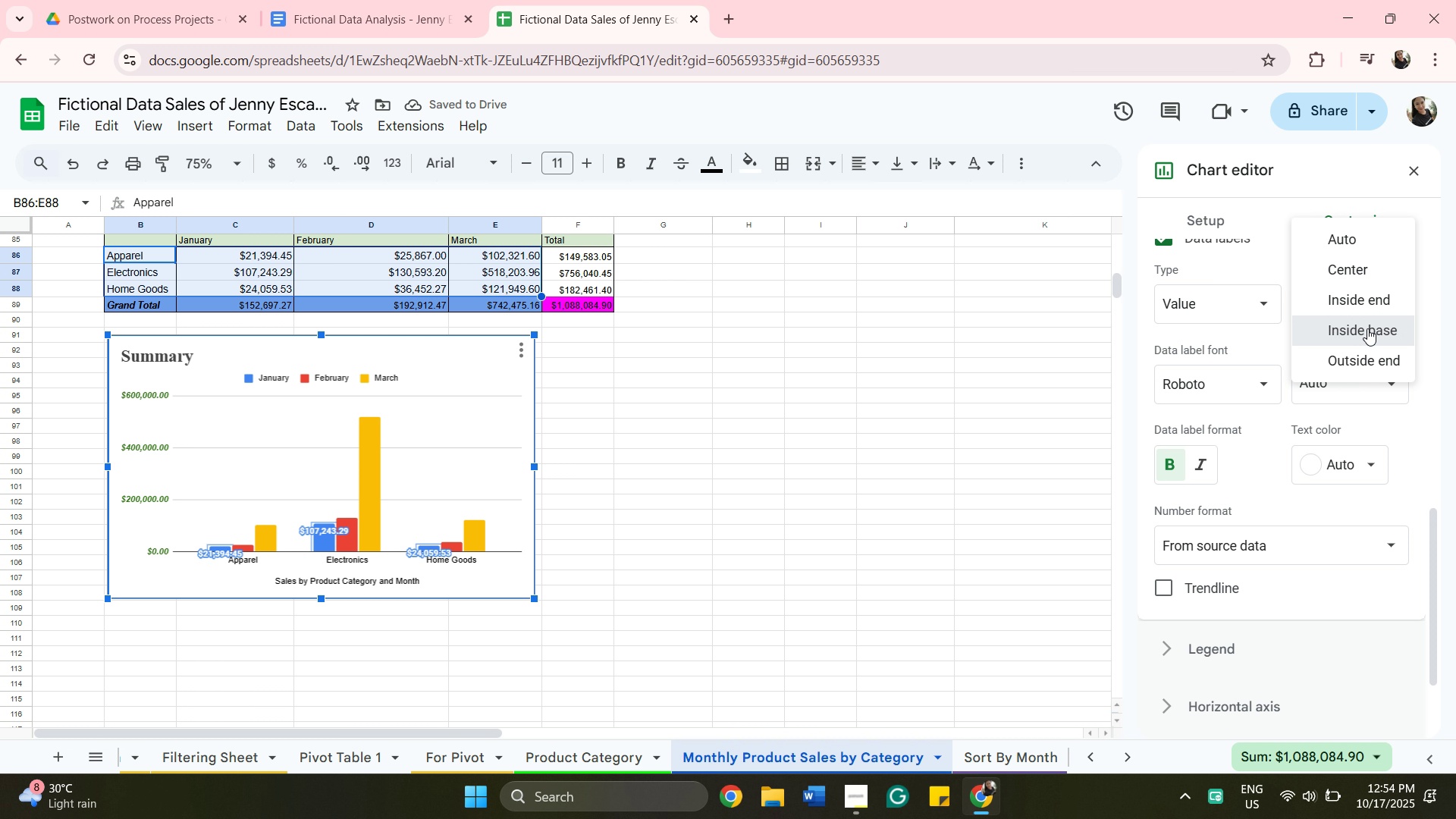 
left_click([1367, 328])
 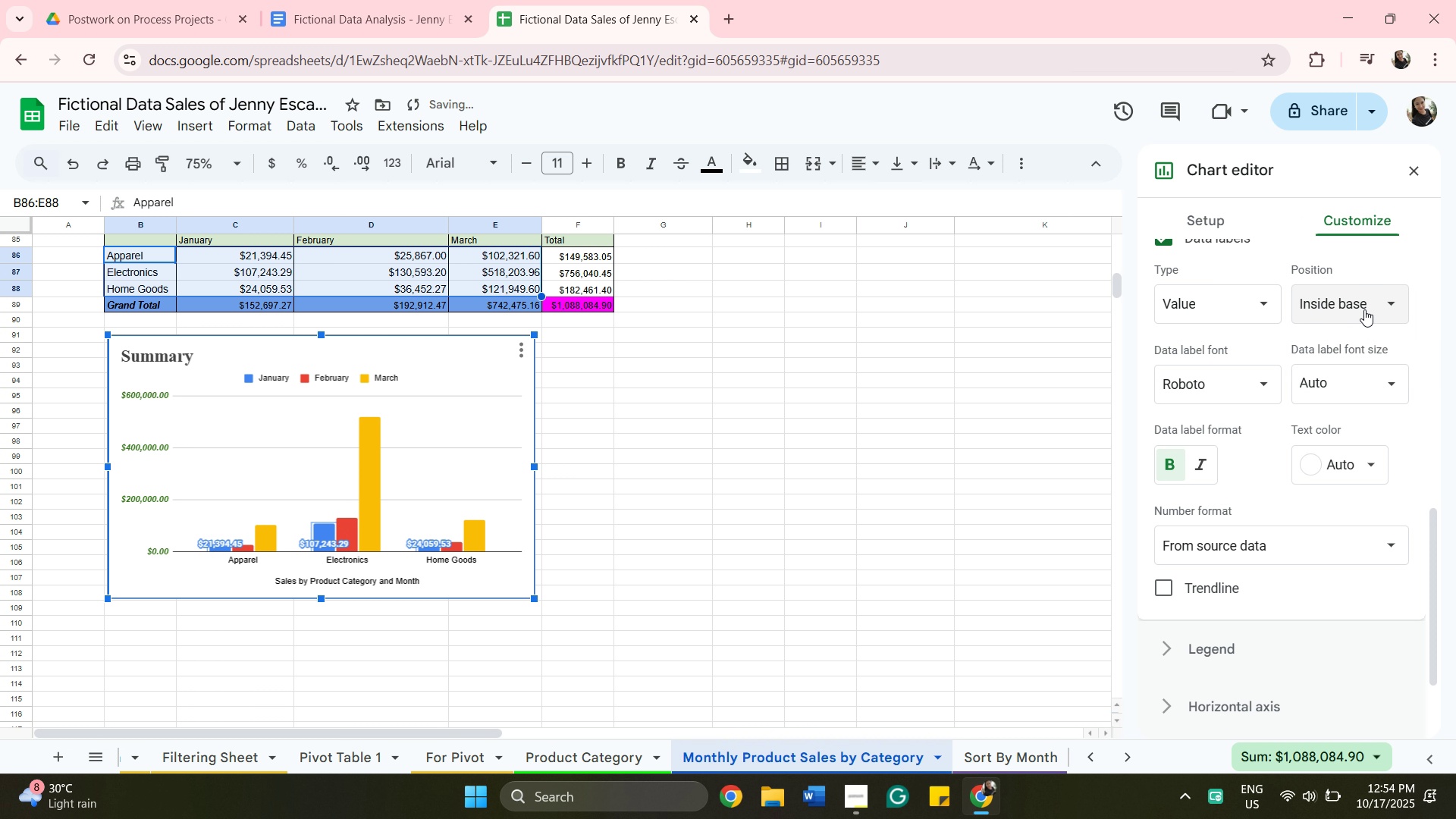 
left_click([1364, 308])
 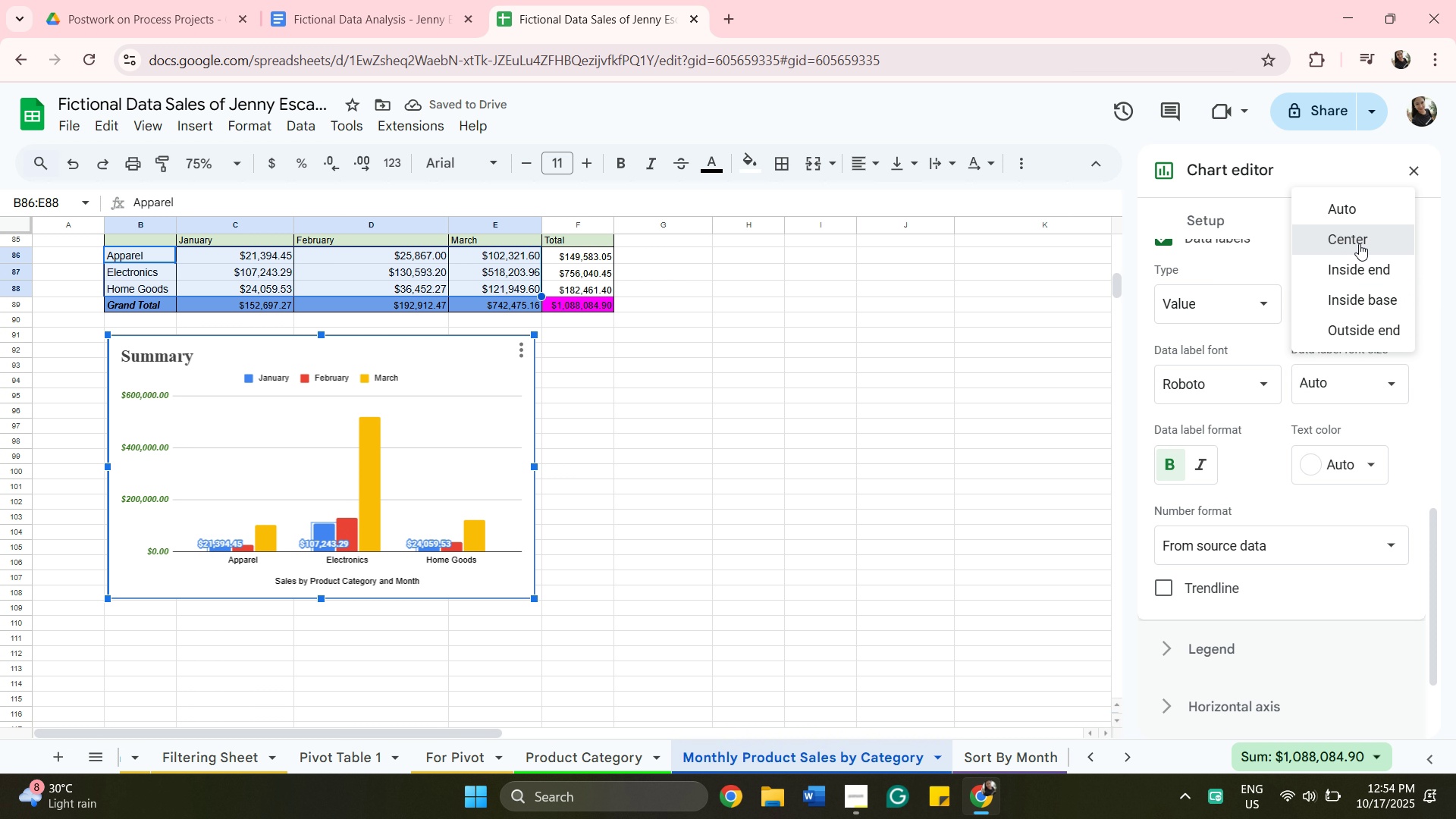 
left_click([1359, 243])
 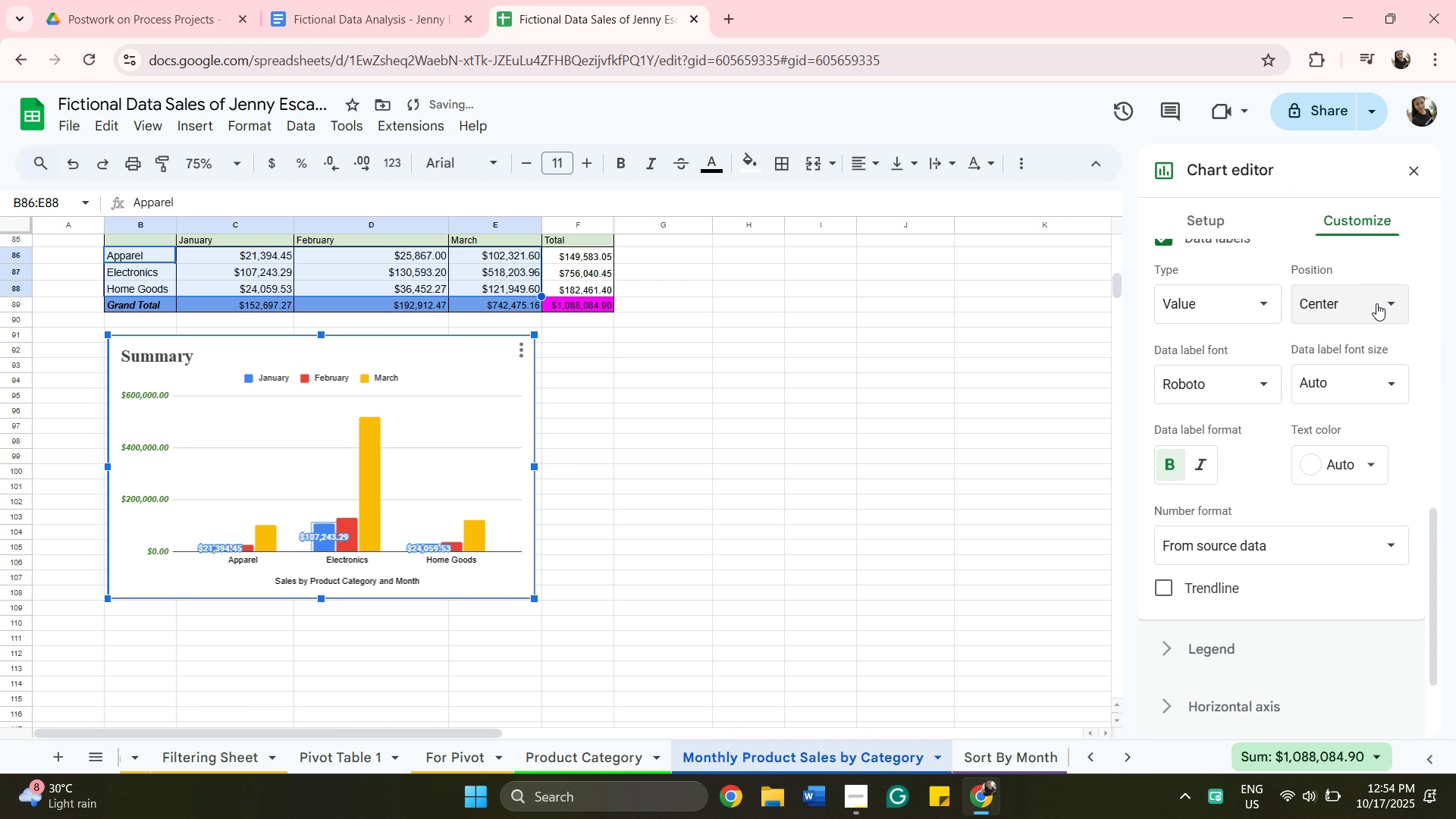 
left_click([1376, 303])
 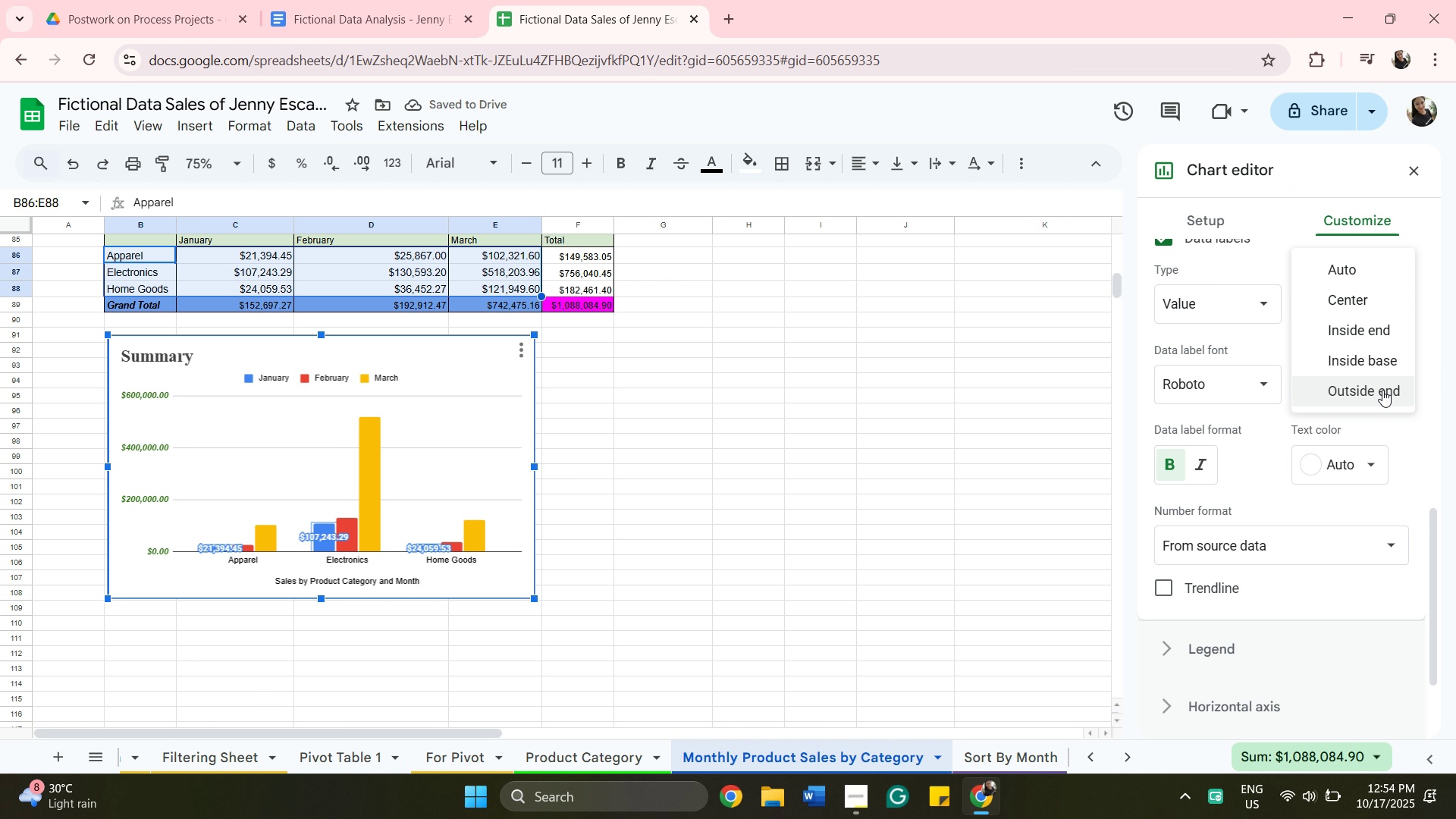 
scroll: coordinate [1382, 393], scroll_direction: down, amount: 1.0
 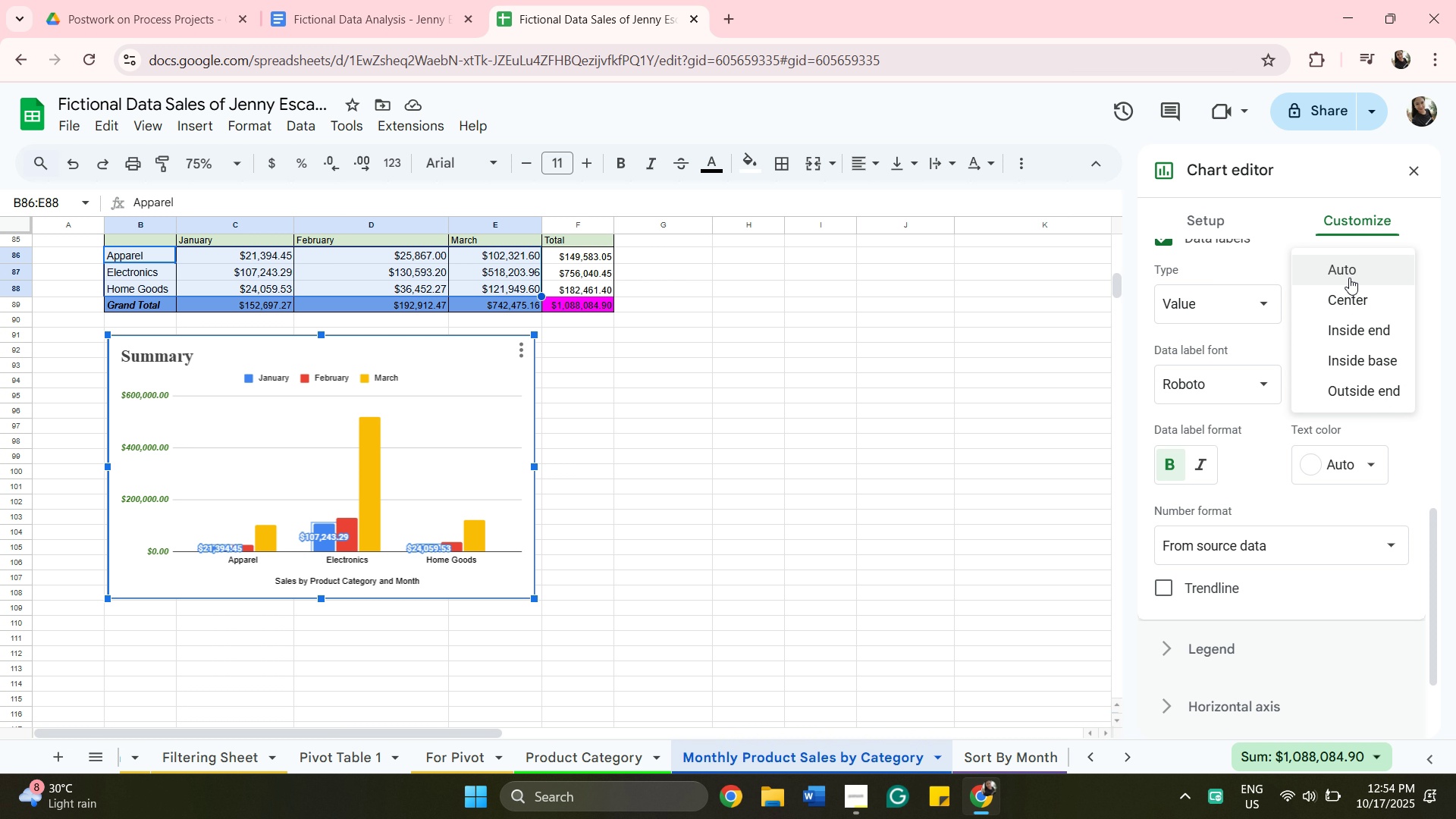 
wait(7.36)
 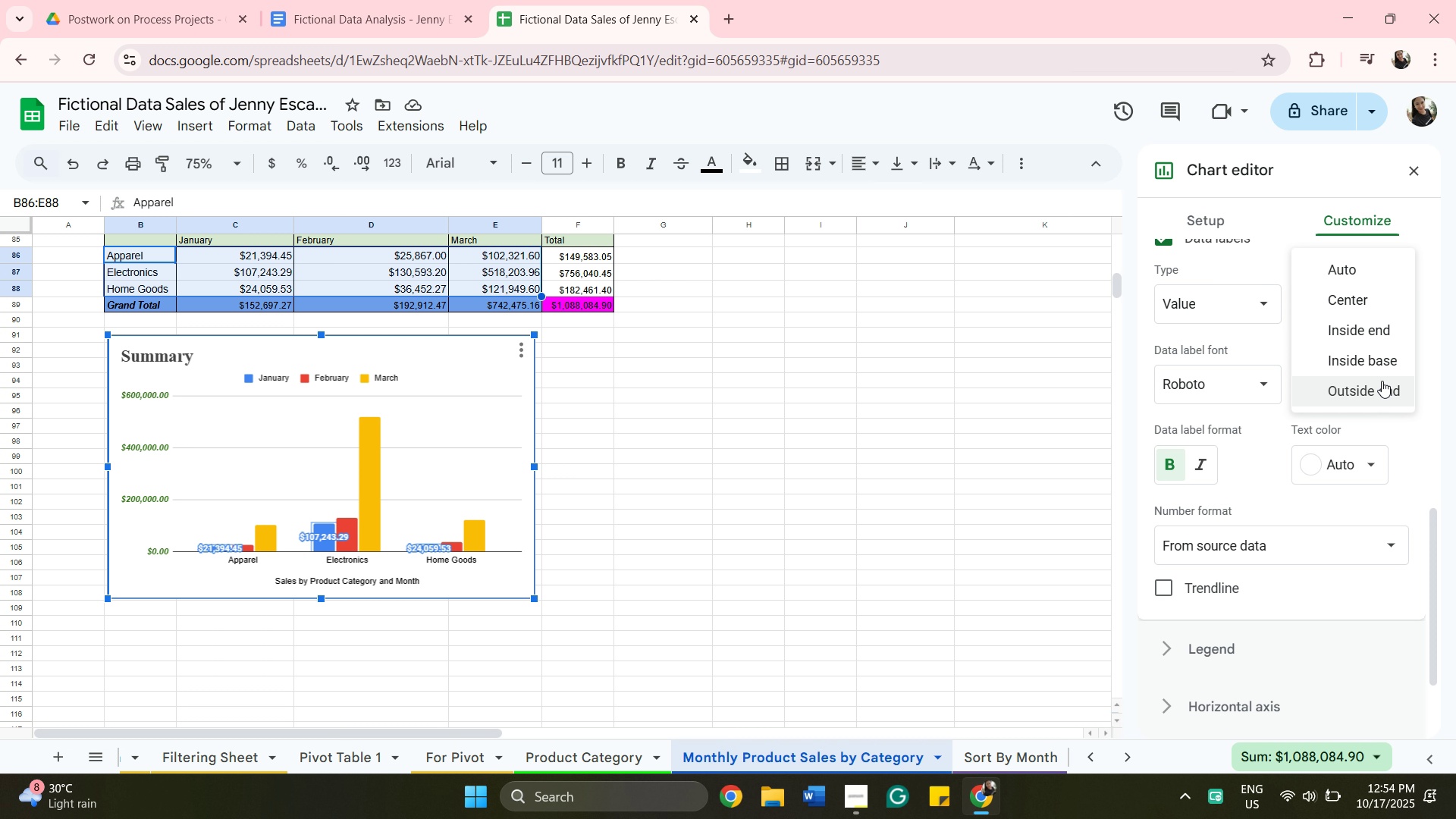 
left_click([1376, 395])
 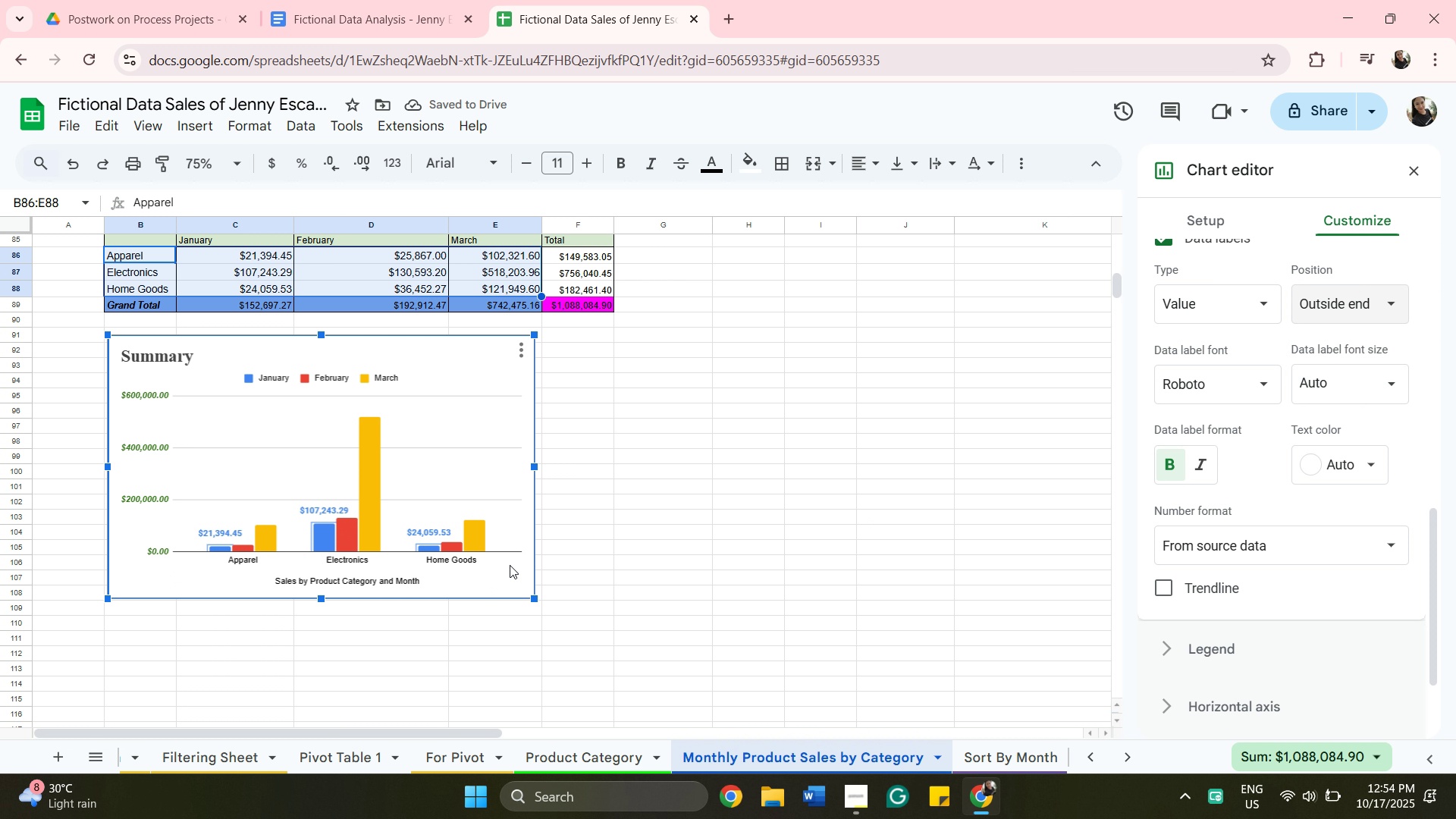 
wait(5.03)
 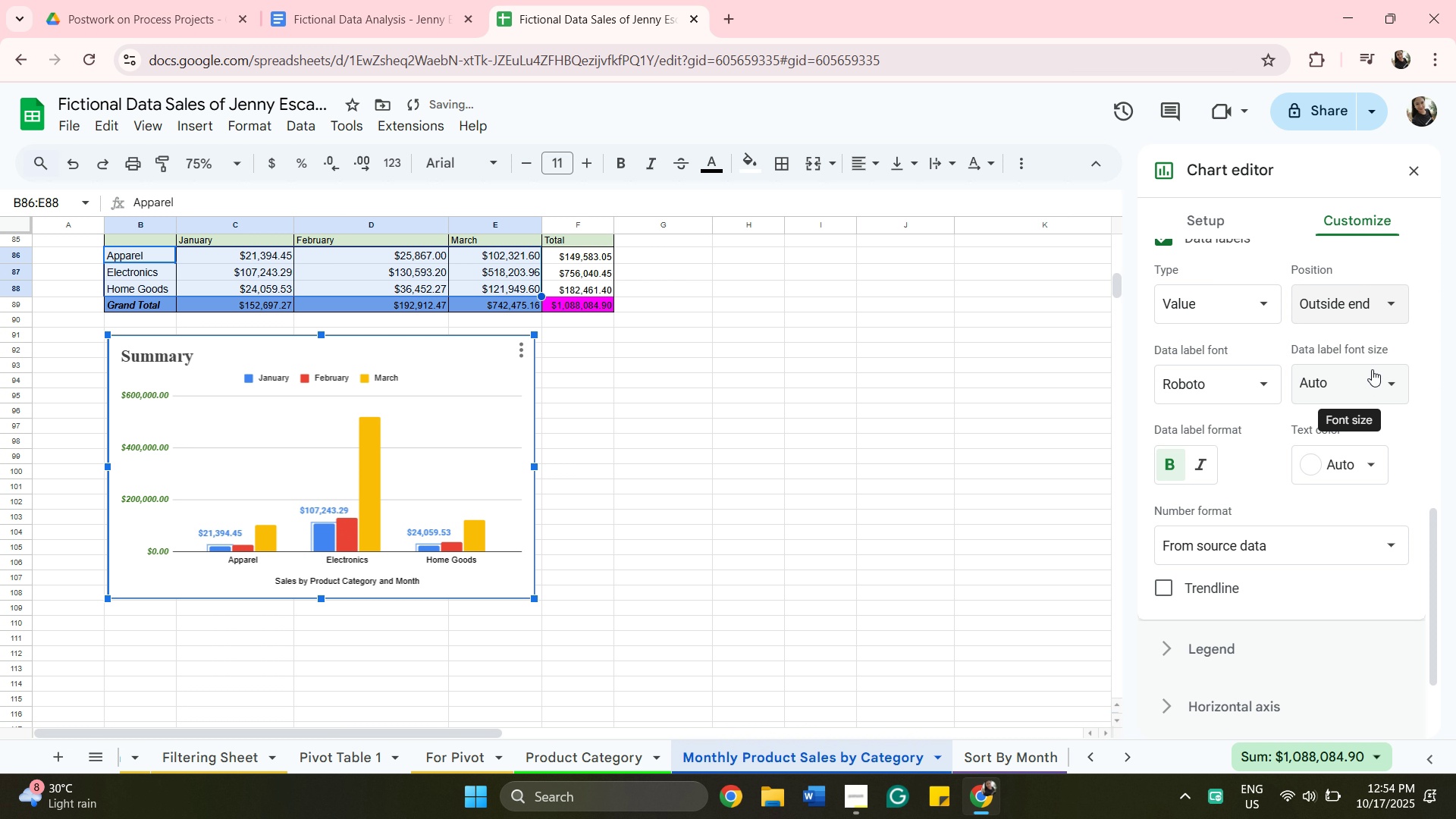 
scroll: coordinate [1172, 438], scroll_direction: up, amount: 3.0
 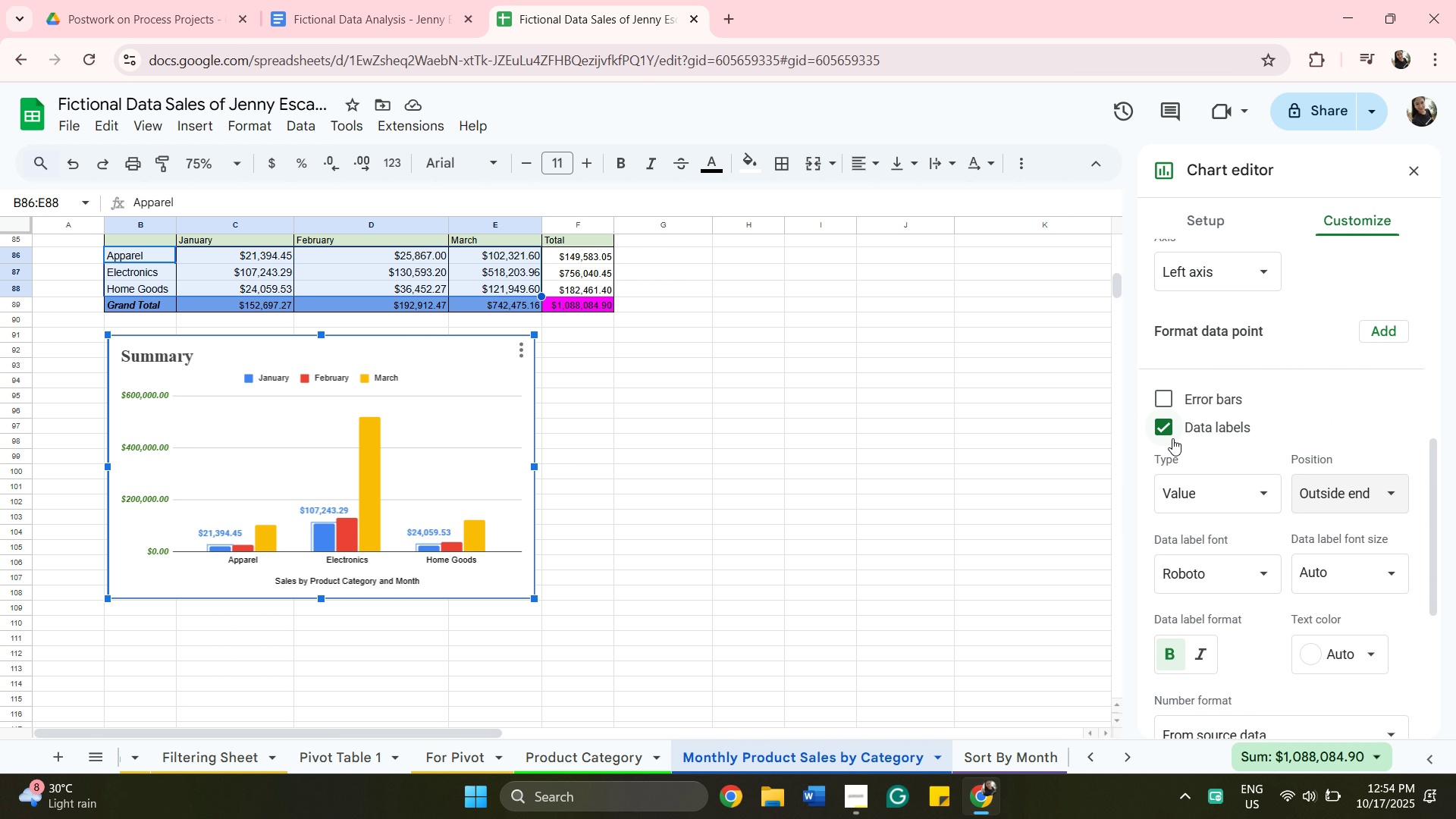 
scroll: coordinate [1172, 438], scroll_direction: down, amount: 2.0
 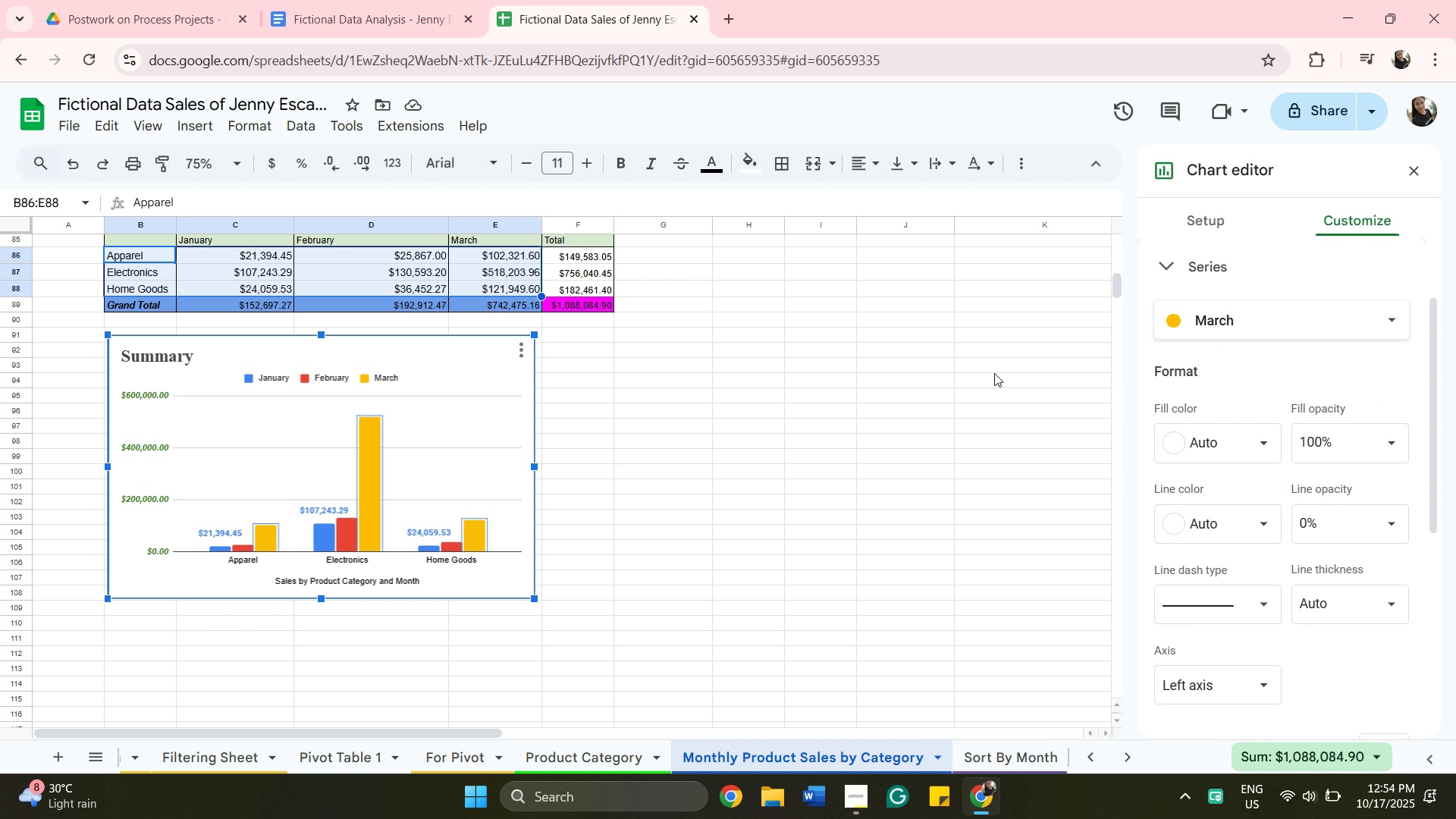 
wait(5.35)
 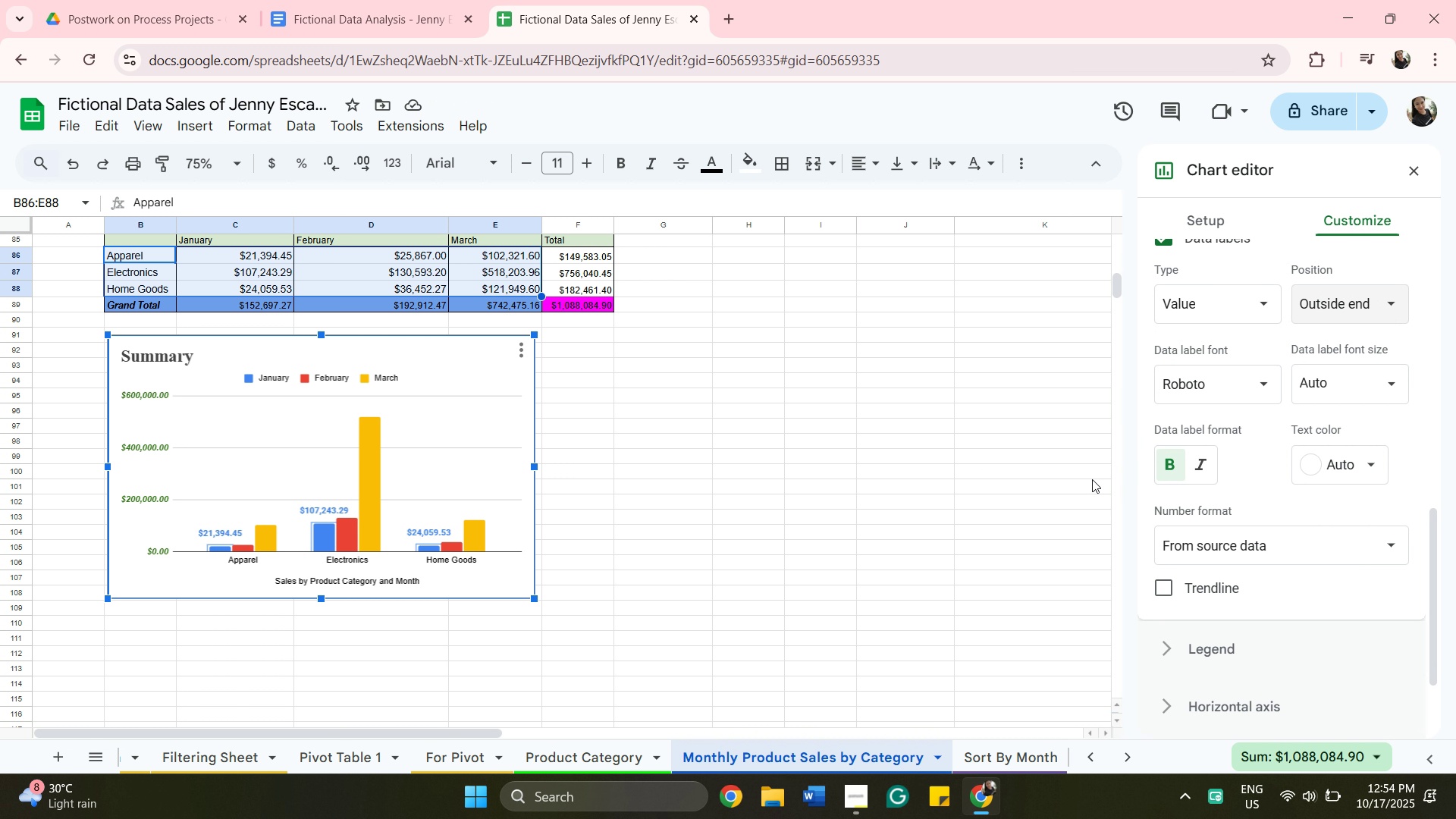 
left_click([1234, 325])
 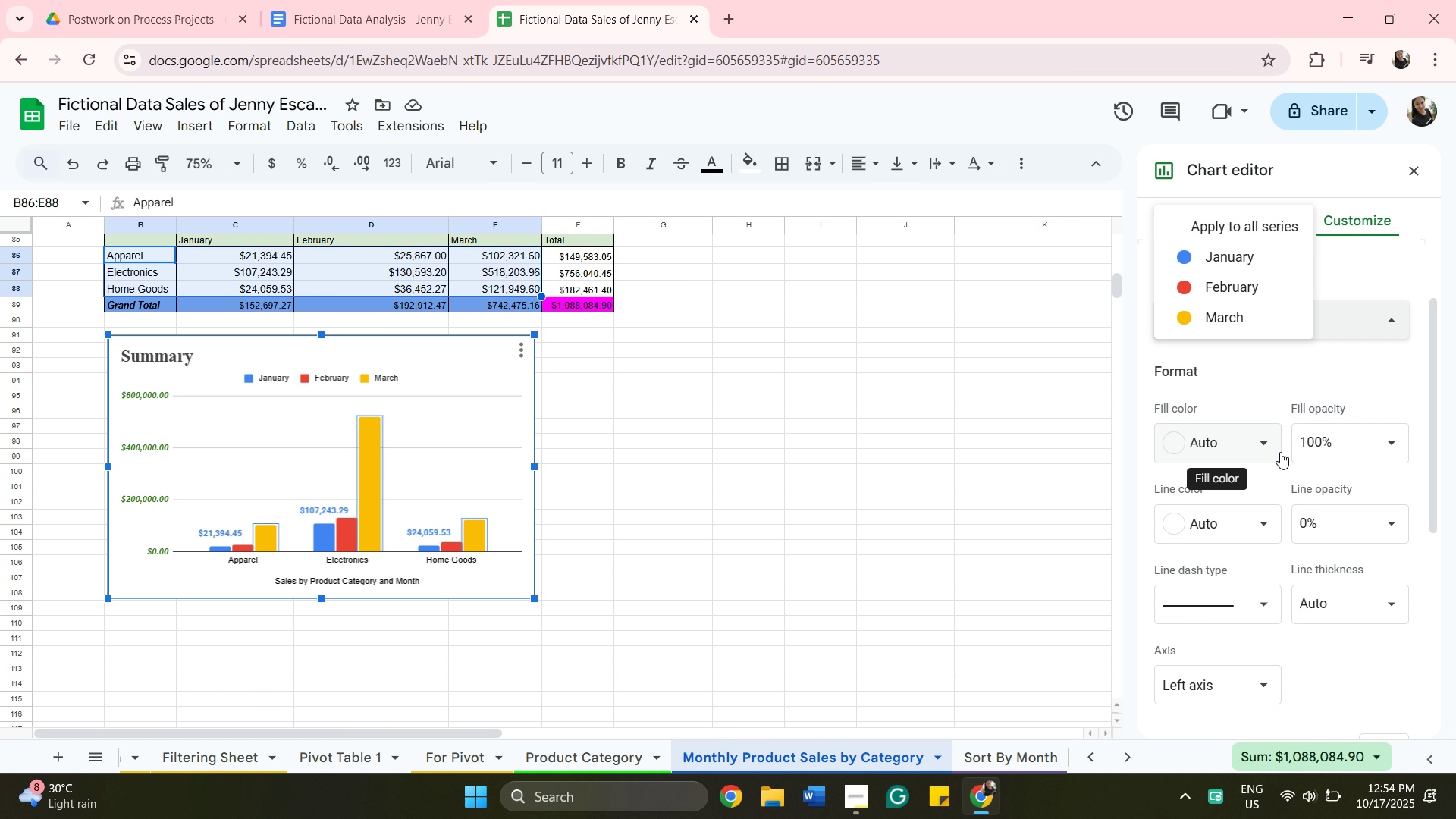 
left_click([1266, 450])
 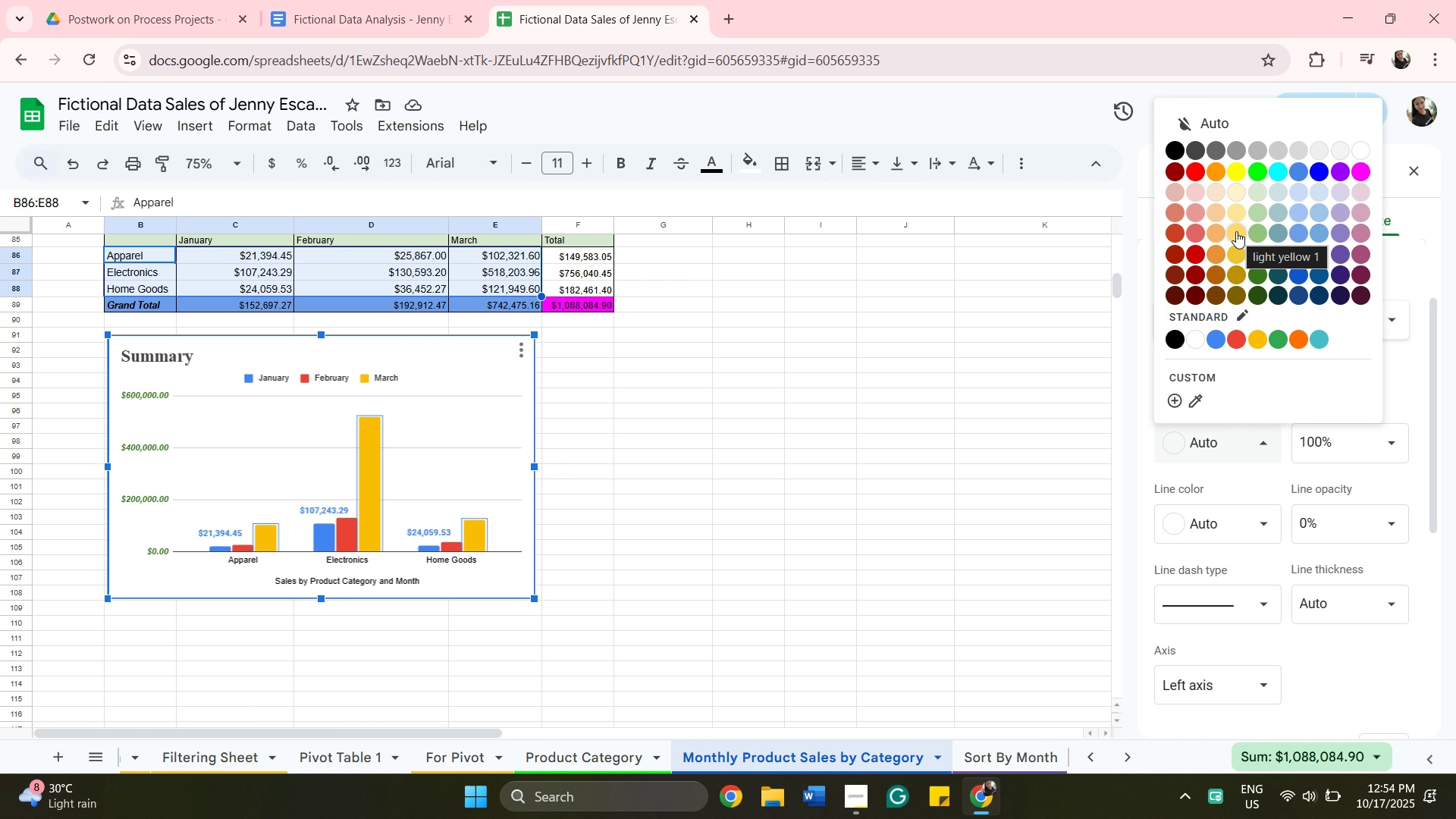 
left_click([1236, 231])
 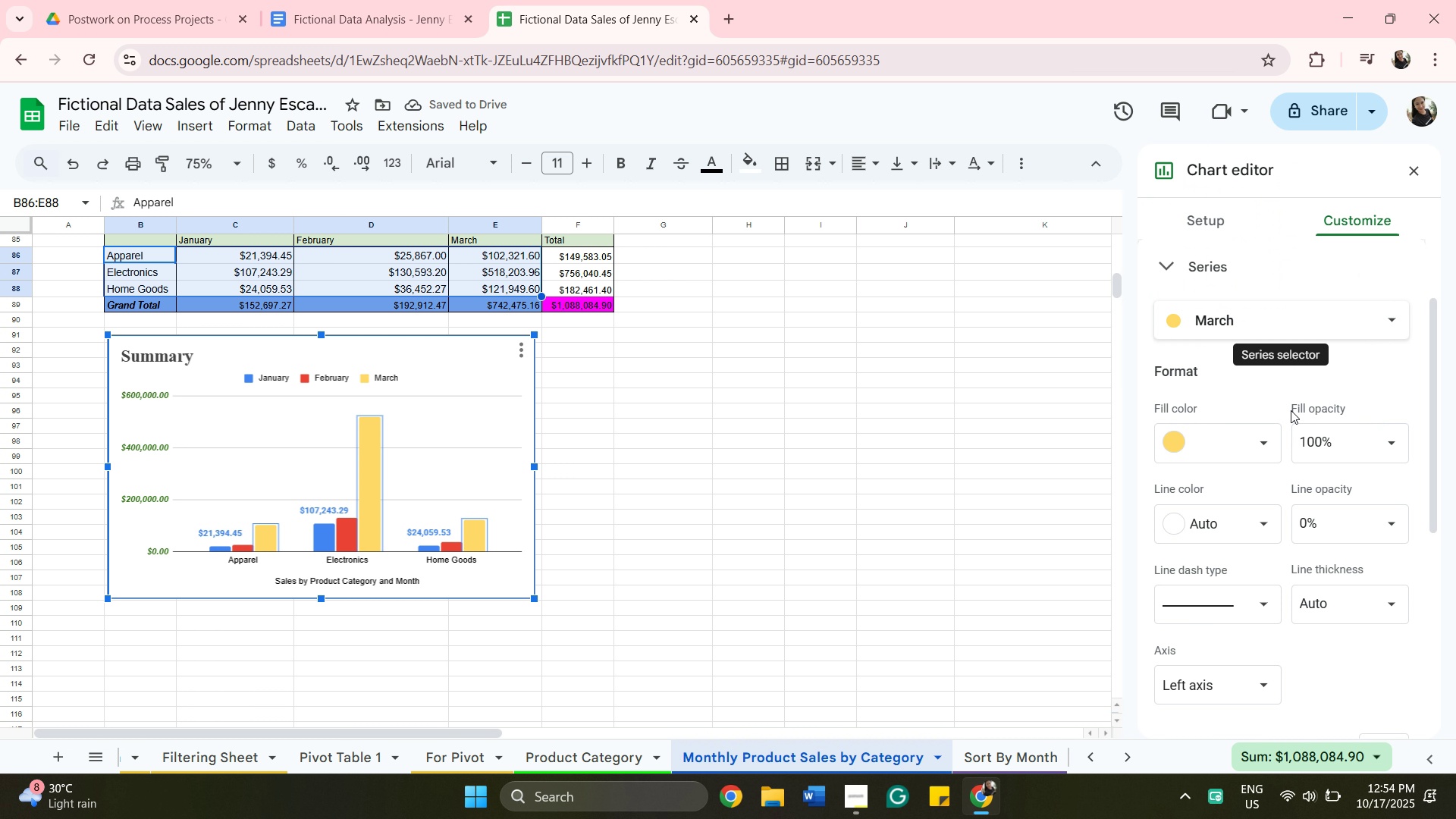 
wait(5.33)
 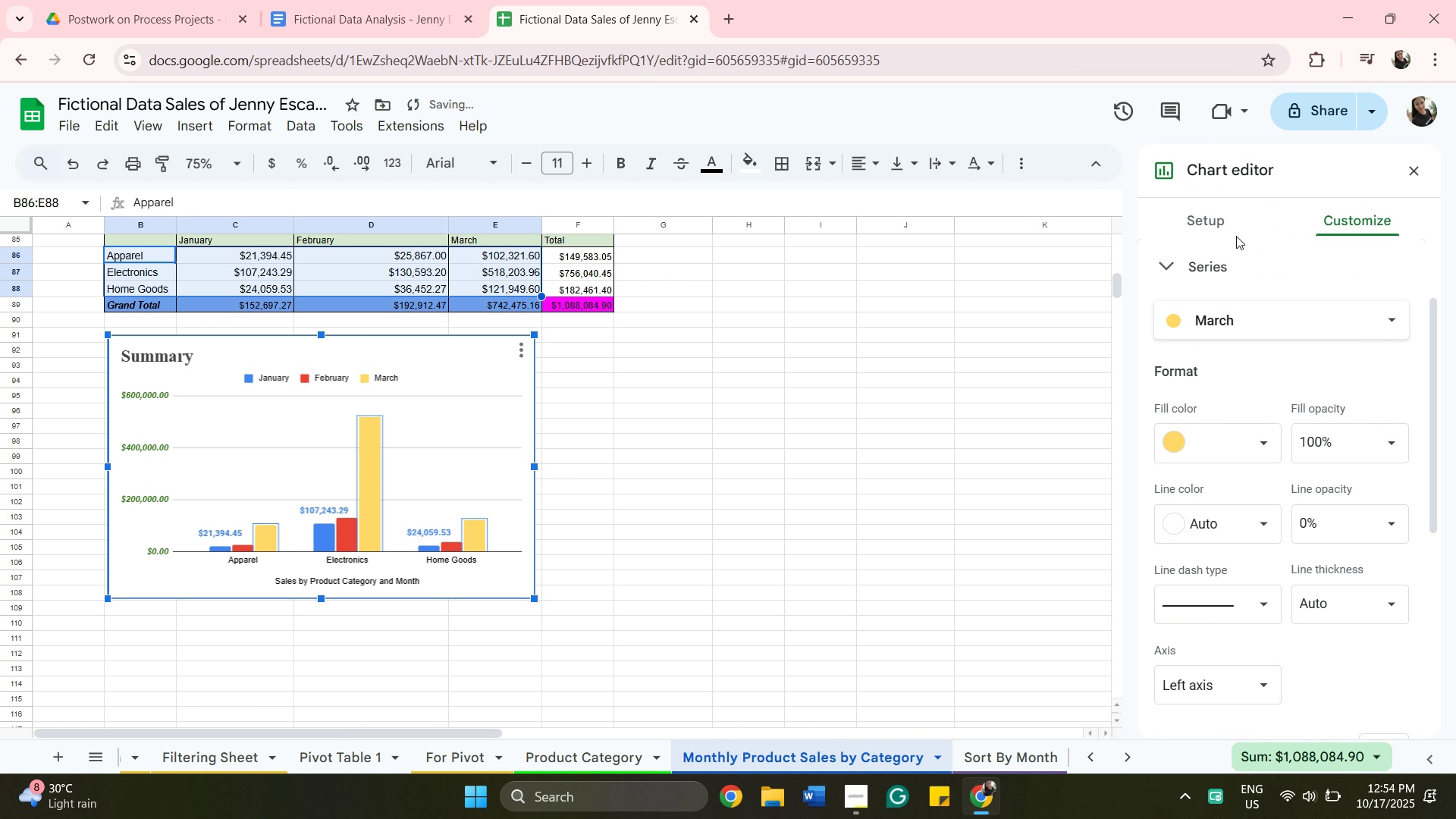 
mouse_move([1312, 529])
 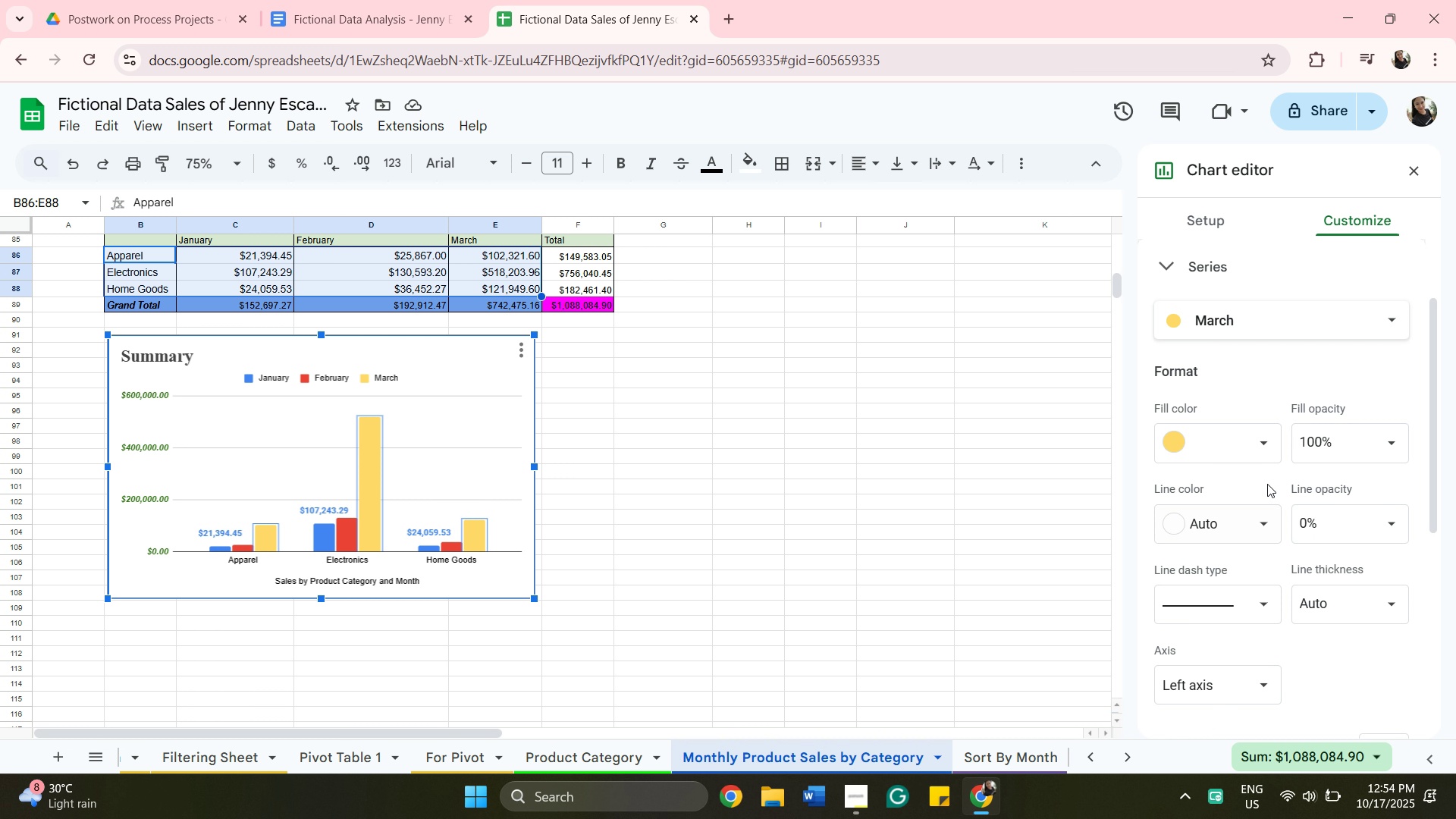 
scroll: coordinate [1288, 517], scroll_direction: down, amount: 7.0
 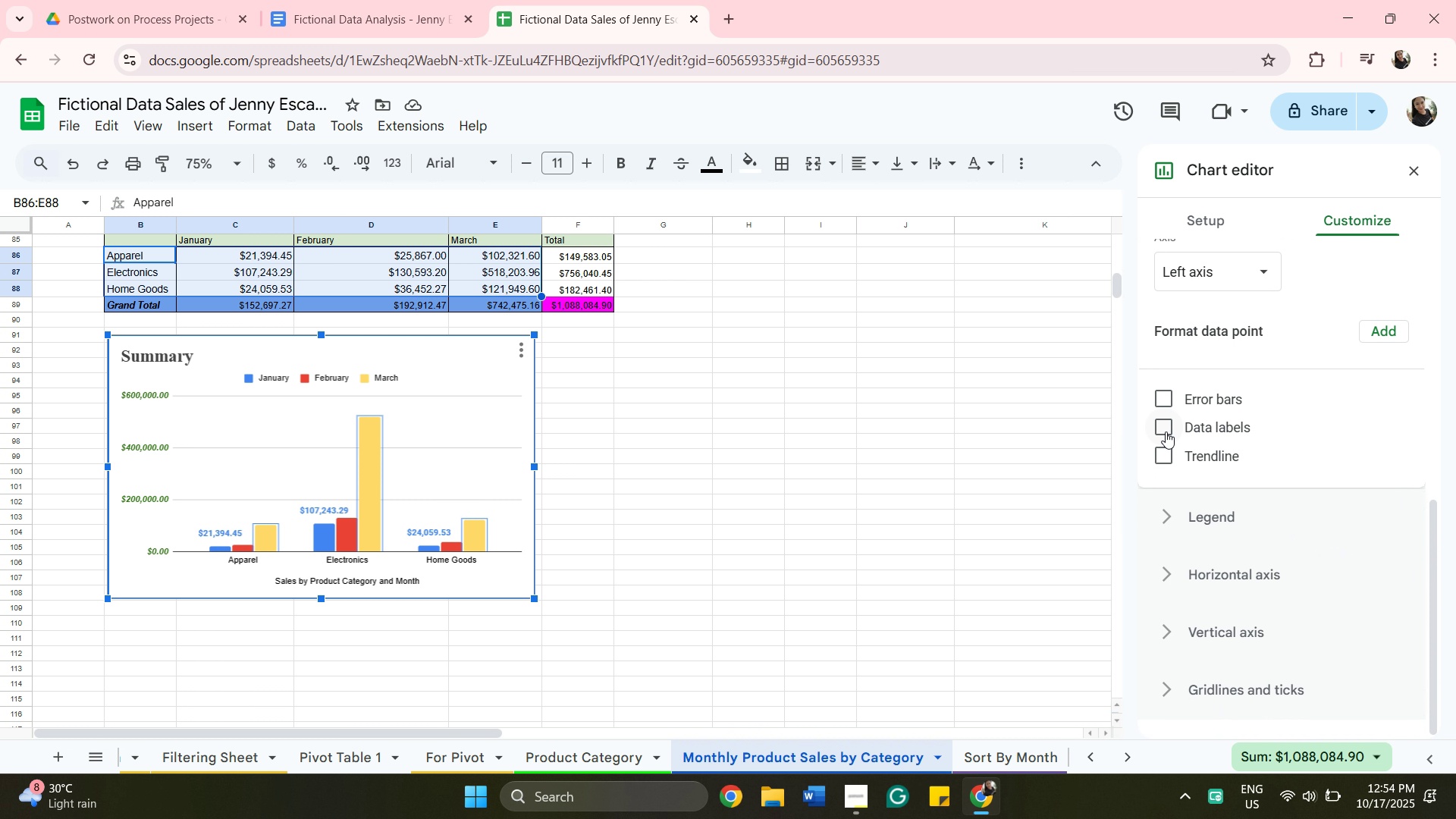 
left_click([1166, 431])
 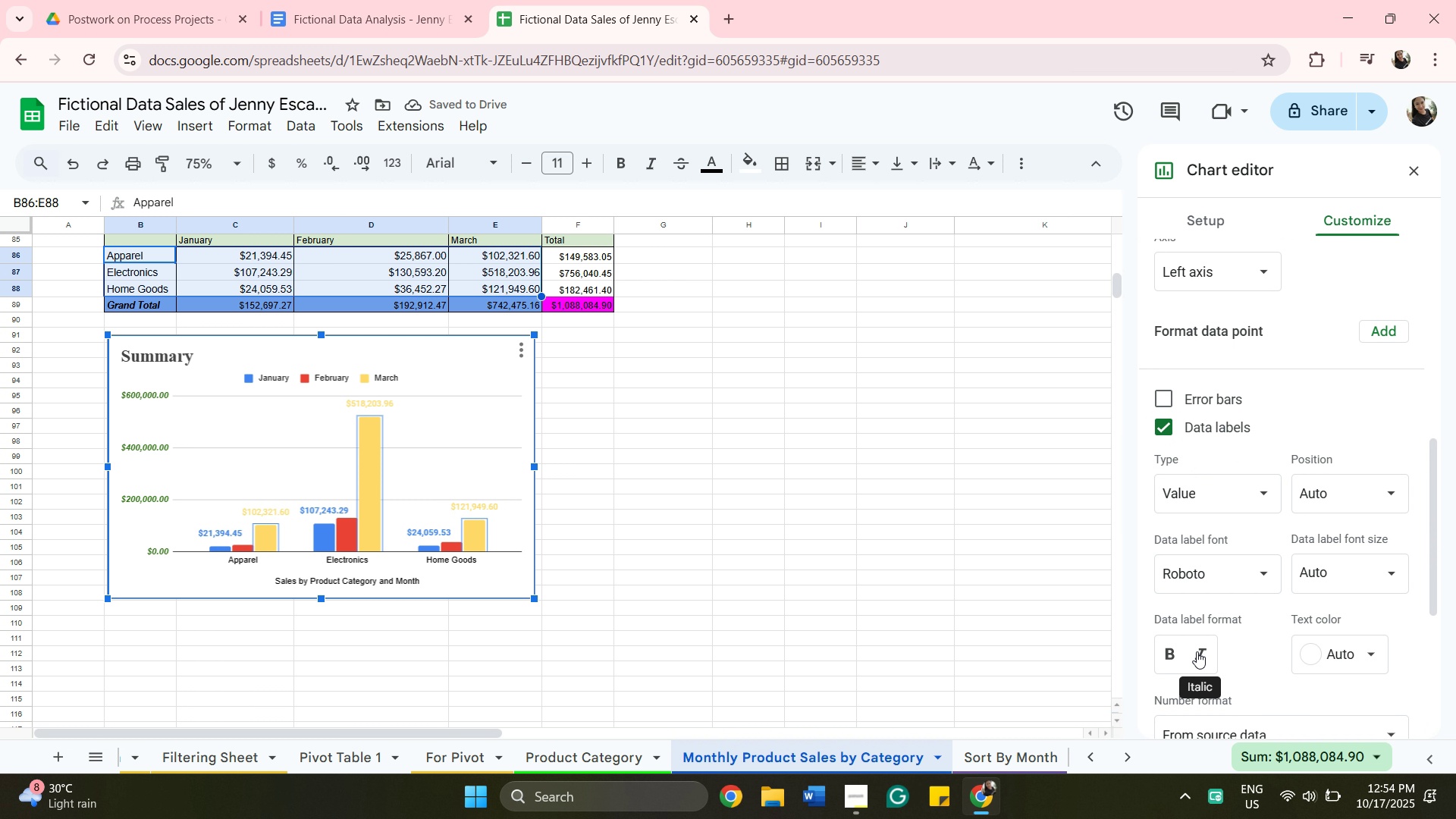 
left_click([1197, 651])
 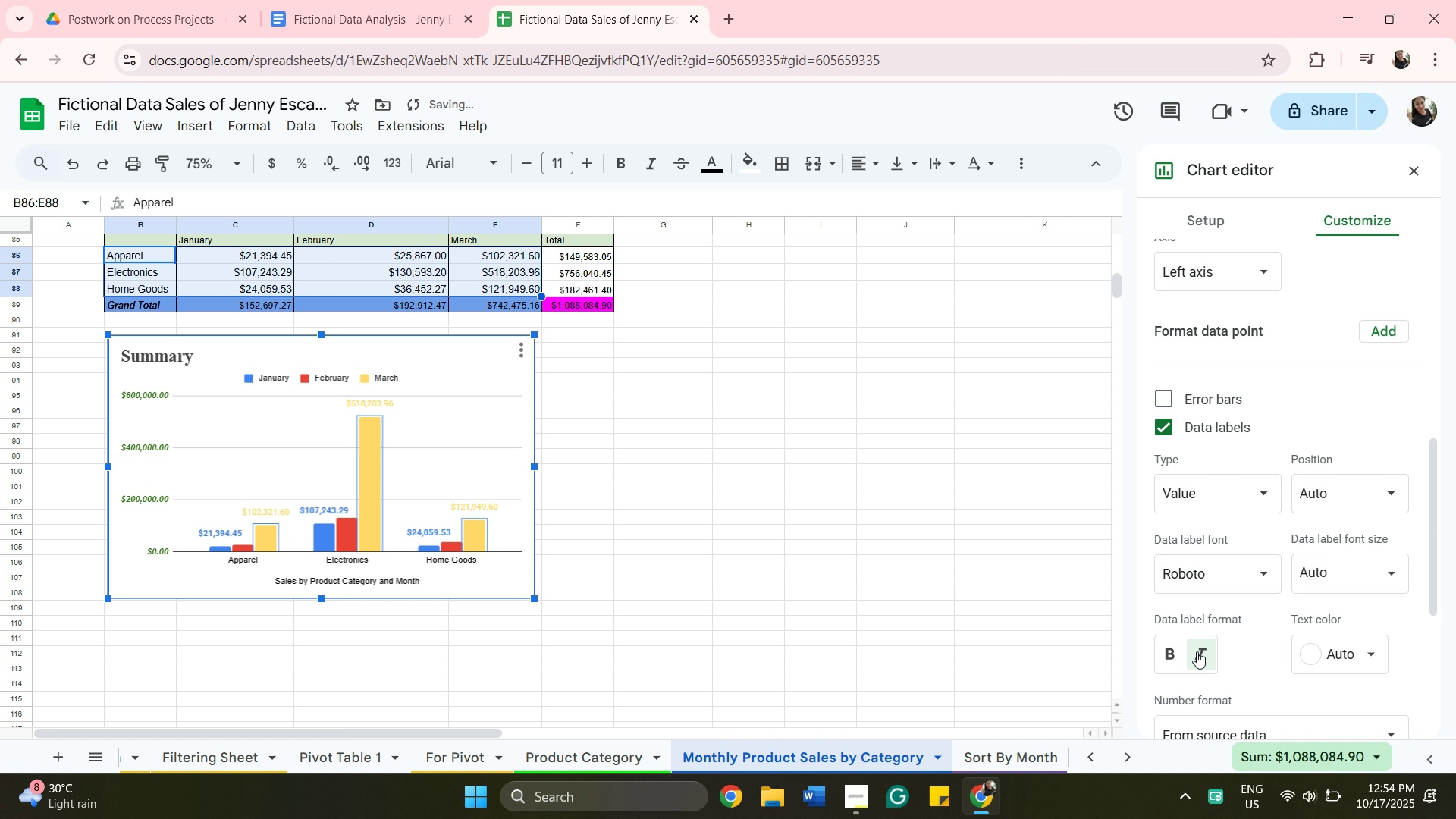 
left_click([1197, 651])
 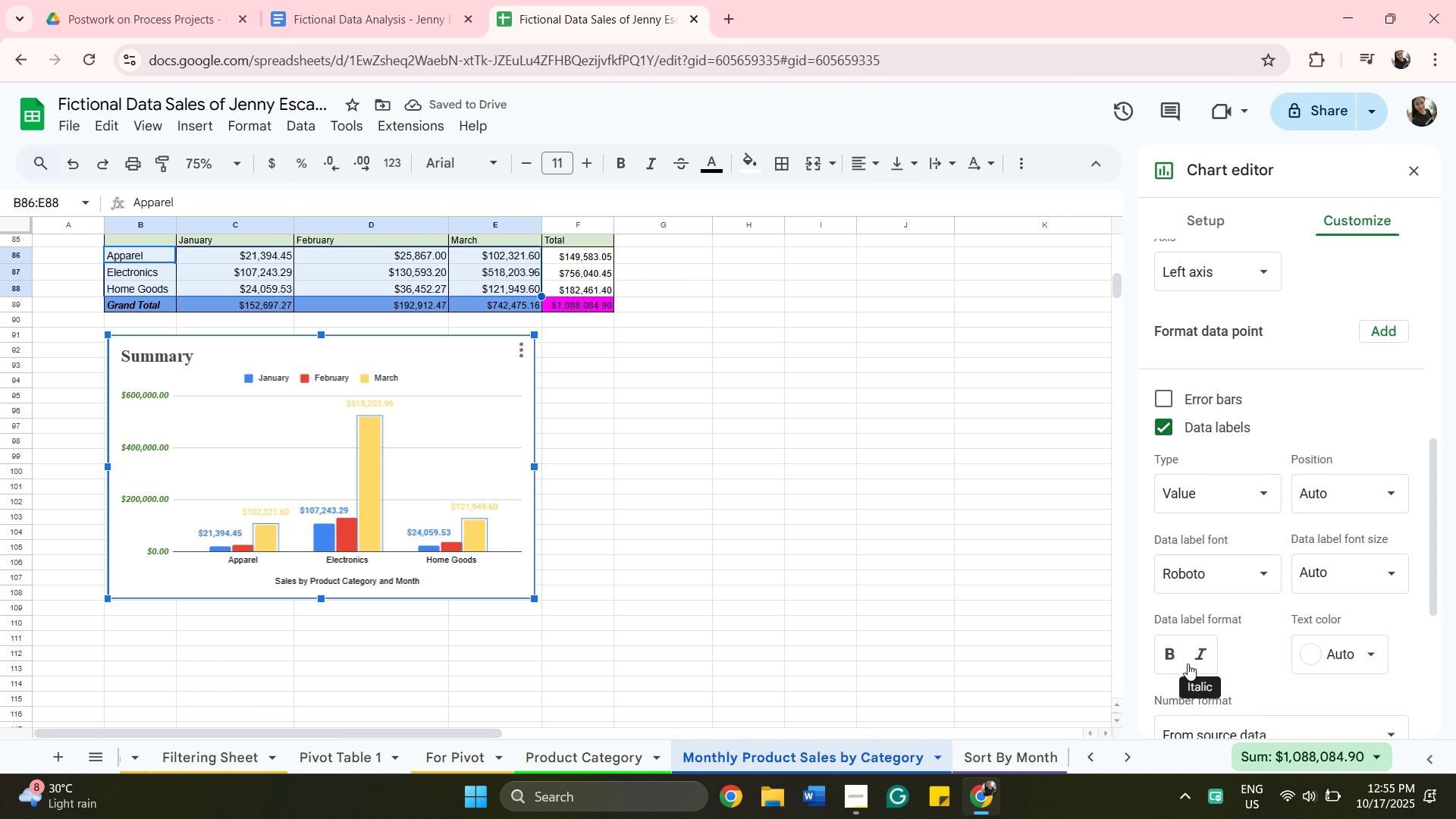 
wait(5.82)
 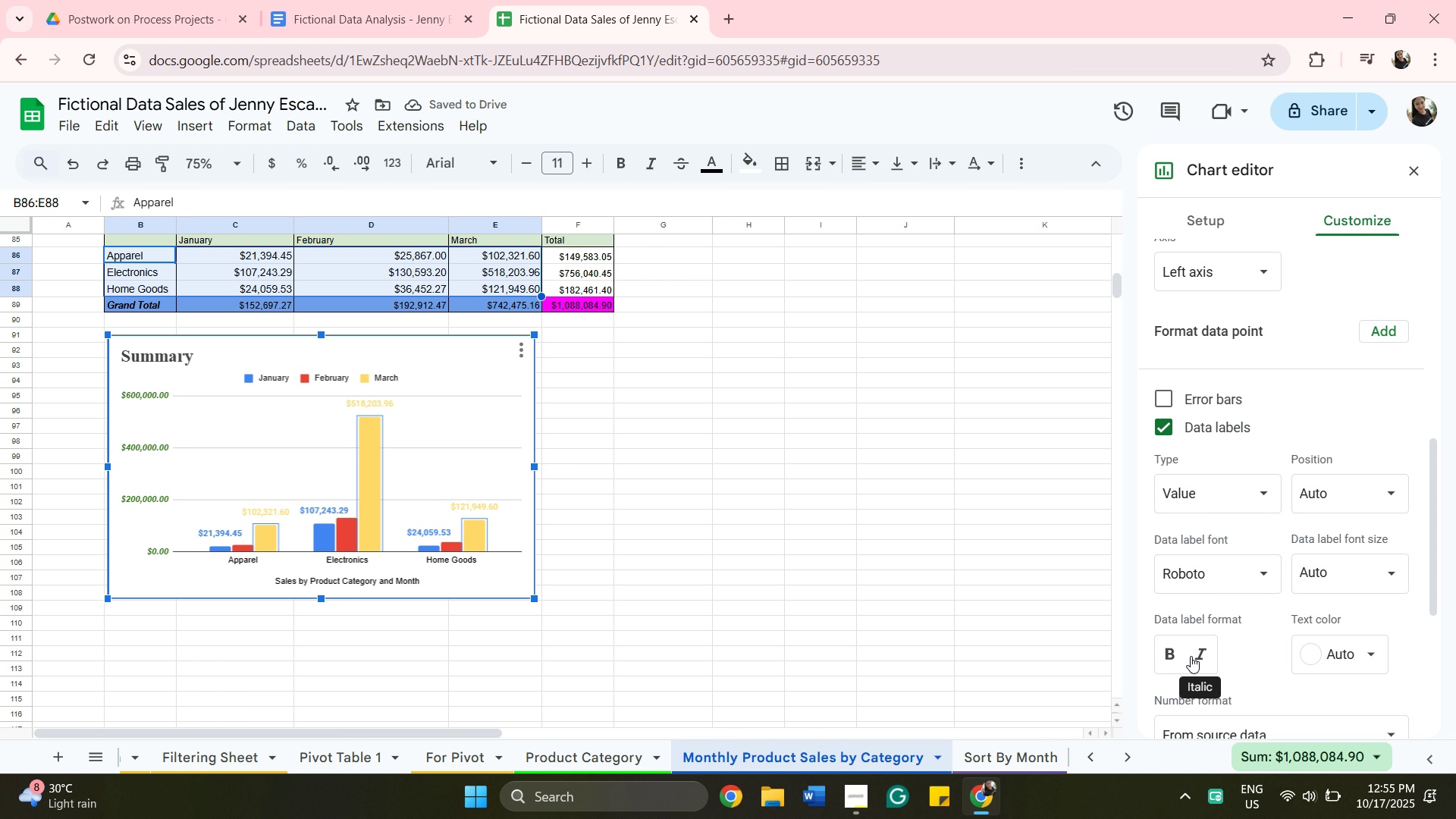 
scroll: coordinate [1318, 633], scroll_direction: down, amount: 2.0
 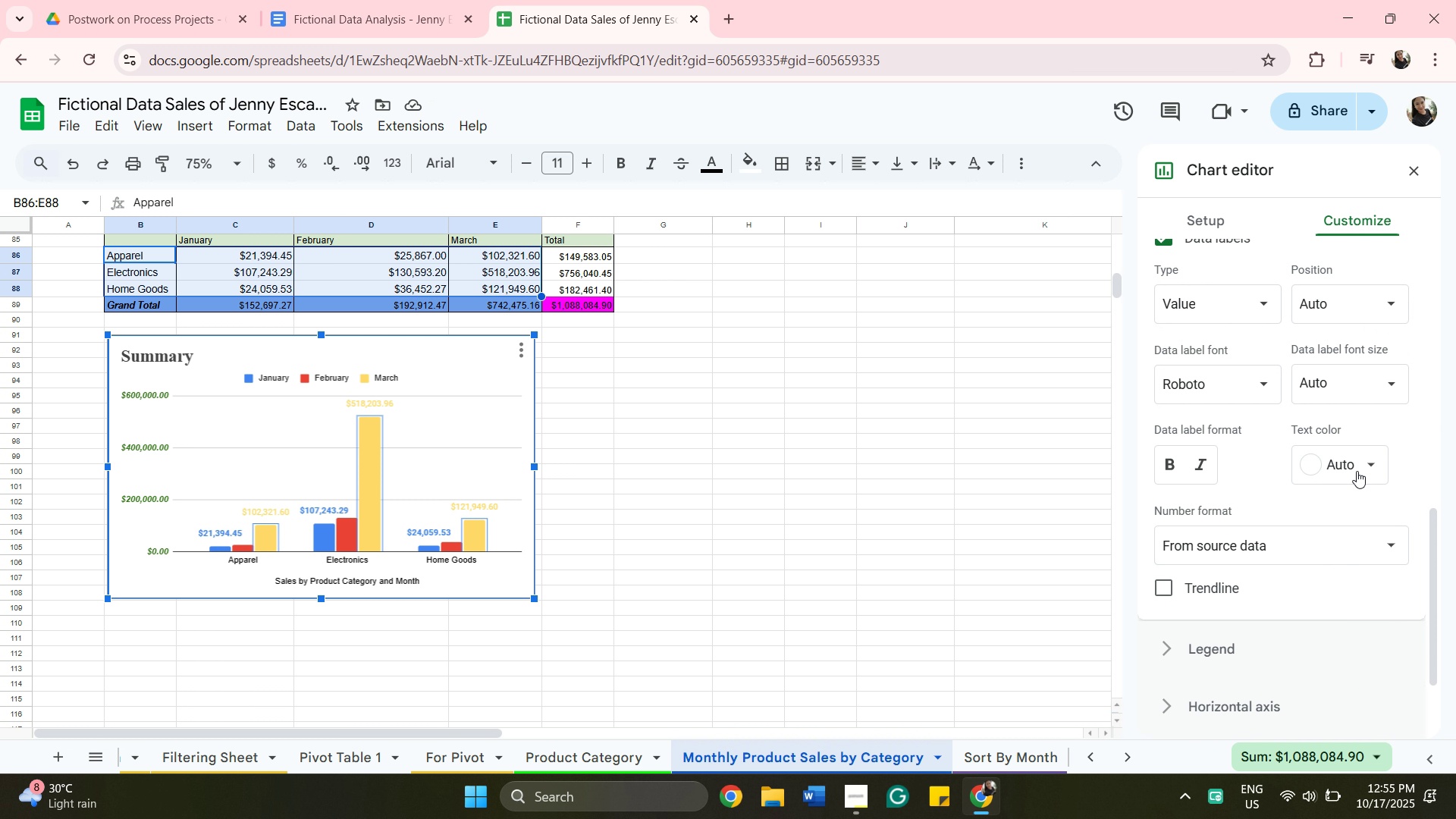 
left_click([1357, 469])
 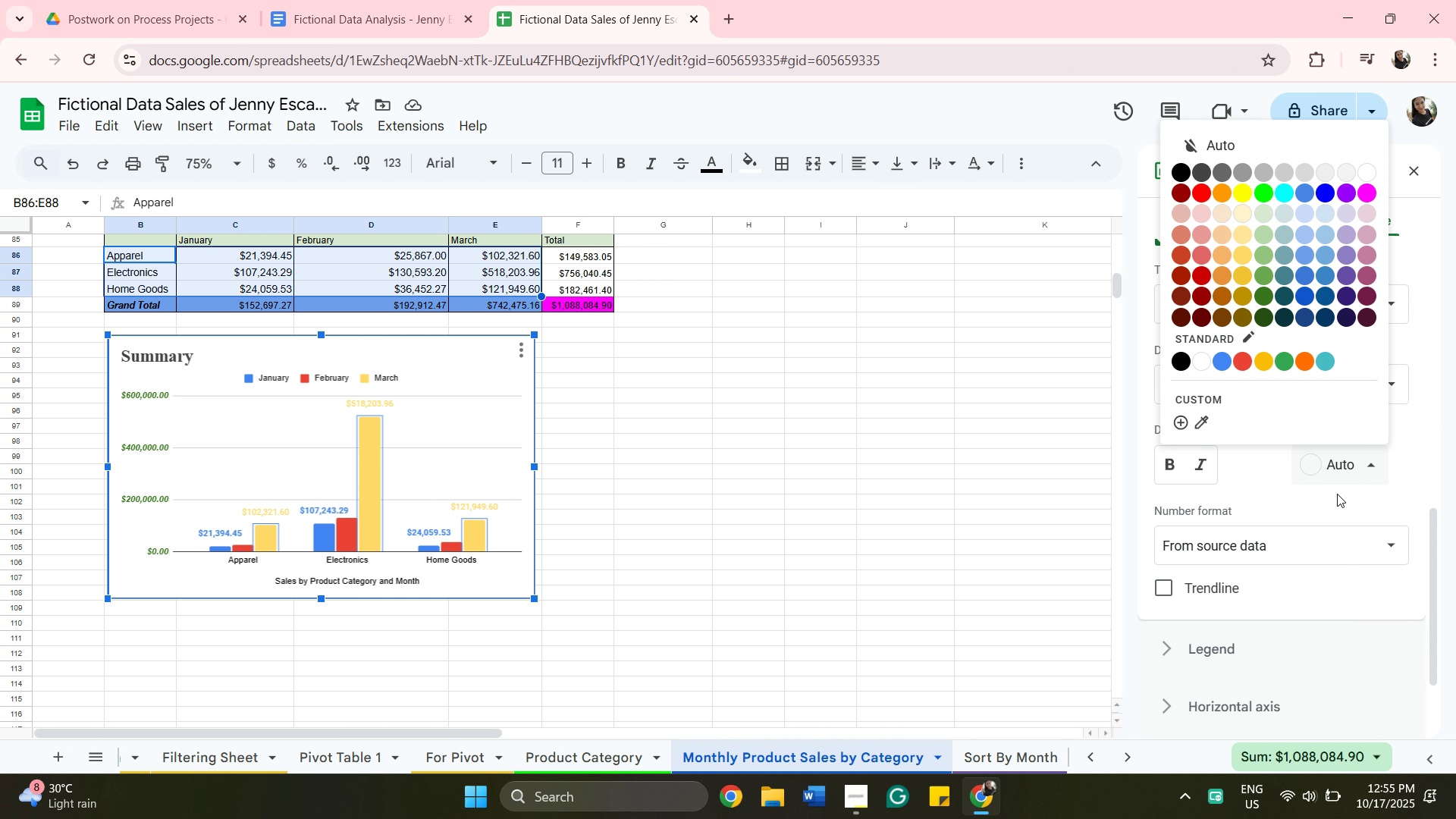 
scroll: coordinate [1310, 509], scroll_direction: up, amount: 3.0
 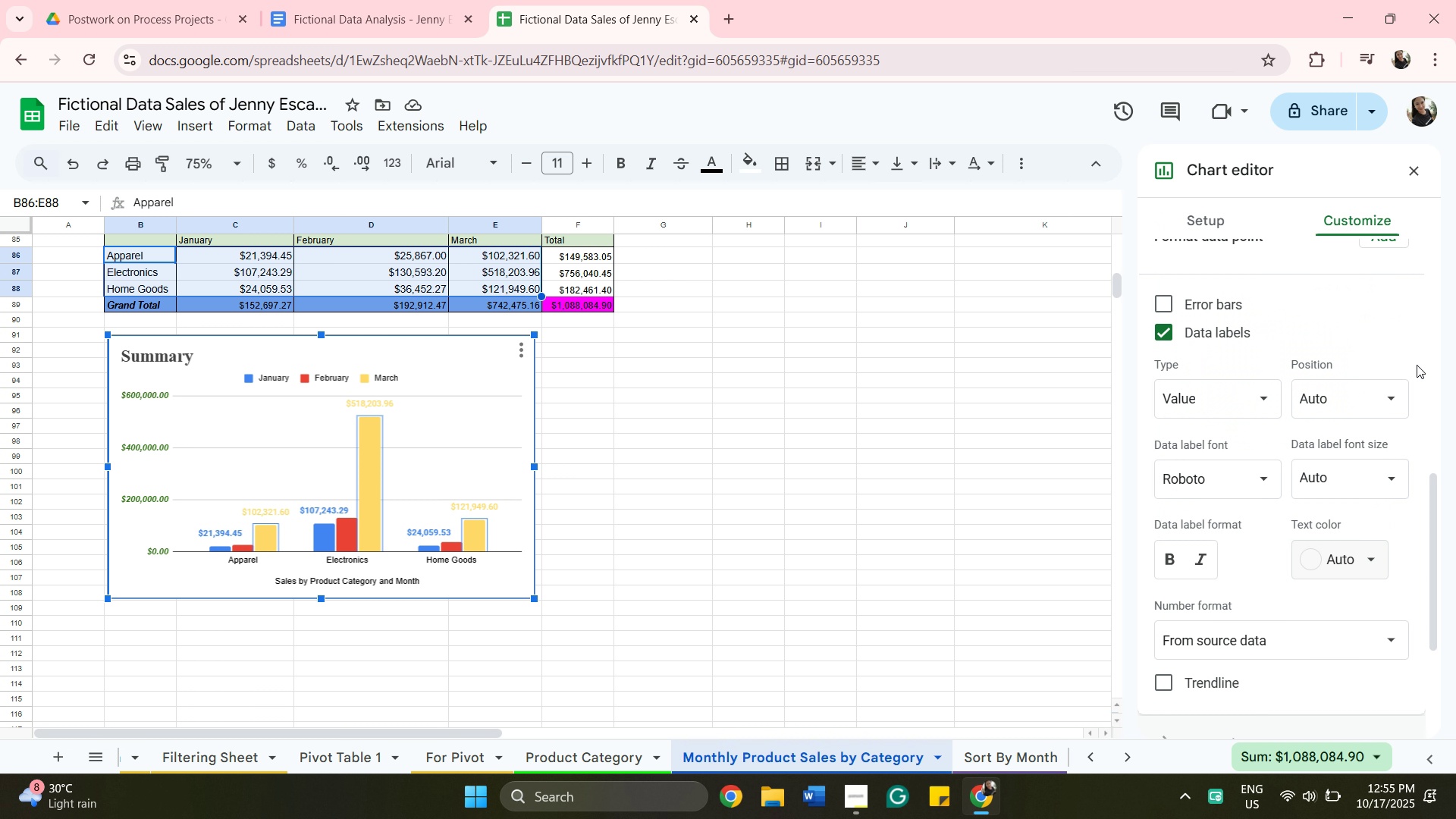 
left_click([1417, 365])
 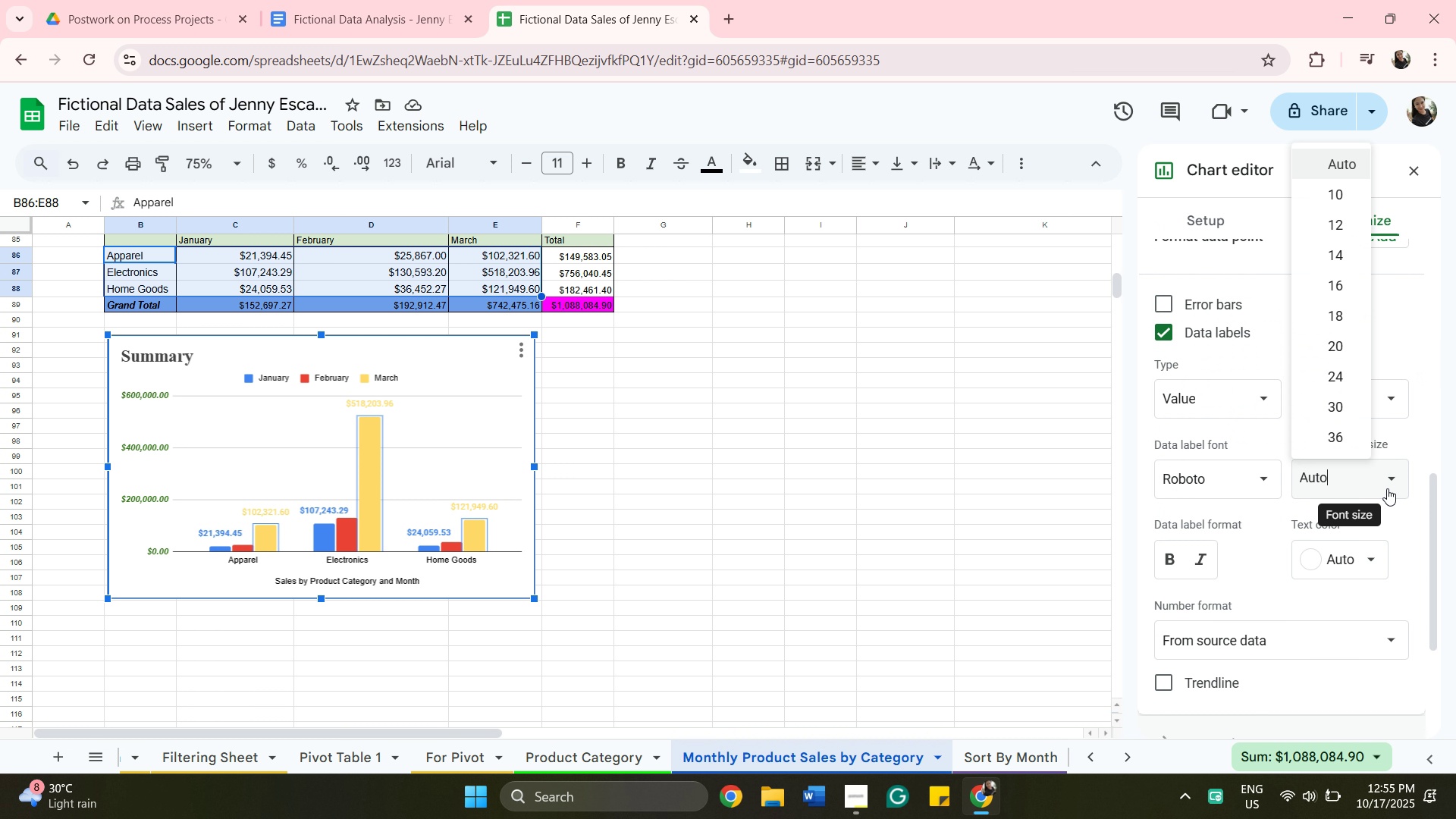 
wait(5.79)
 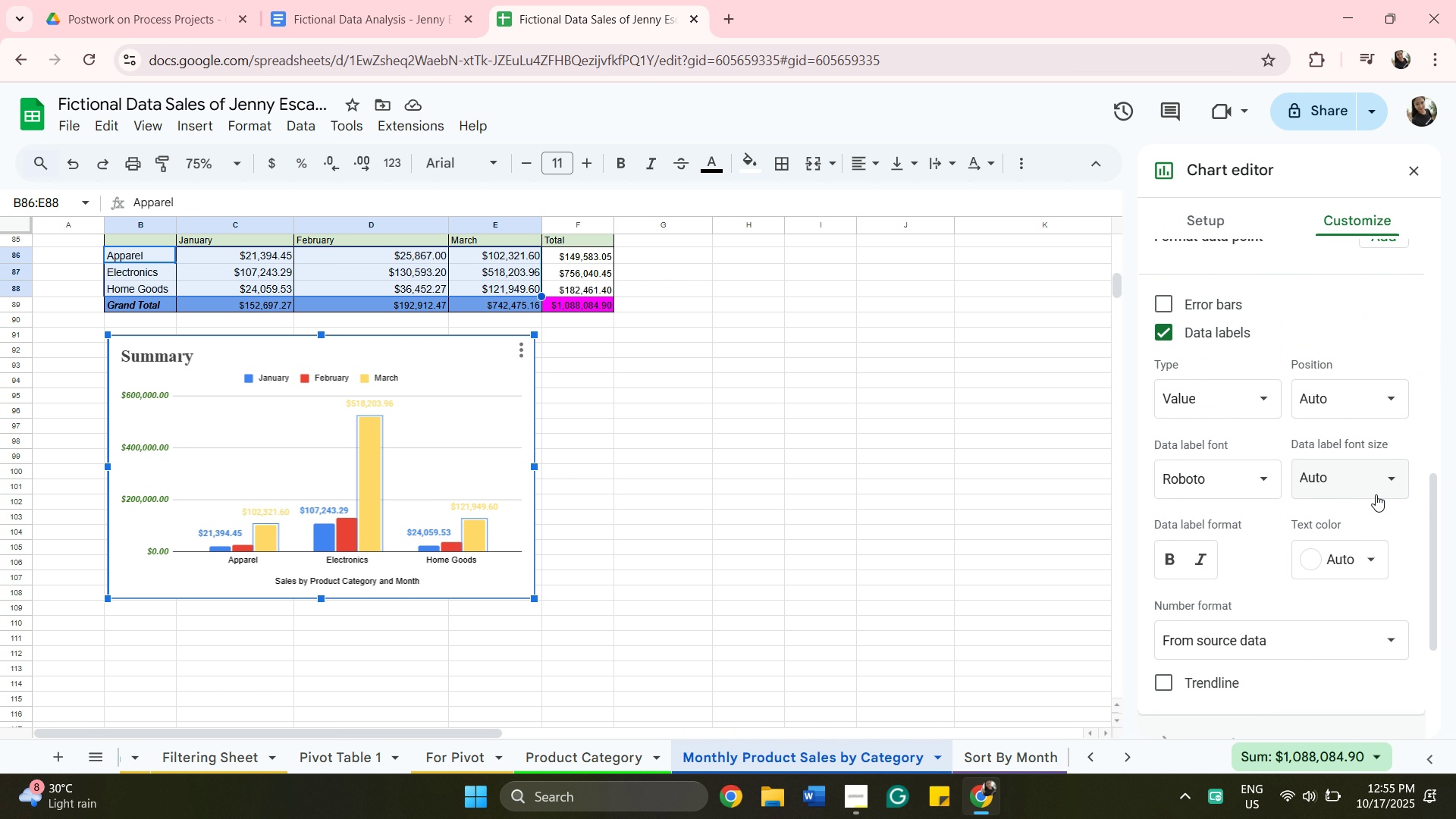 
left_click([1387, 488])
 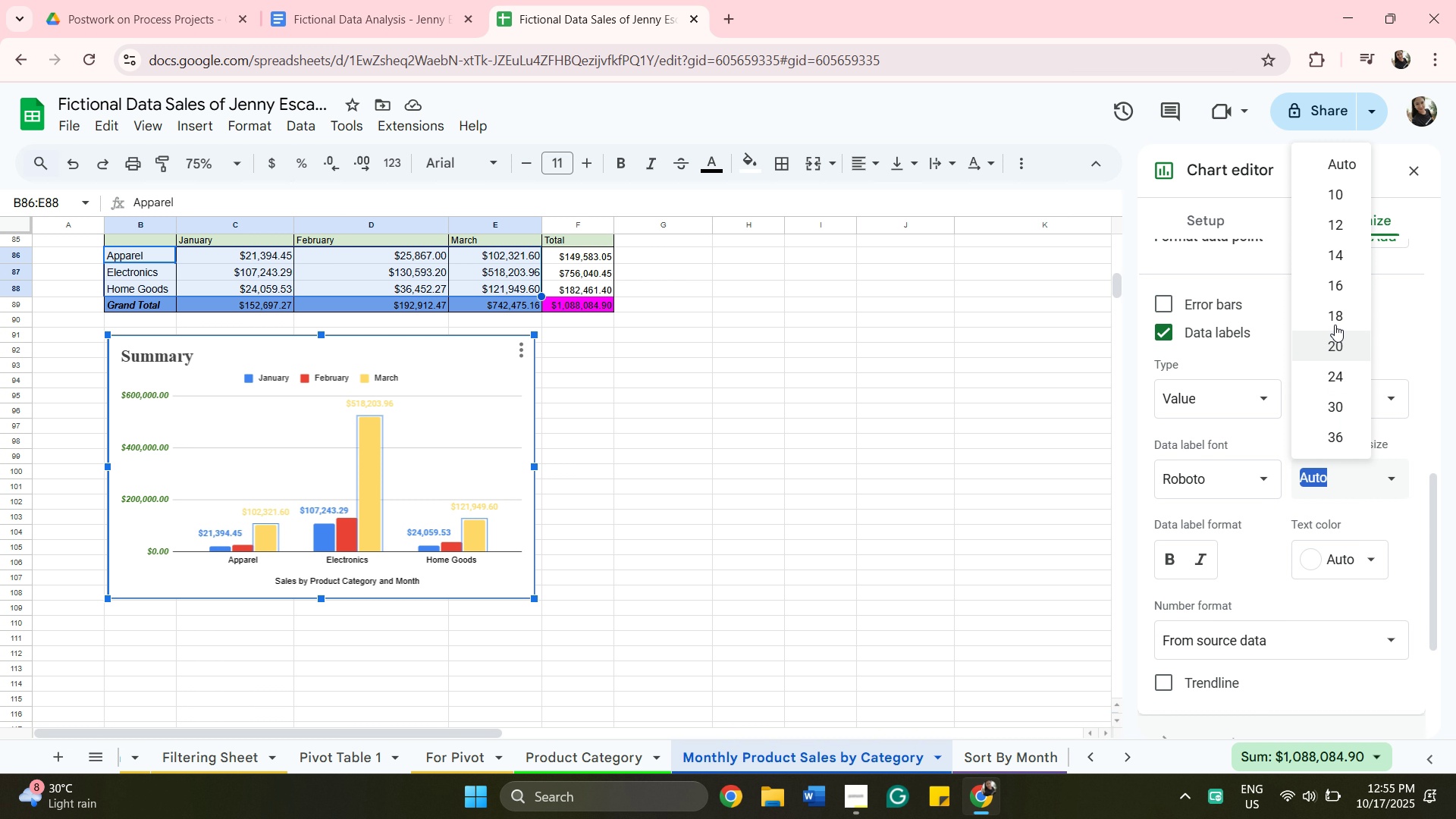 
wait(9.2)
 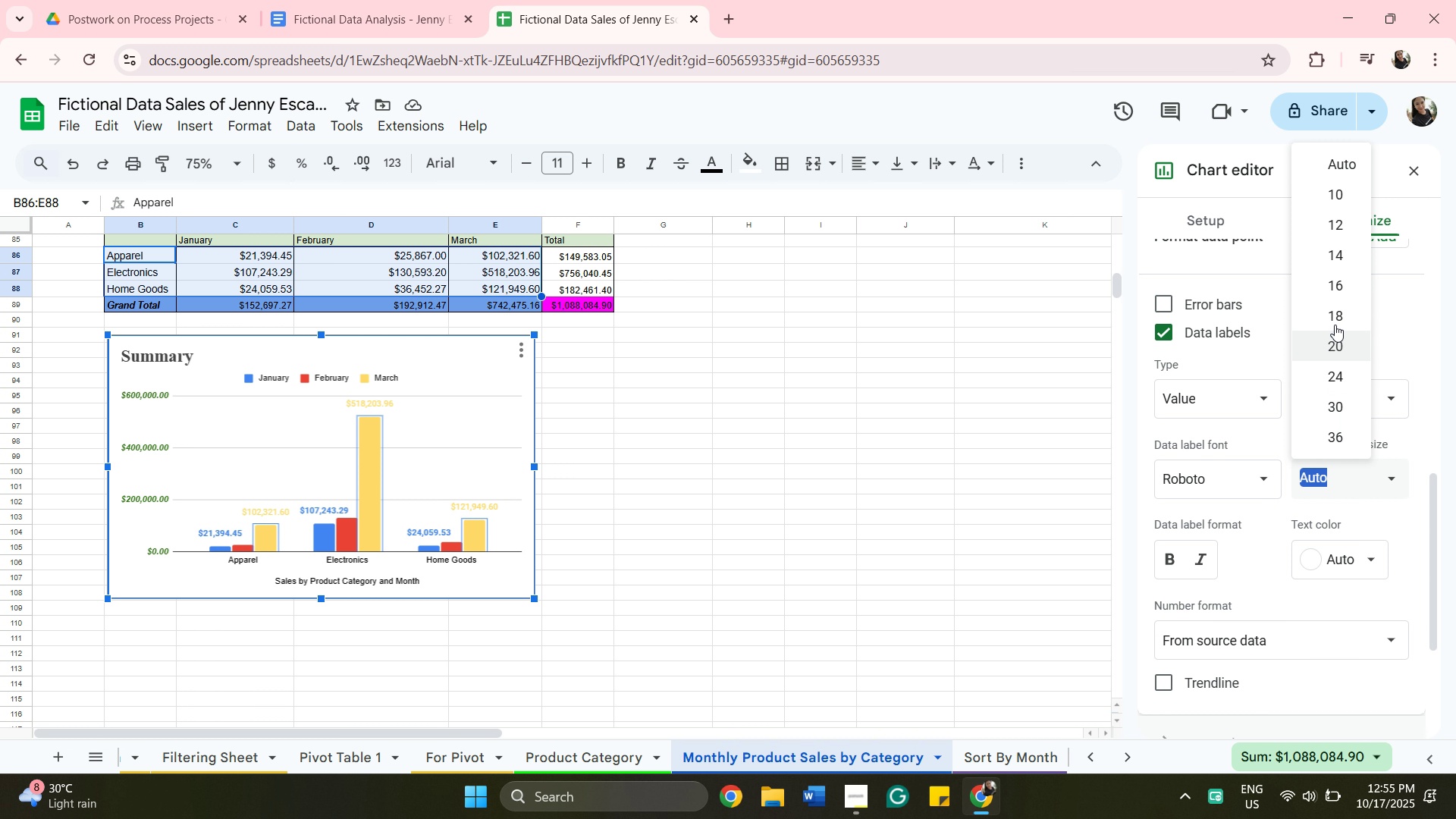 
left_click([1409, 315])
 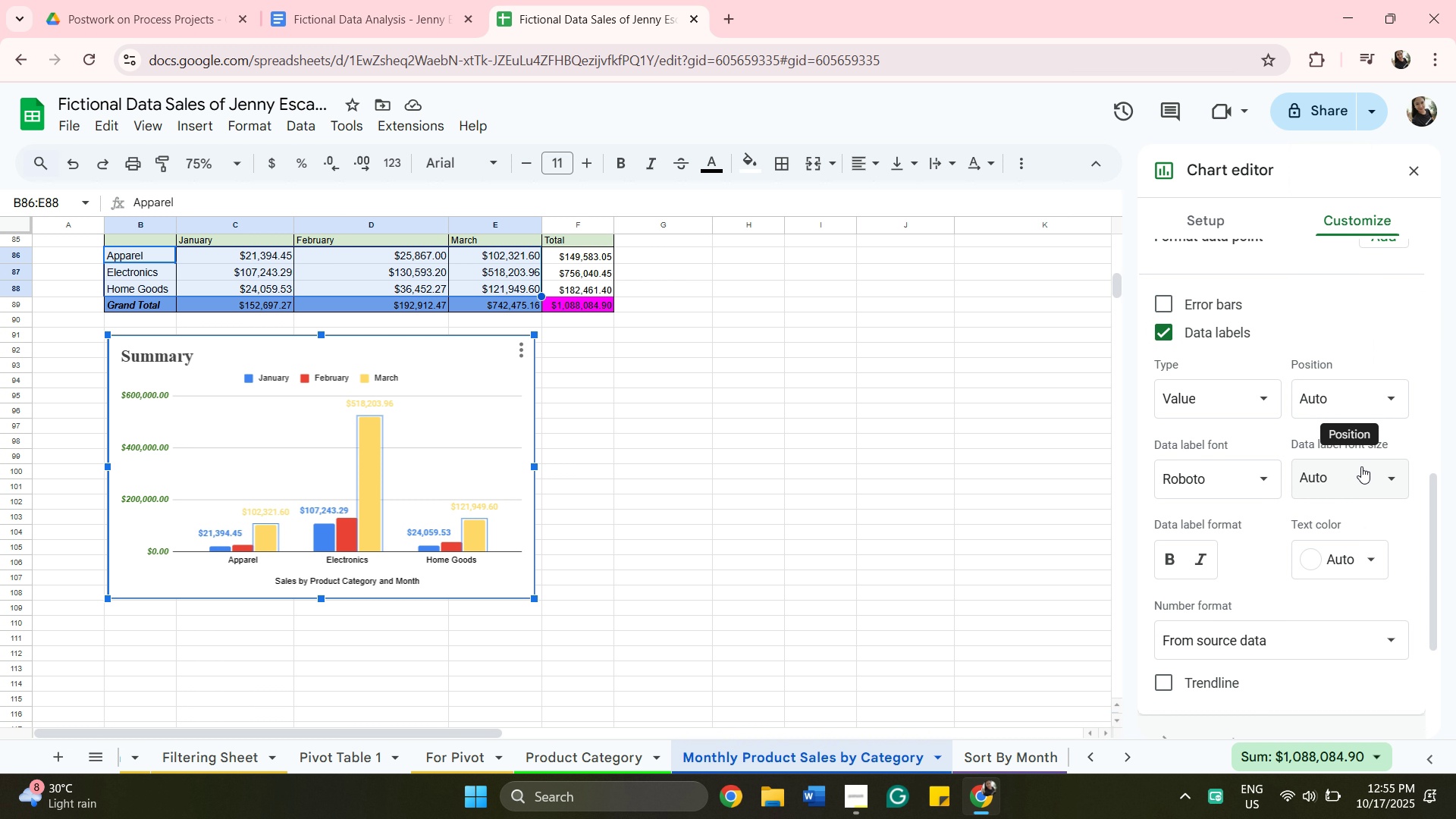 
scroll: coordinate [1243, 554], scroll_direction: down, amount: 3.0
 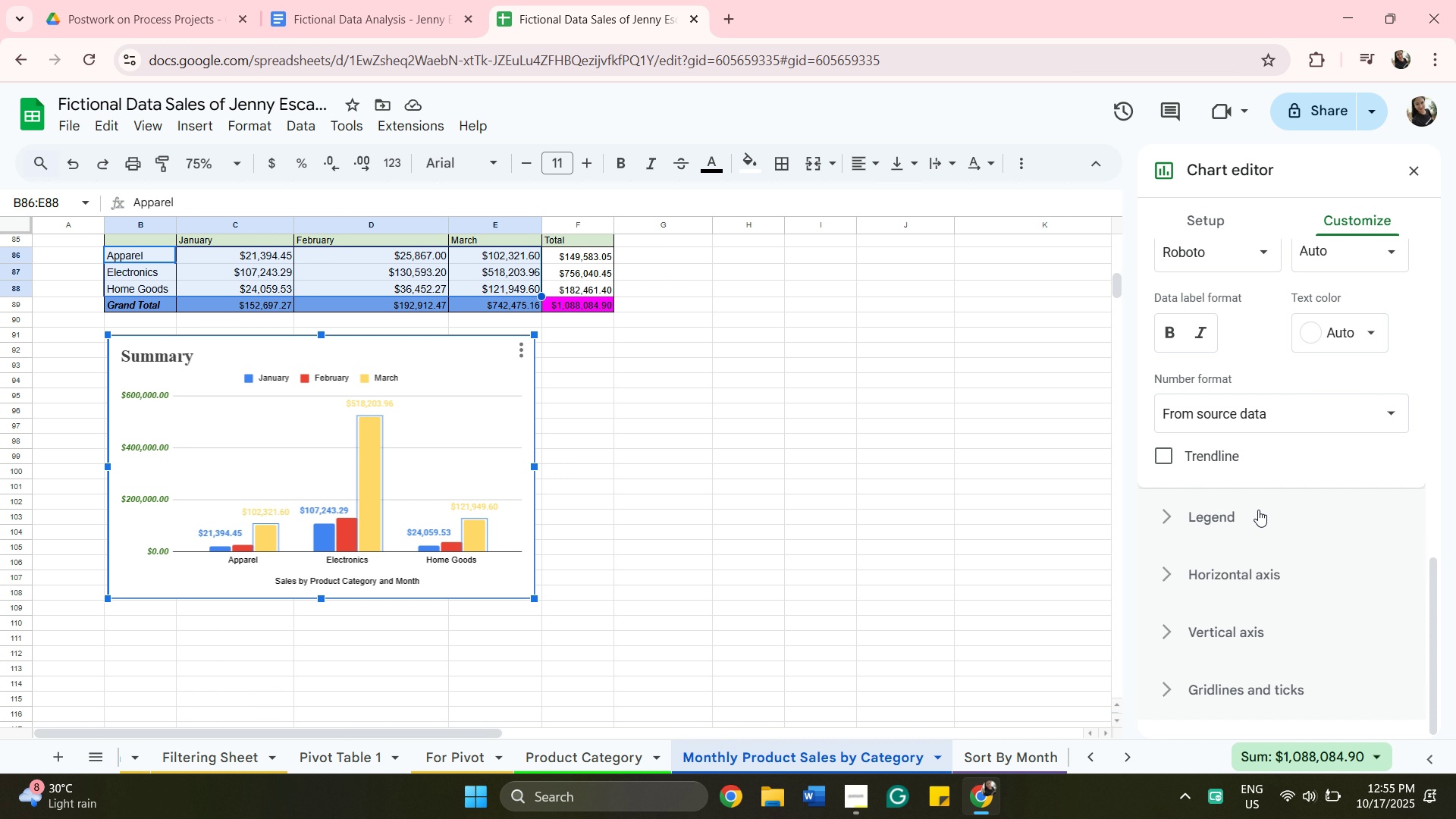 
wait(6.67)
 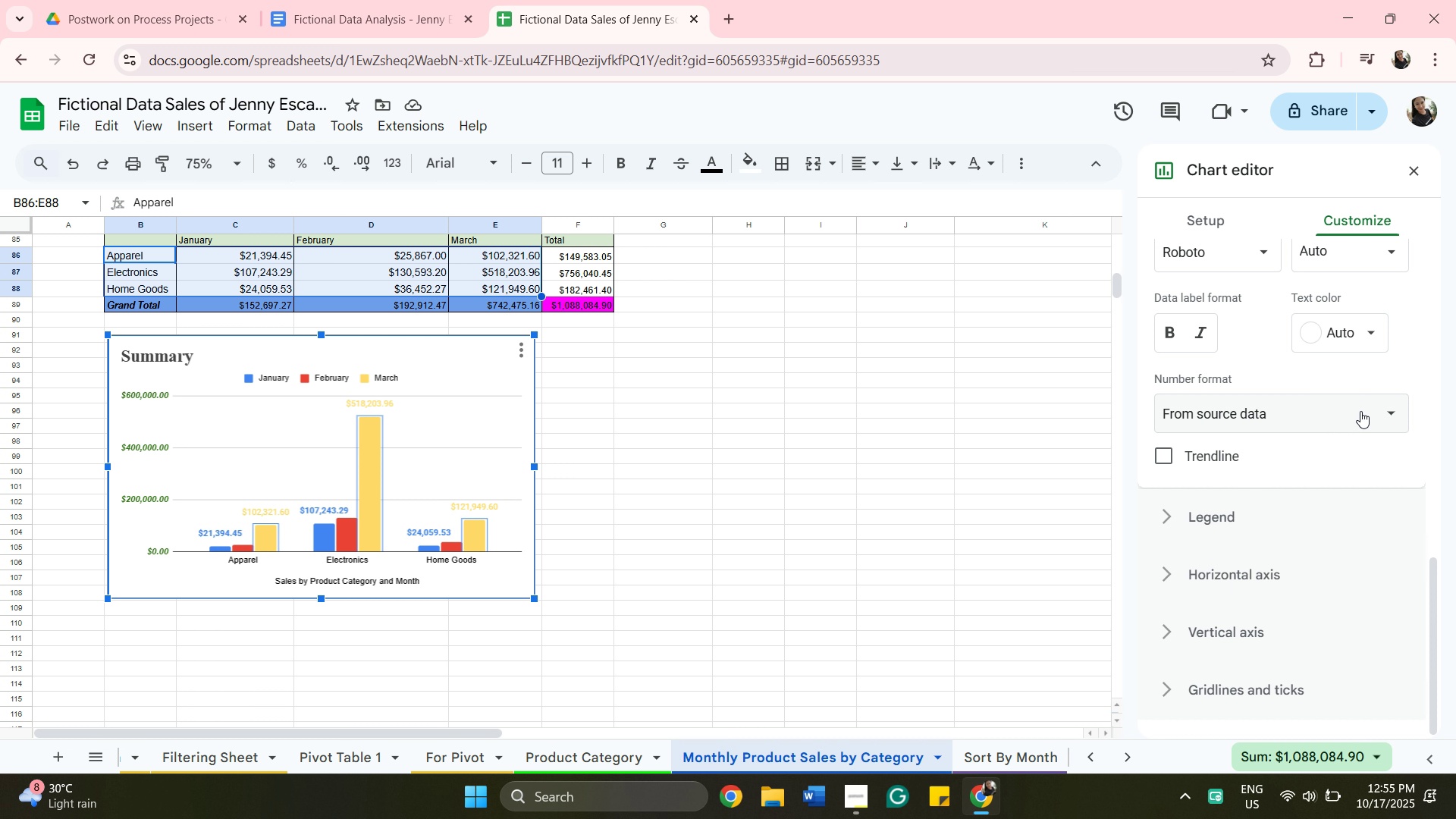 
scroll: coordinate [1358, 382], scroll_direction: up, amount: 3.0
 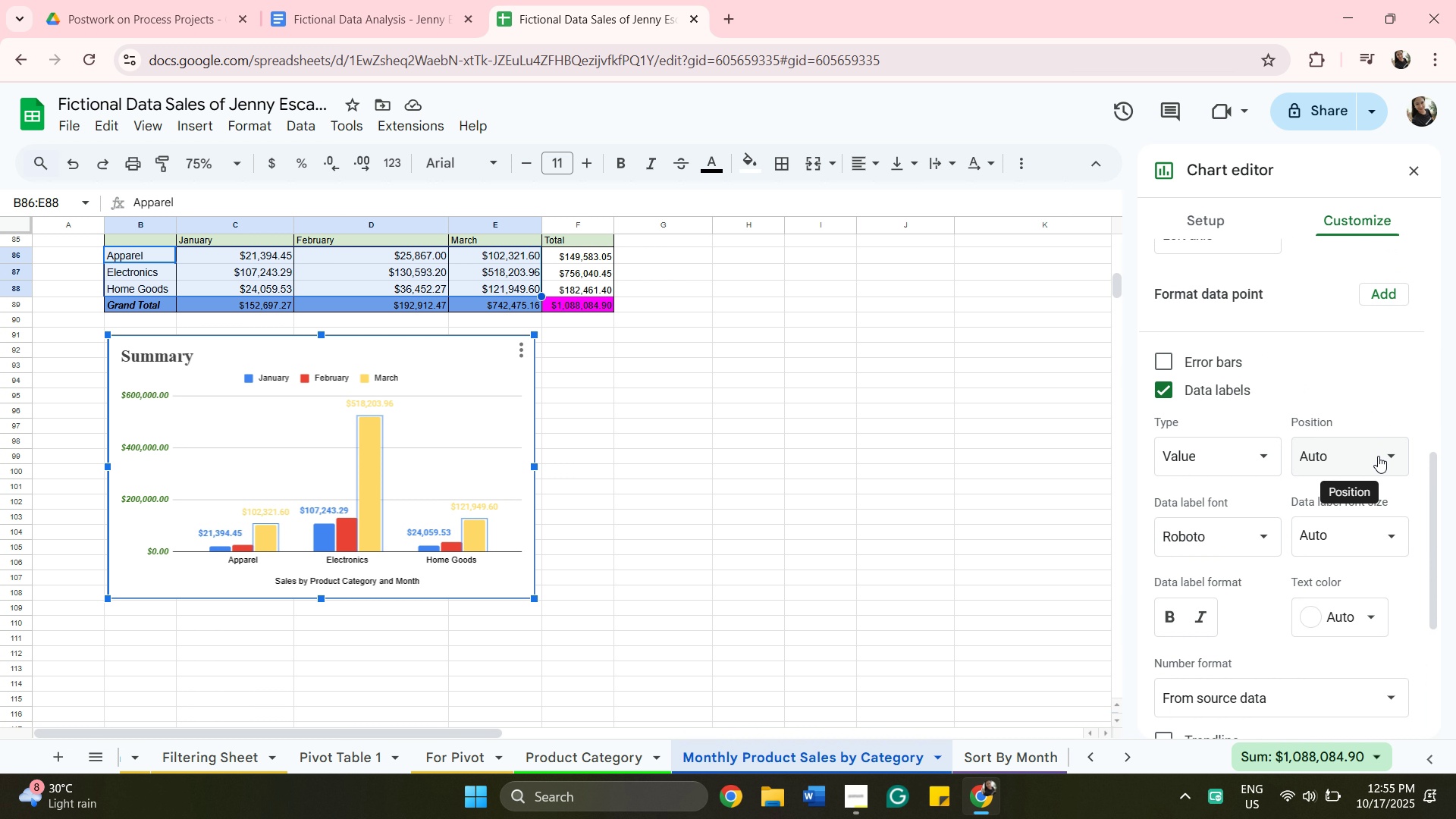 
left_click([1378, 456])
 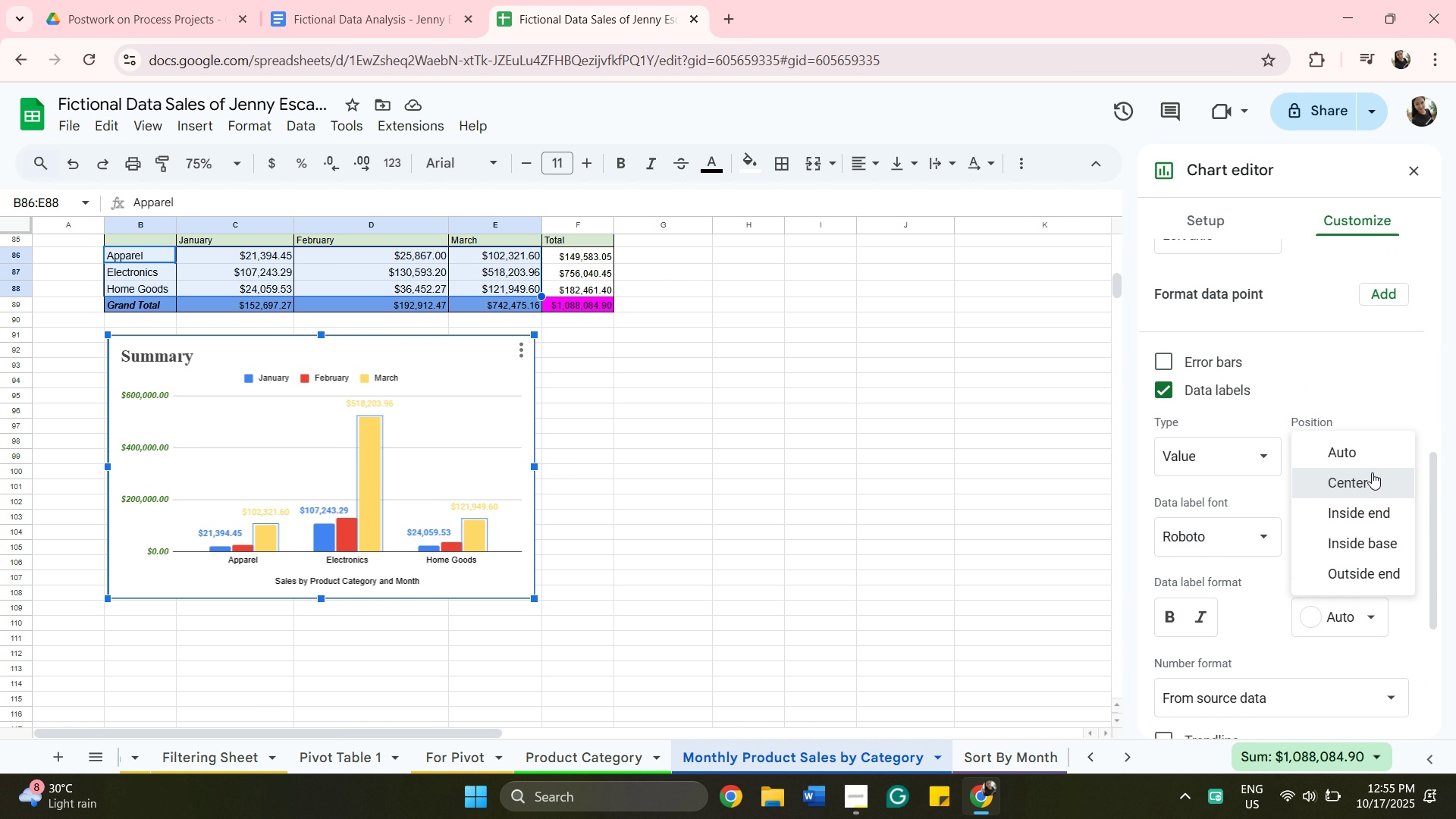 
left_click([1372, 472])
 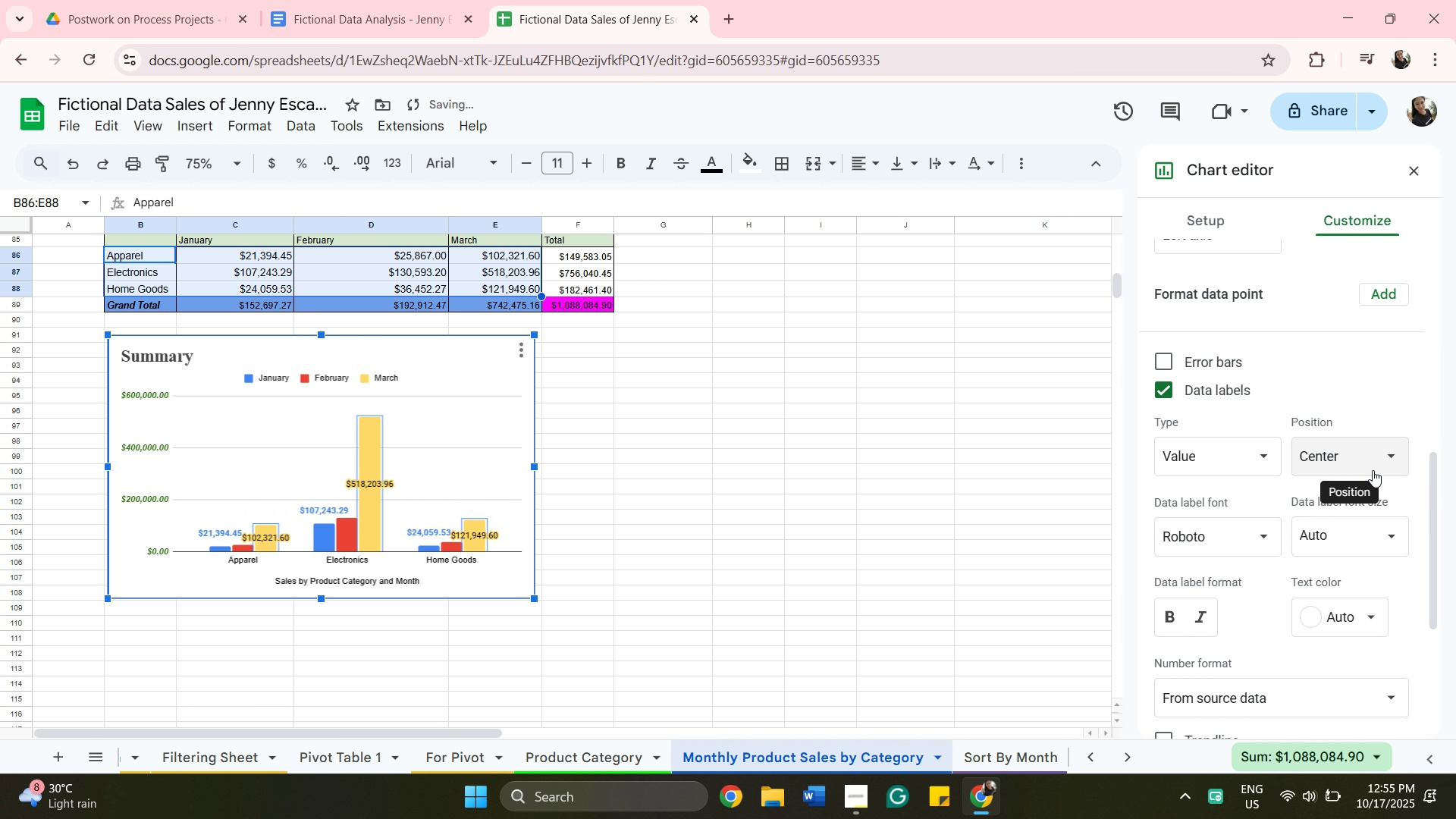 
left_click([1375, 466])
 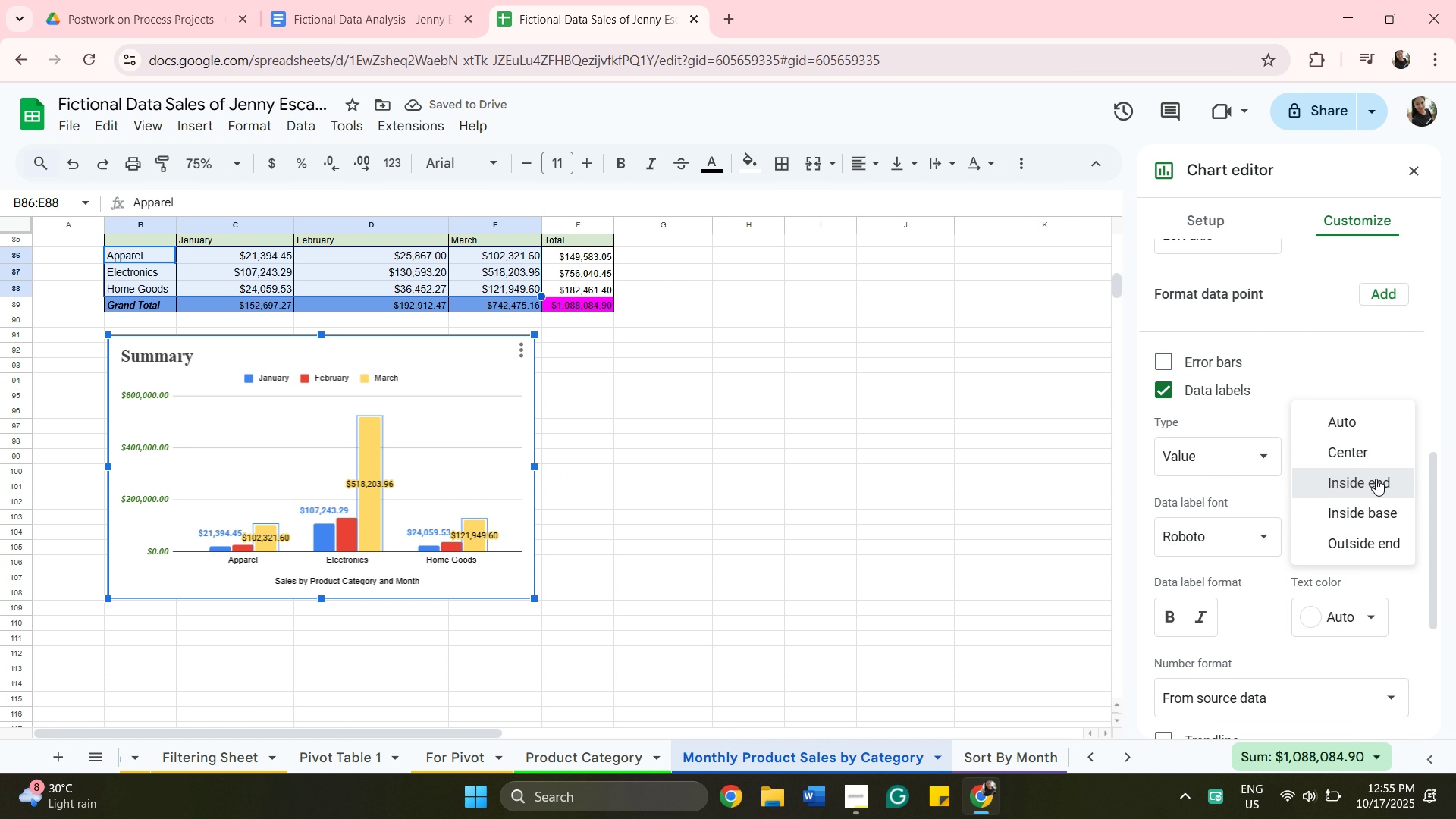 
left_click([1376, 479])
 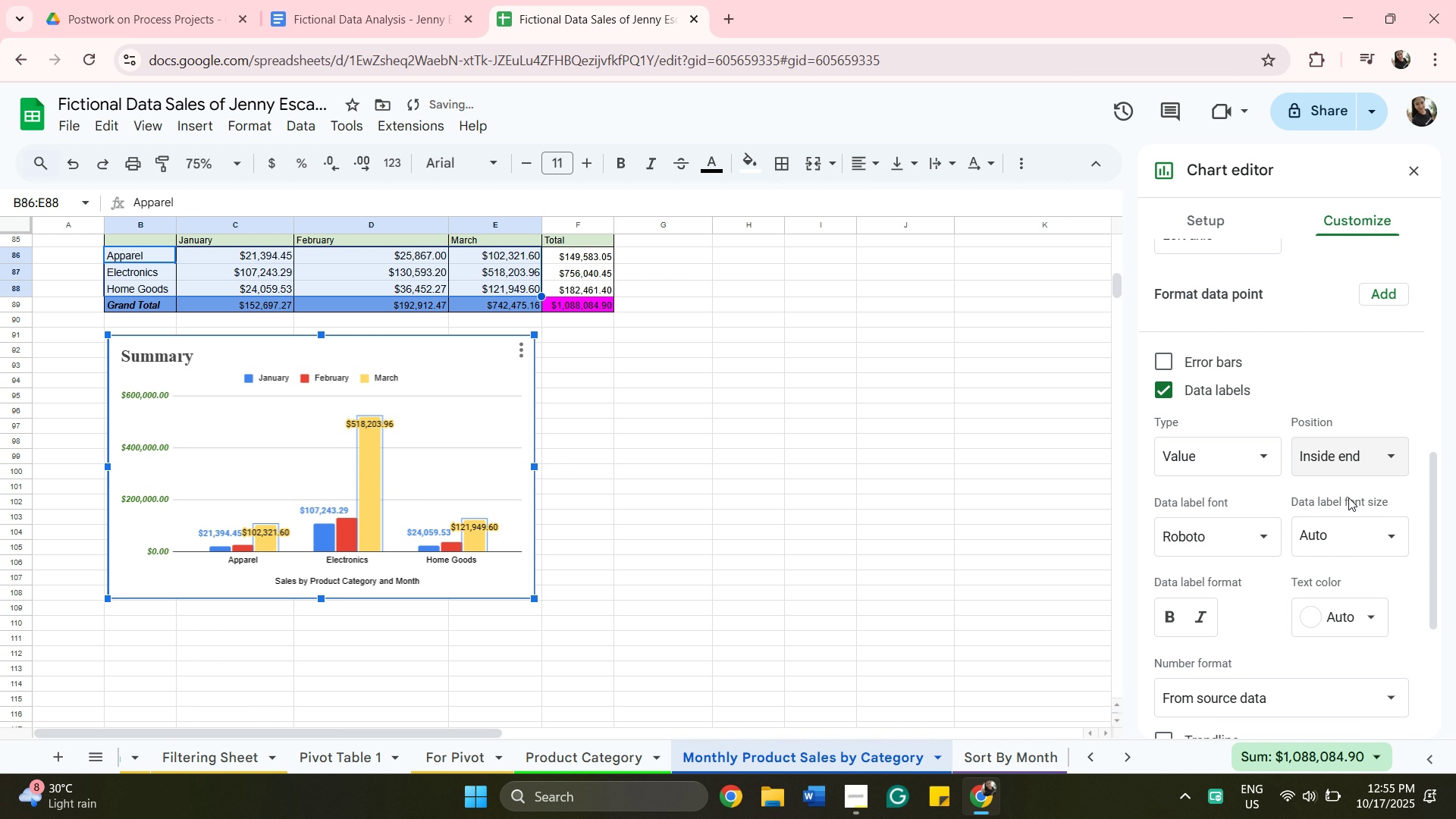 
scroll: coordinate [1348, 497], scroll_direction: down, amount: 2.0
 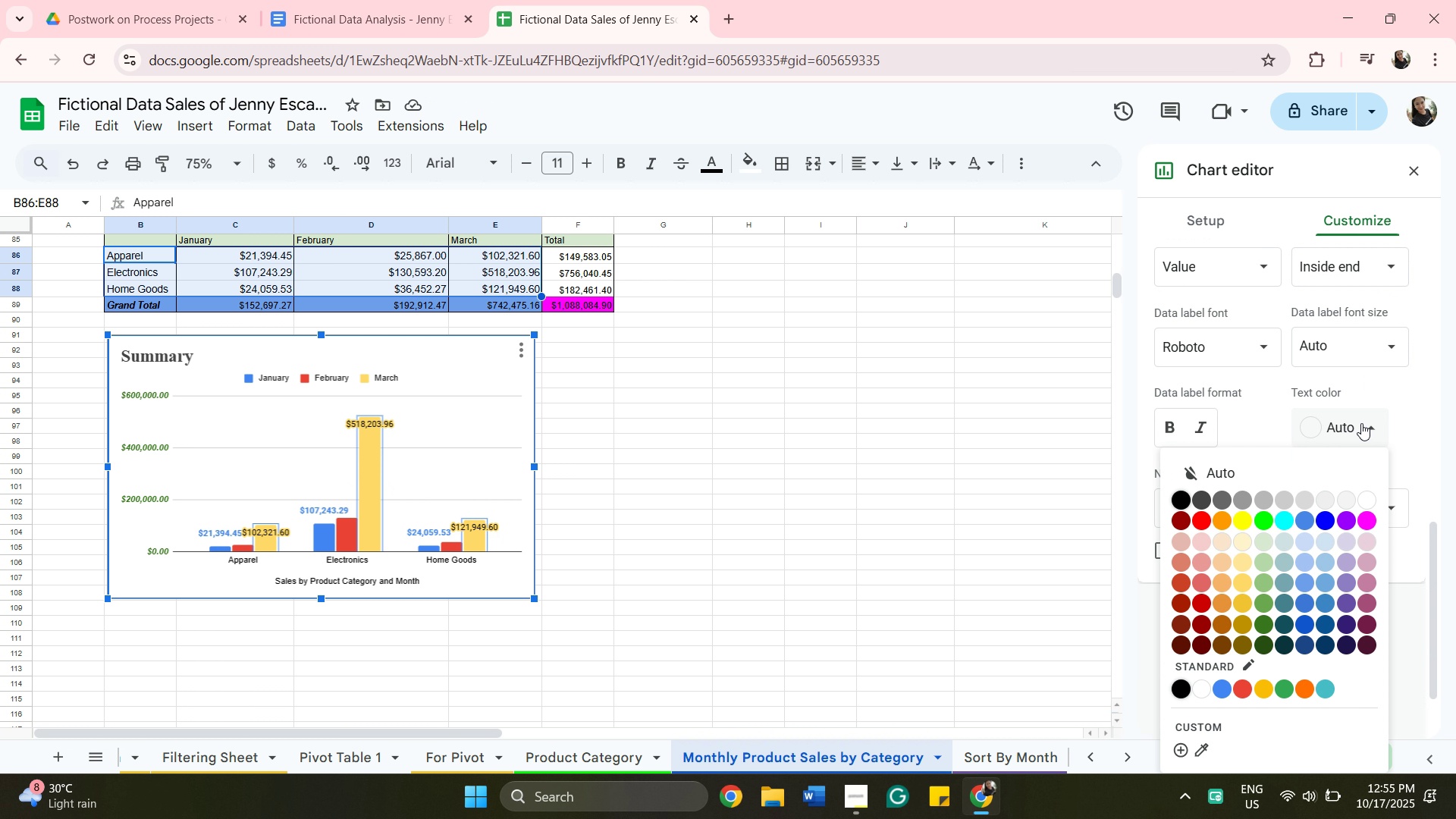 
wait(6.38)
 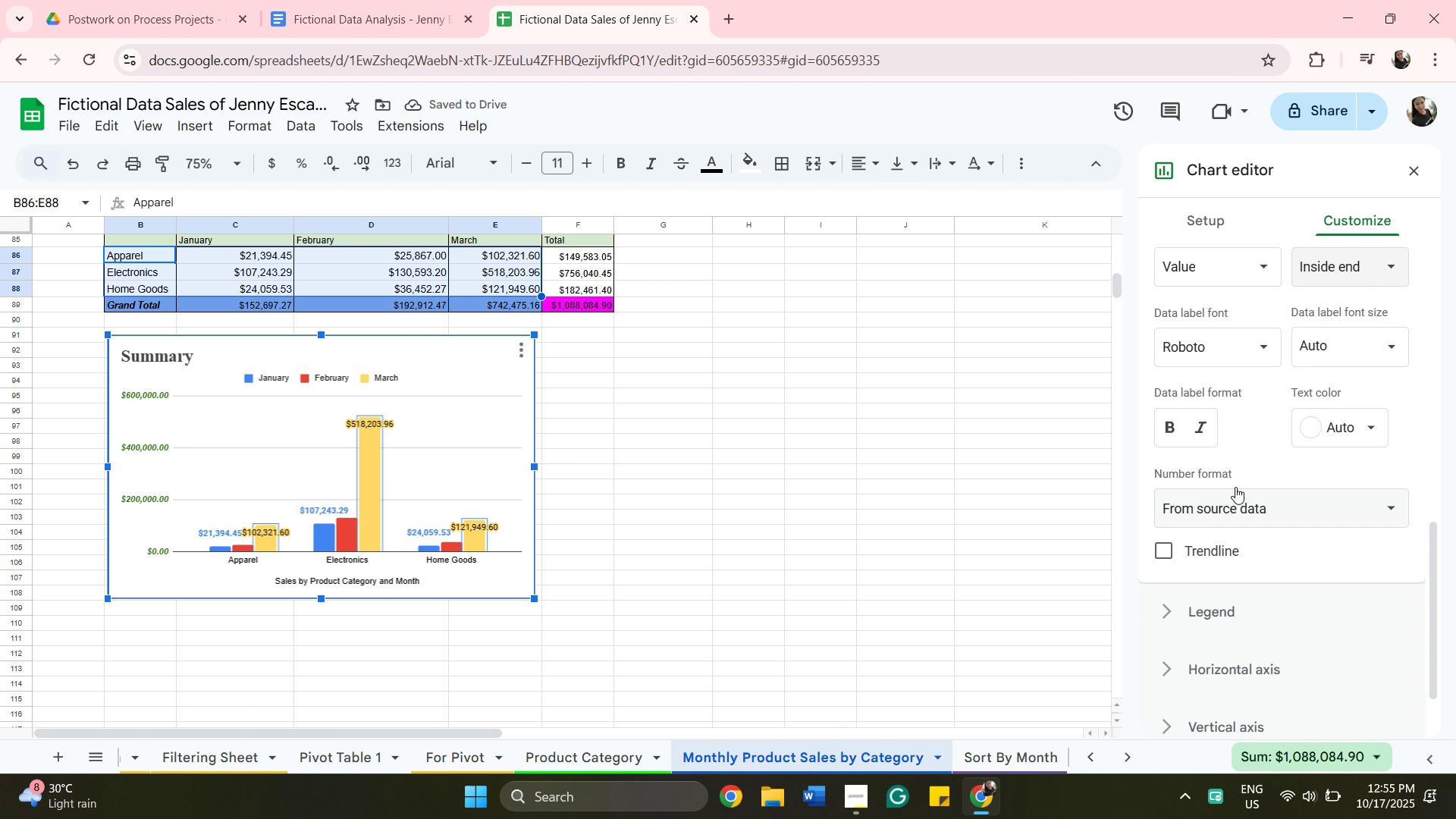 
left_click([1361, 423])
 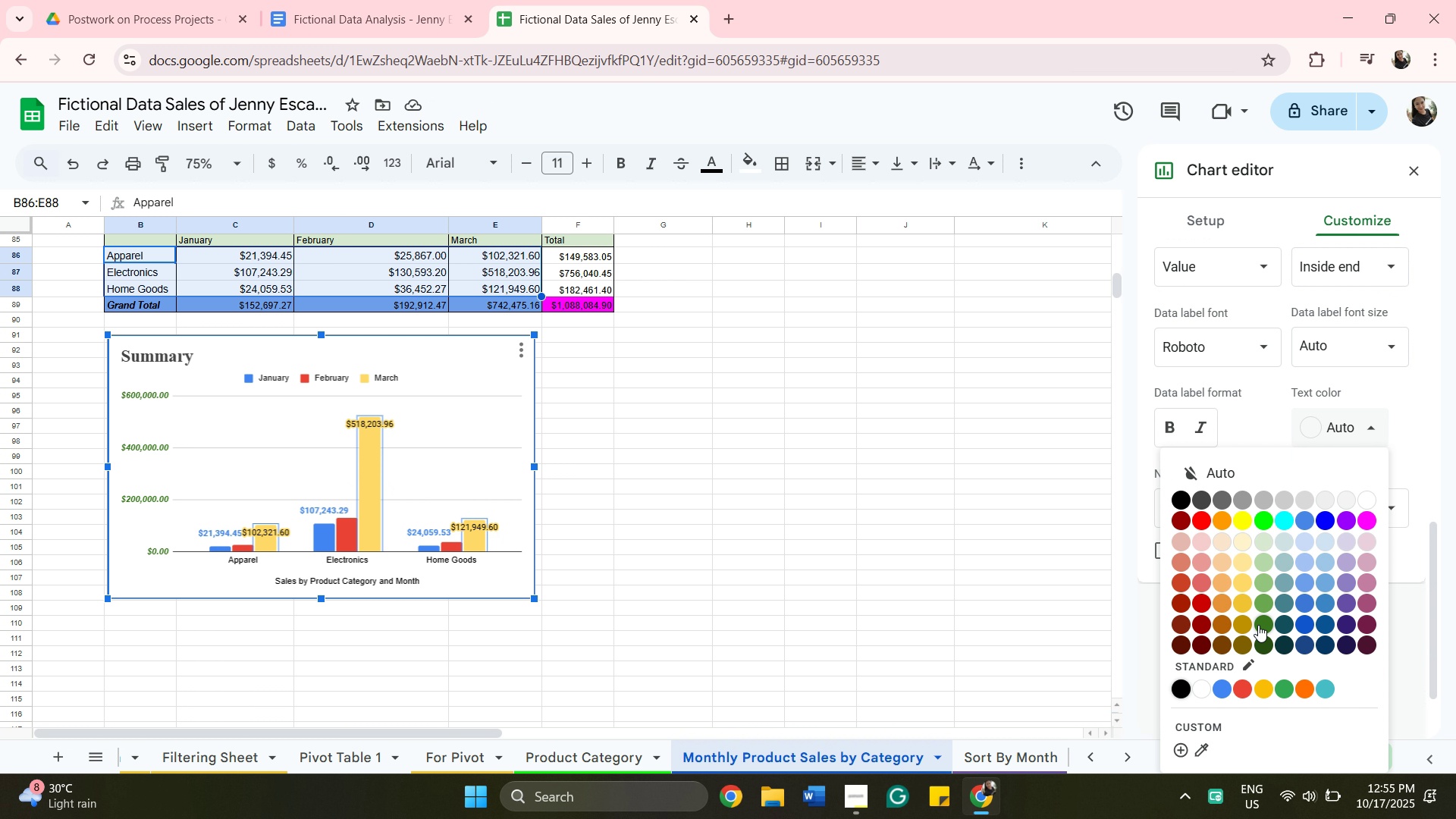 
left_click([1258, 625])
 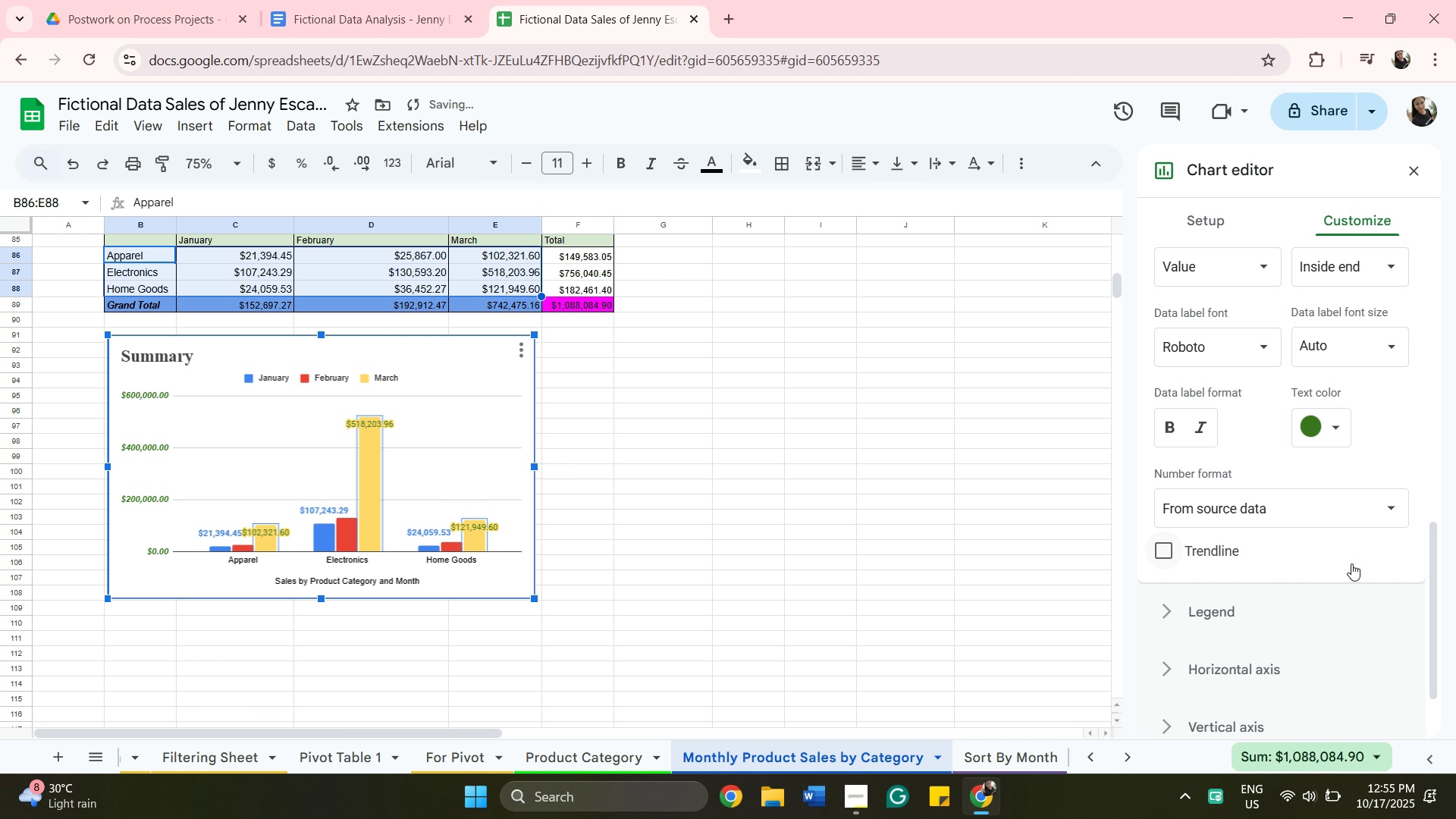 
scroll: coordinate [1355, 563], scroll_direction: down, amount: 2.0
 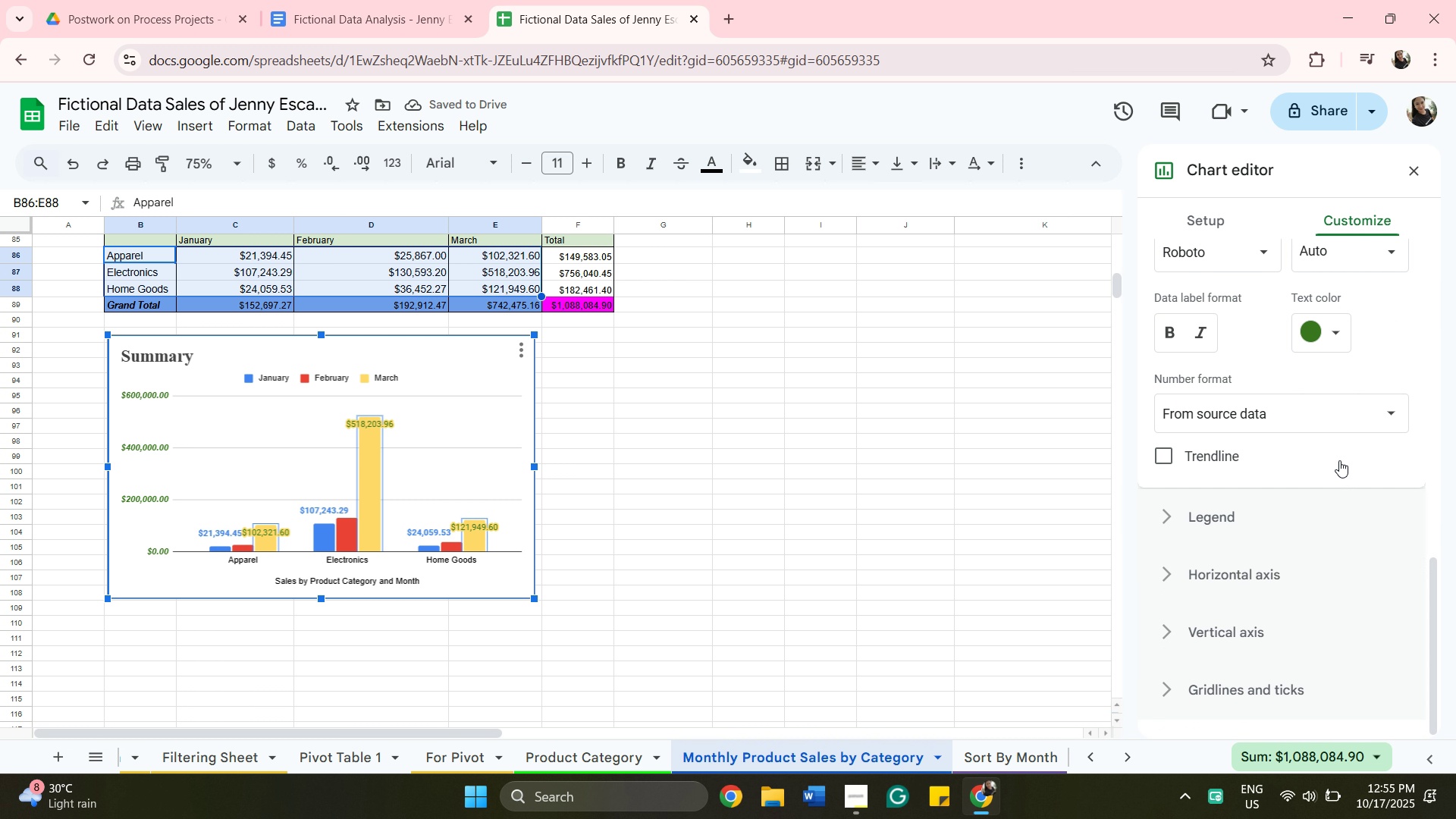 
scroll: coordinate [1371, 347], scroll_direction: up, amount: 2.0
 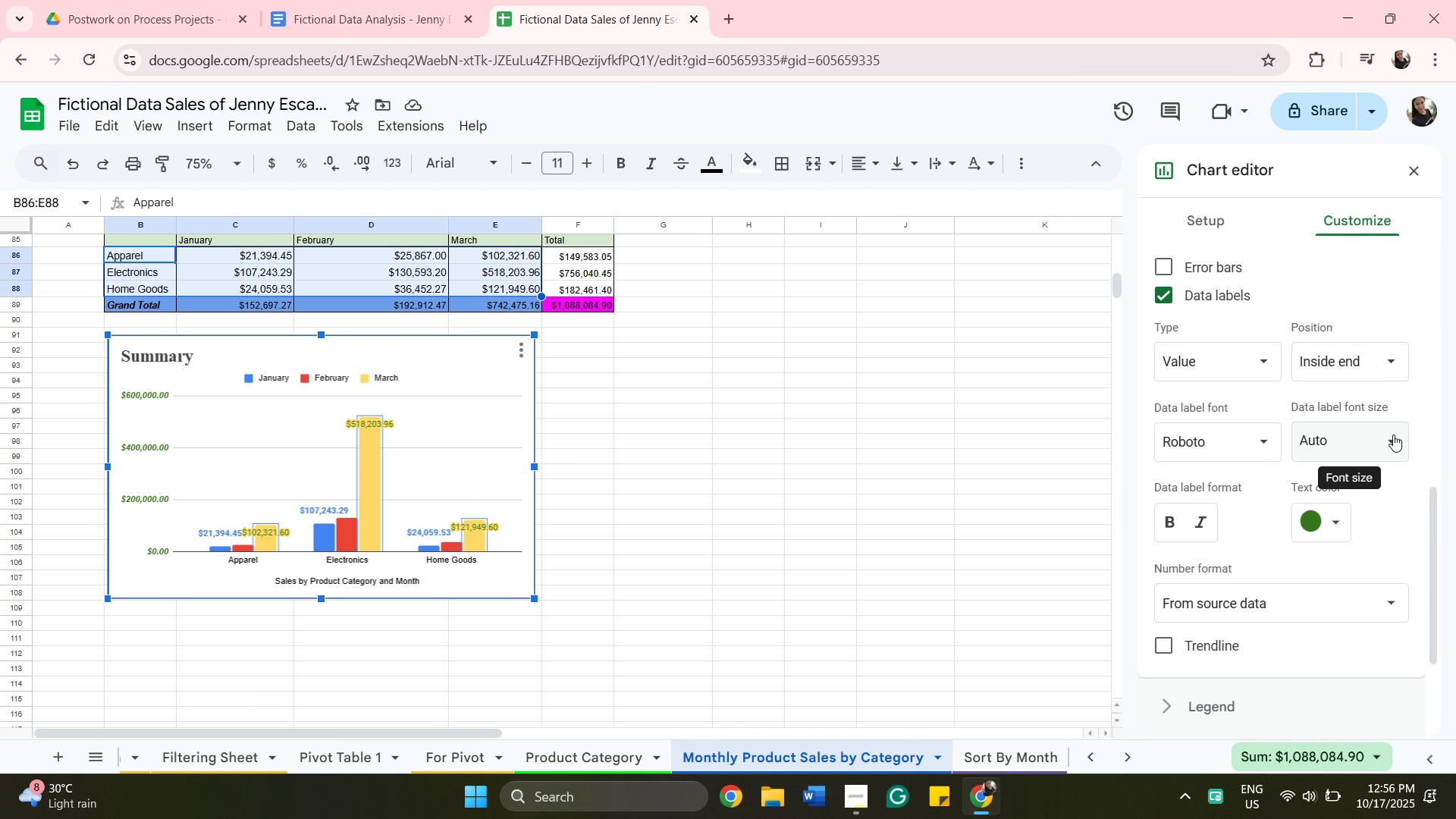 
left_click([1396, 436])
 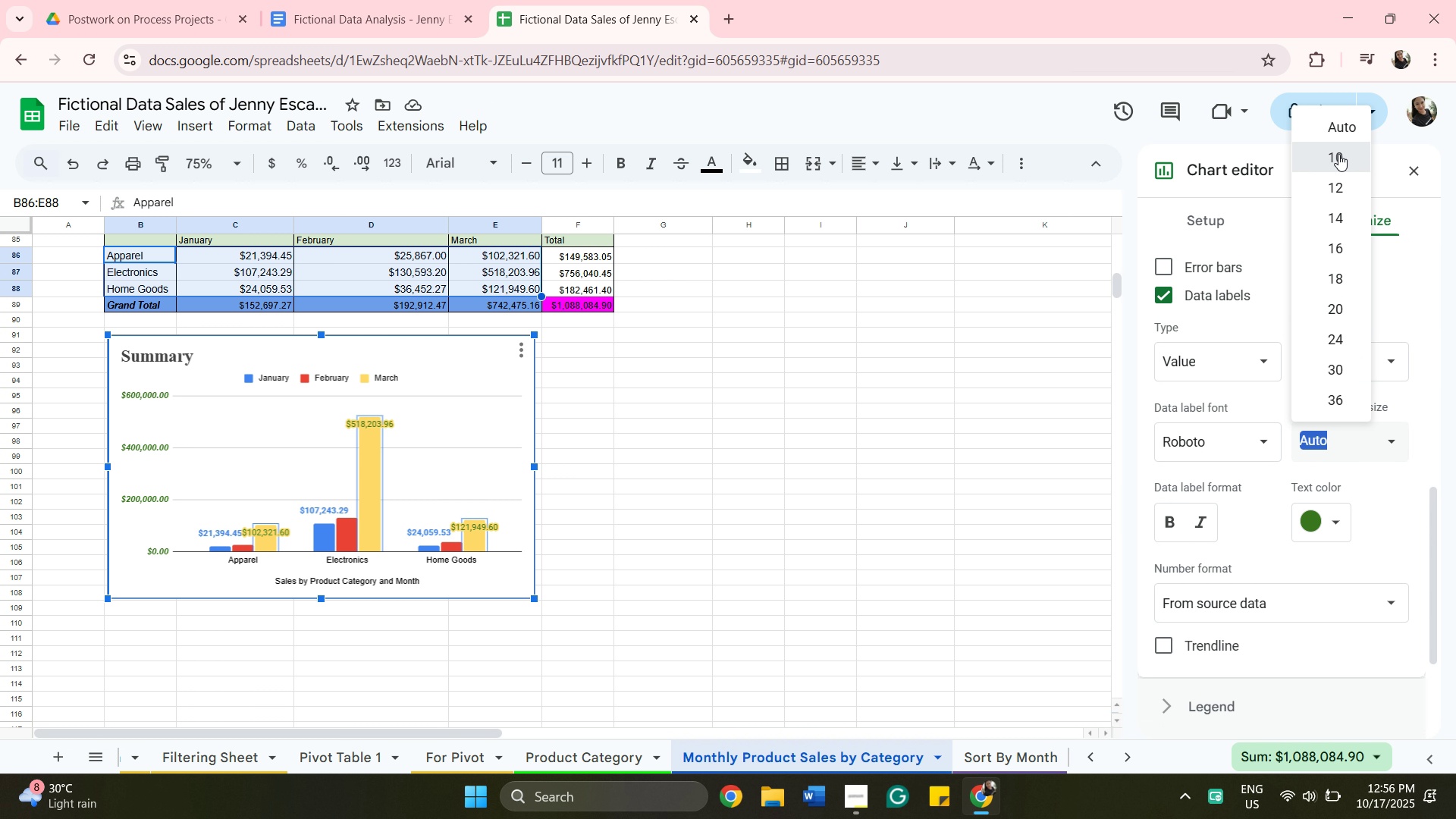 
left_click([1338, 154])
 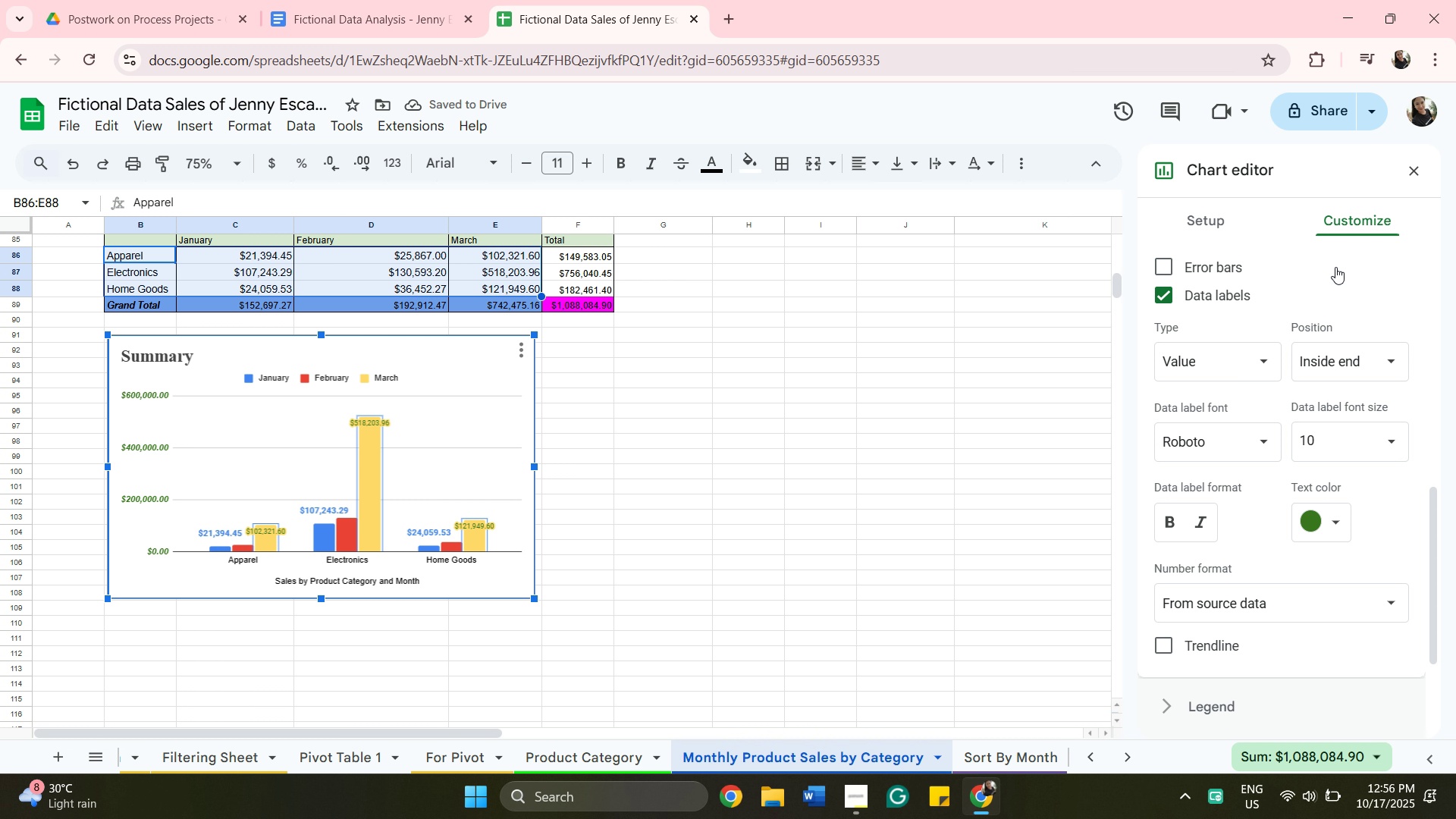 
wait(8.66)
 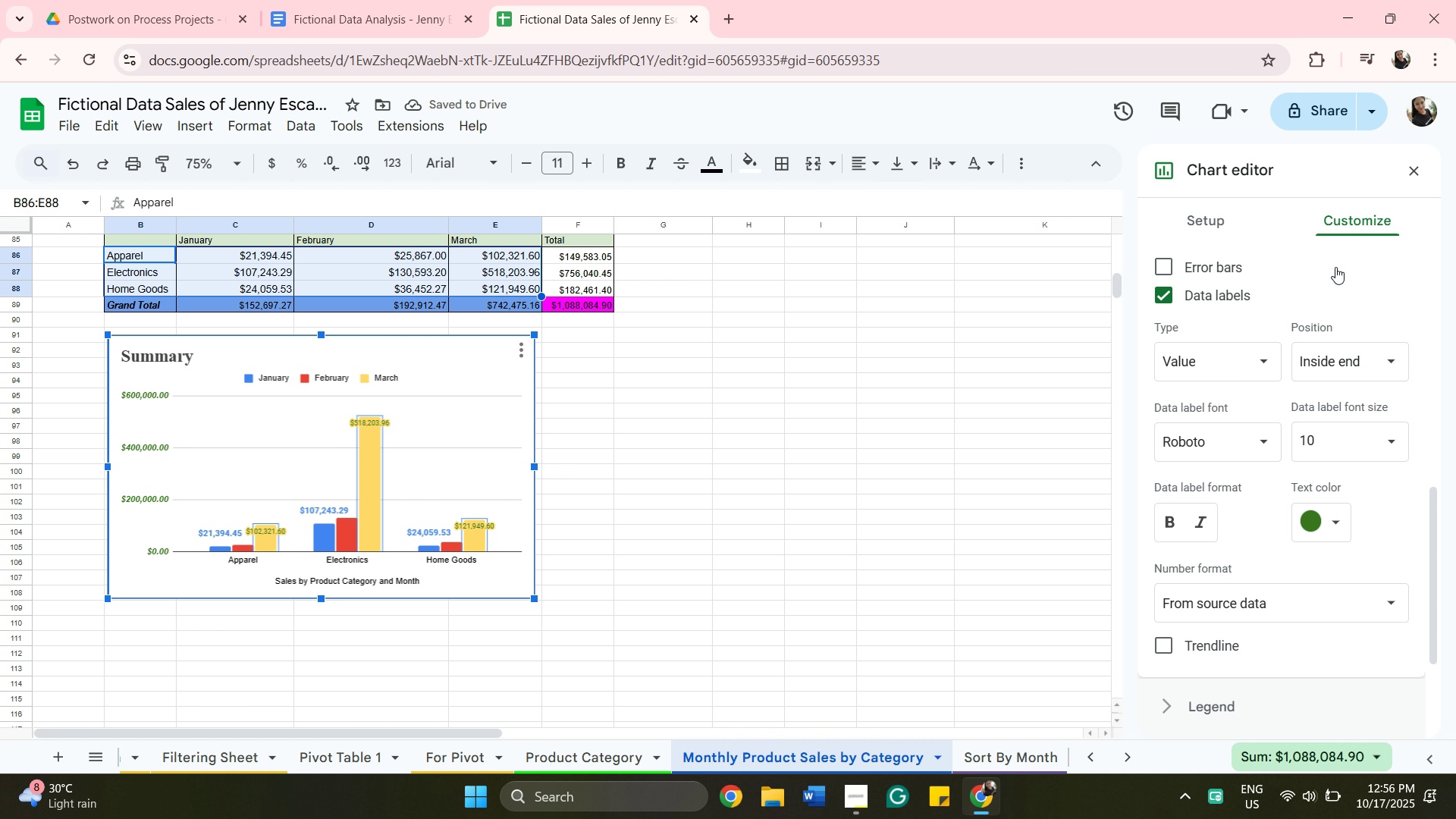 
mouse_move([1312, 449])
 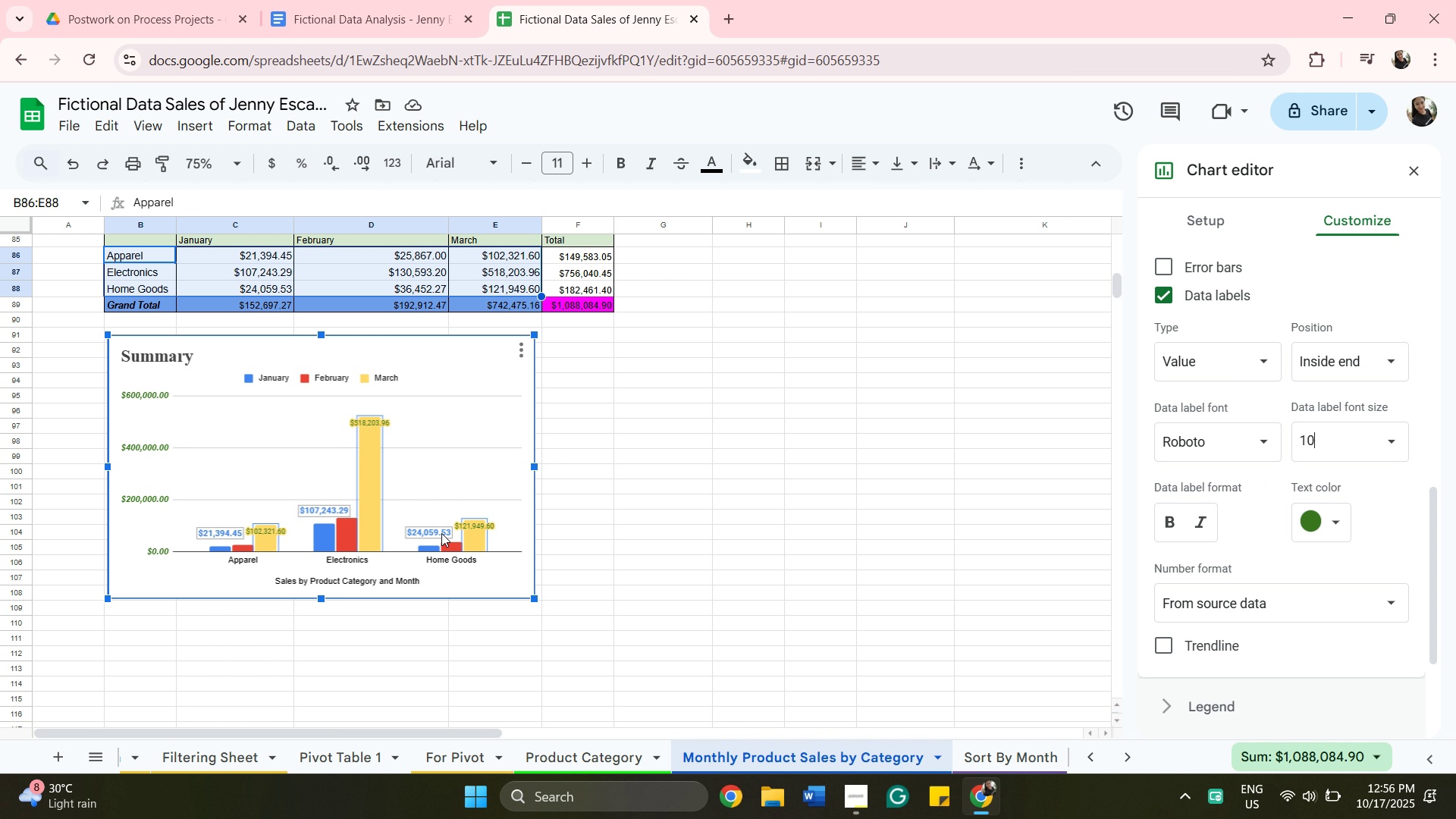 
wait(5.74)
 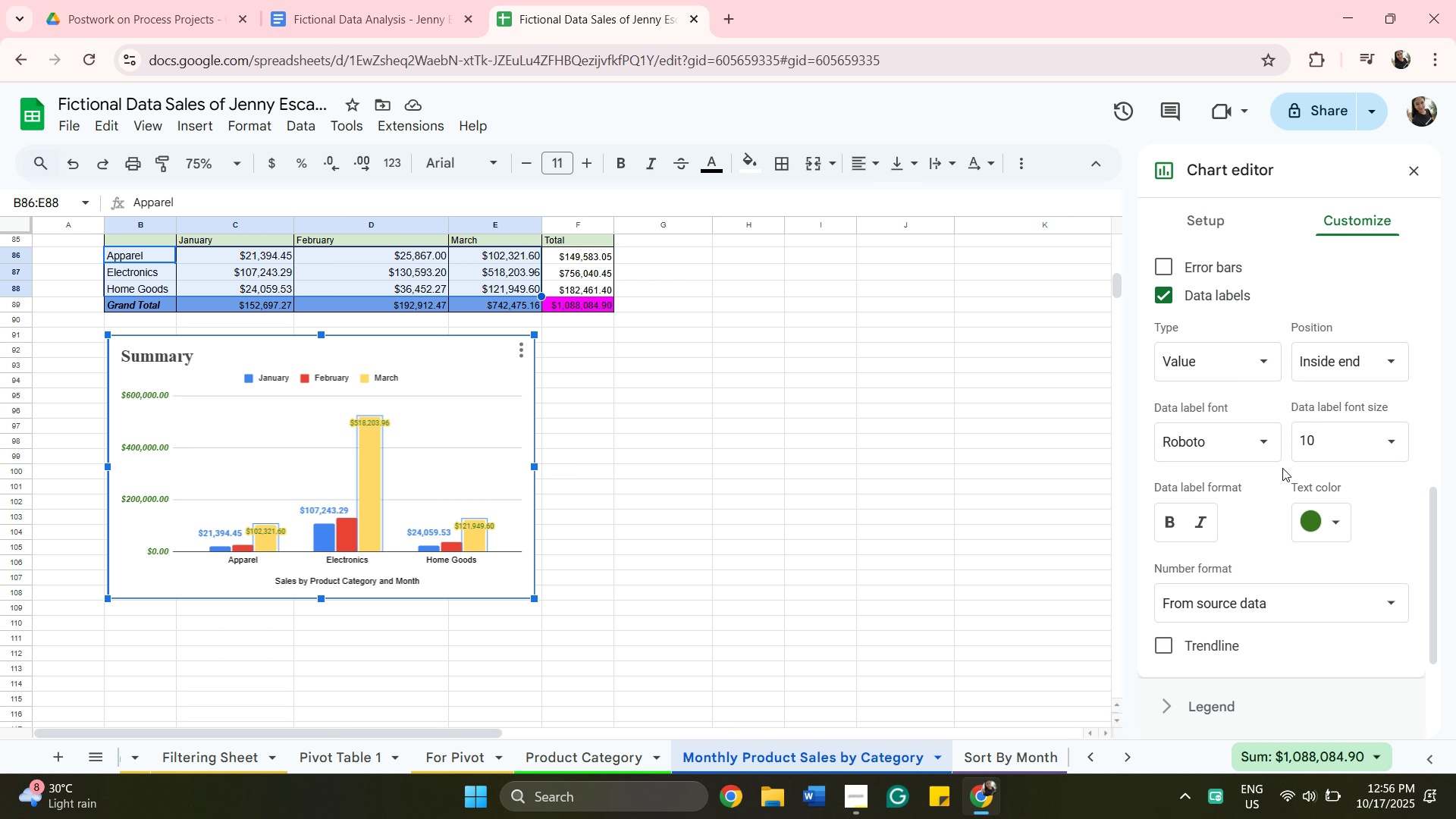 
left_click([419, 548])
 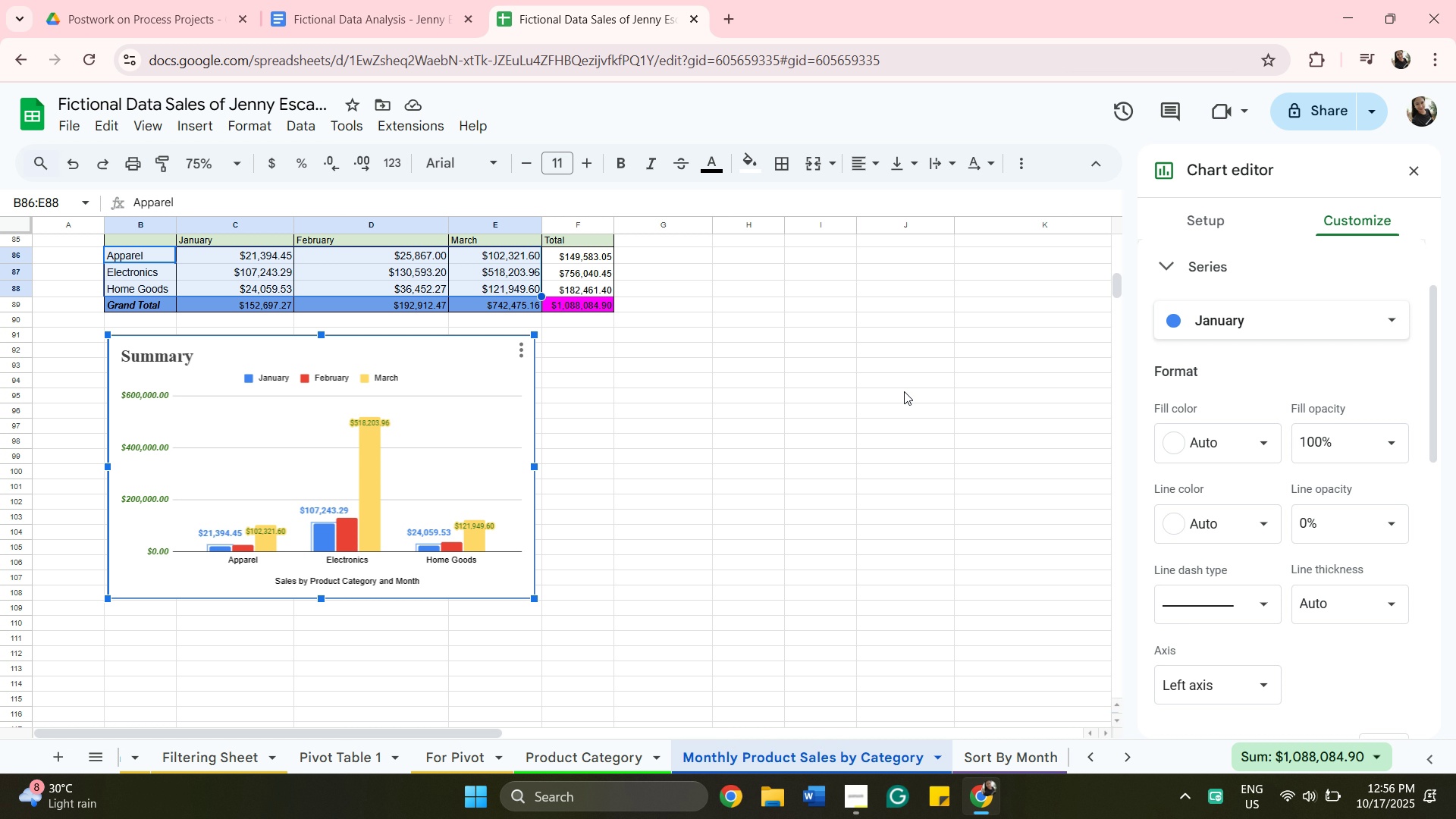 
wait(12.98)
 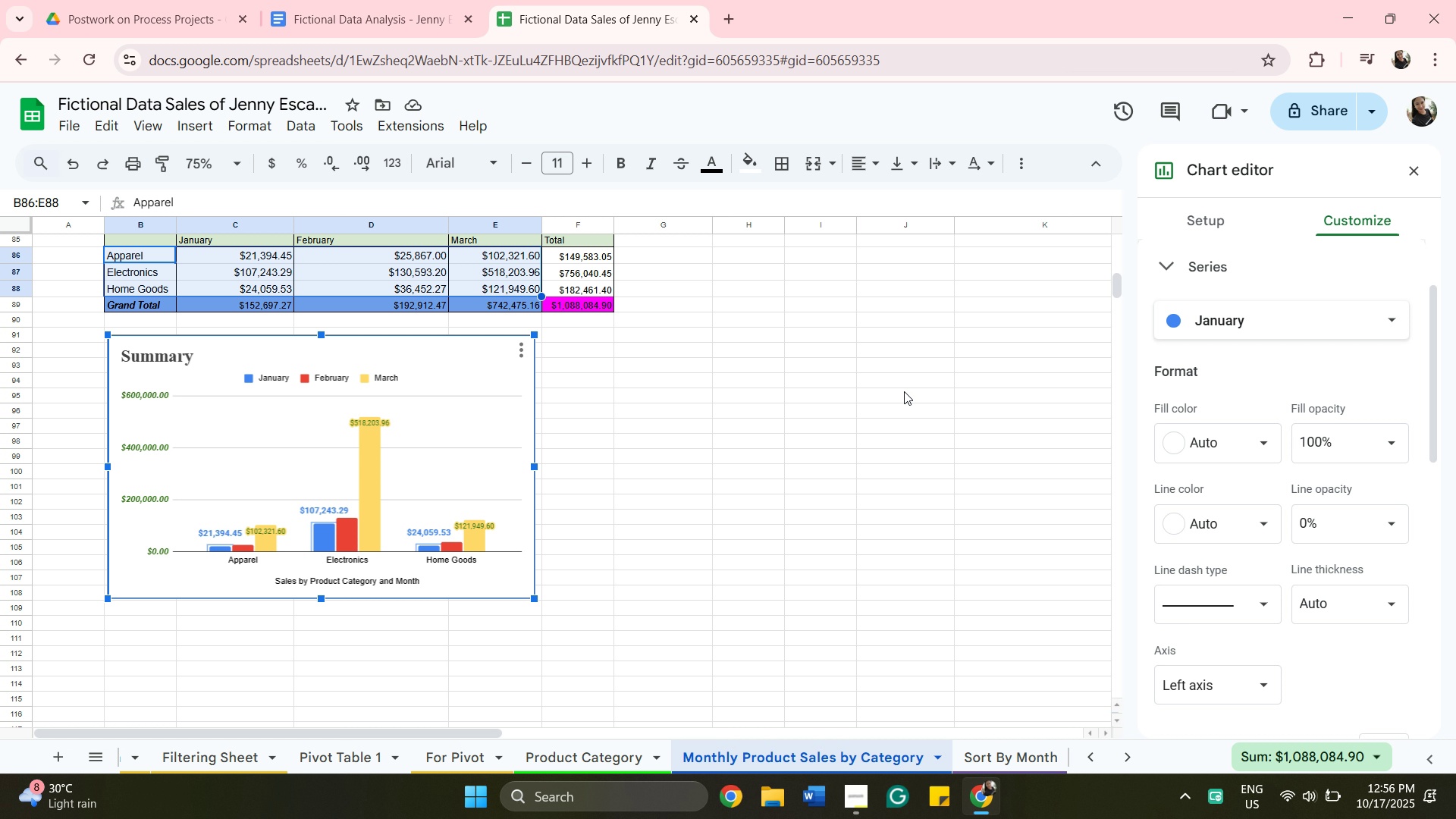 
mouse_move([1363, 521])
 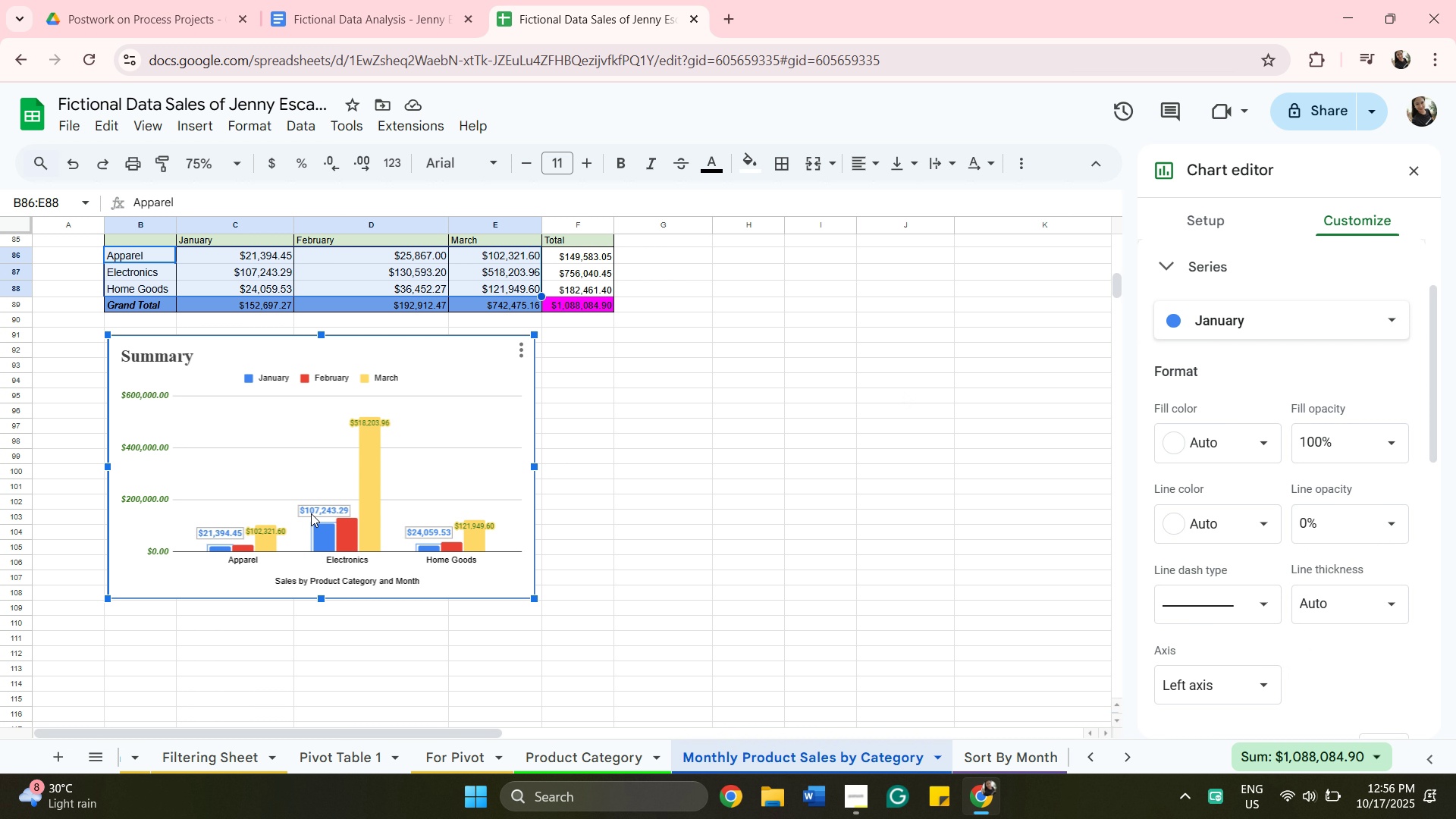 
left_click([312, 512])
 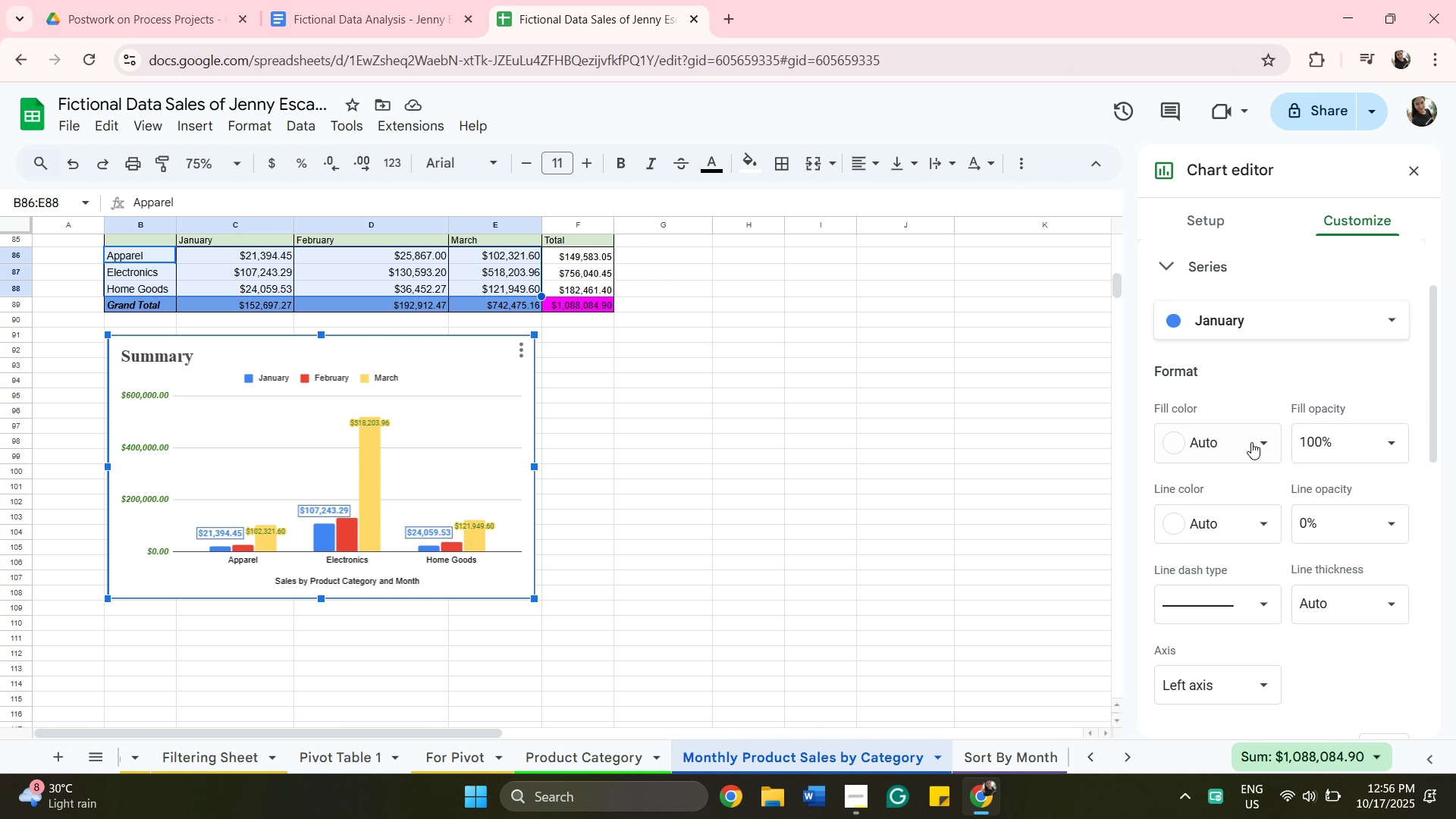 
scroll: coordinate [1285, 468], scroll_direction: down, amount: 4.0
 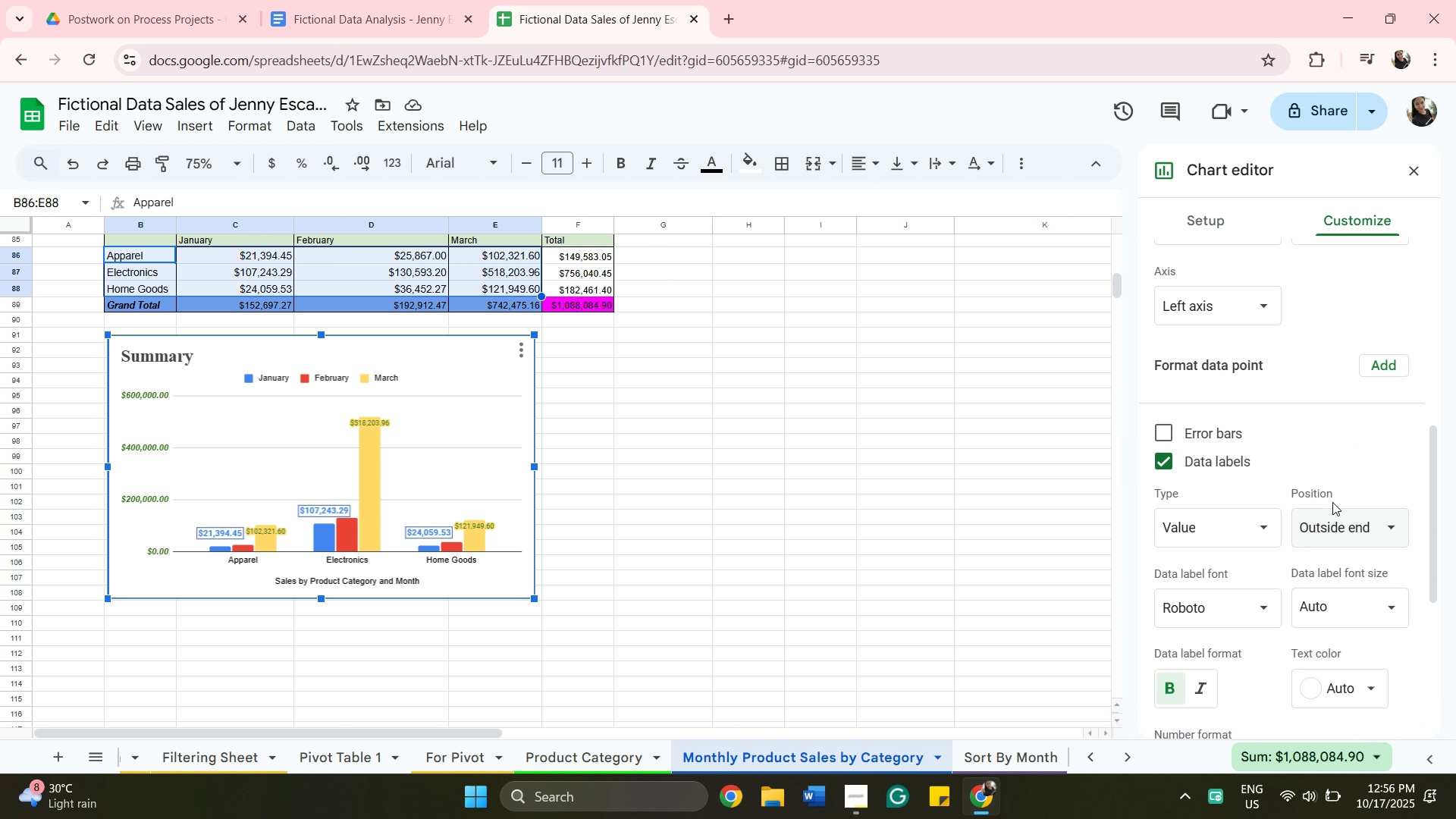 
mouse_move([1367, 538])
 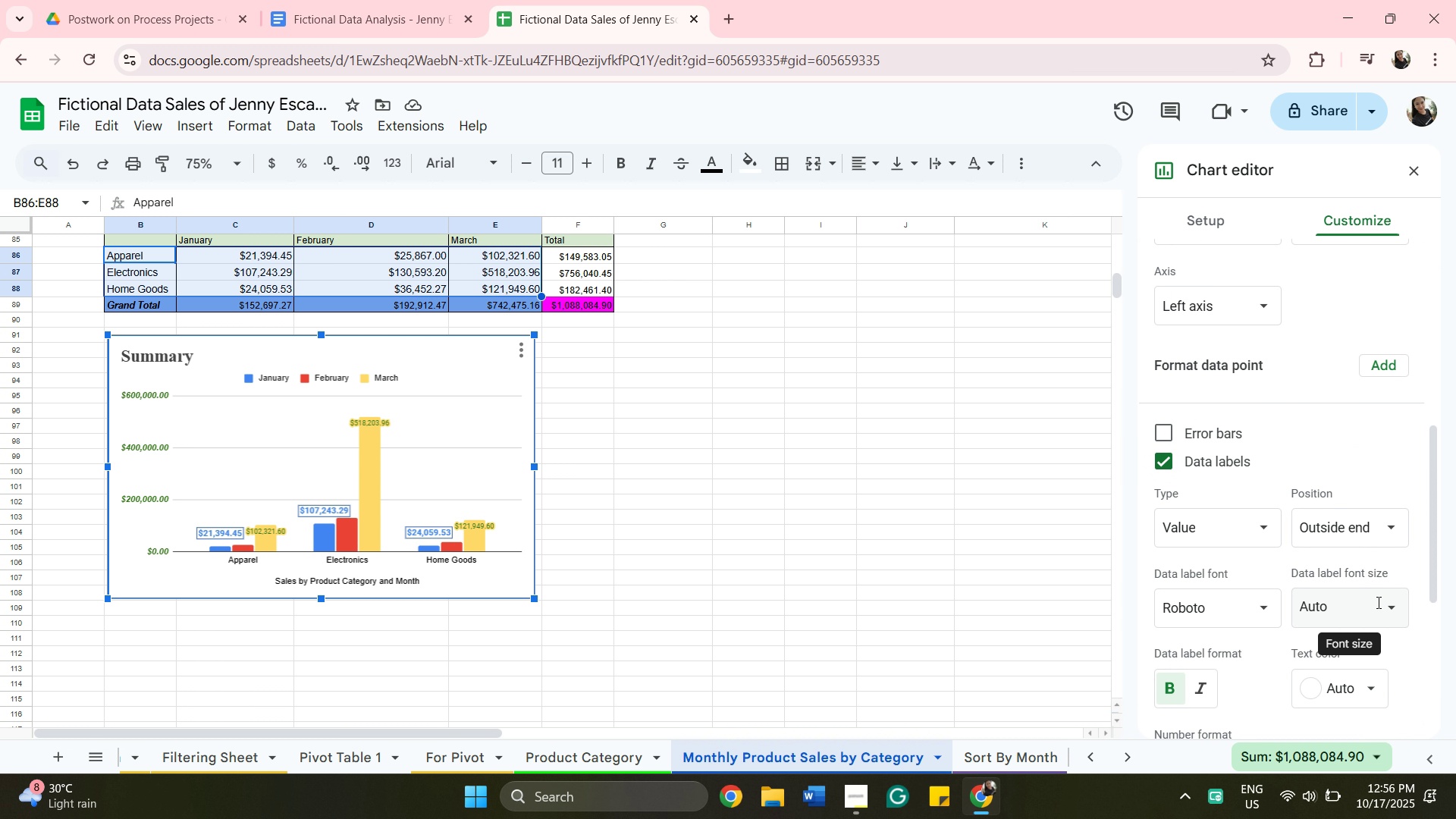 
left_click([1377, 602])
 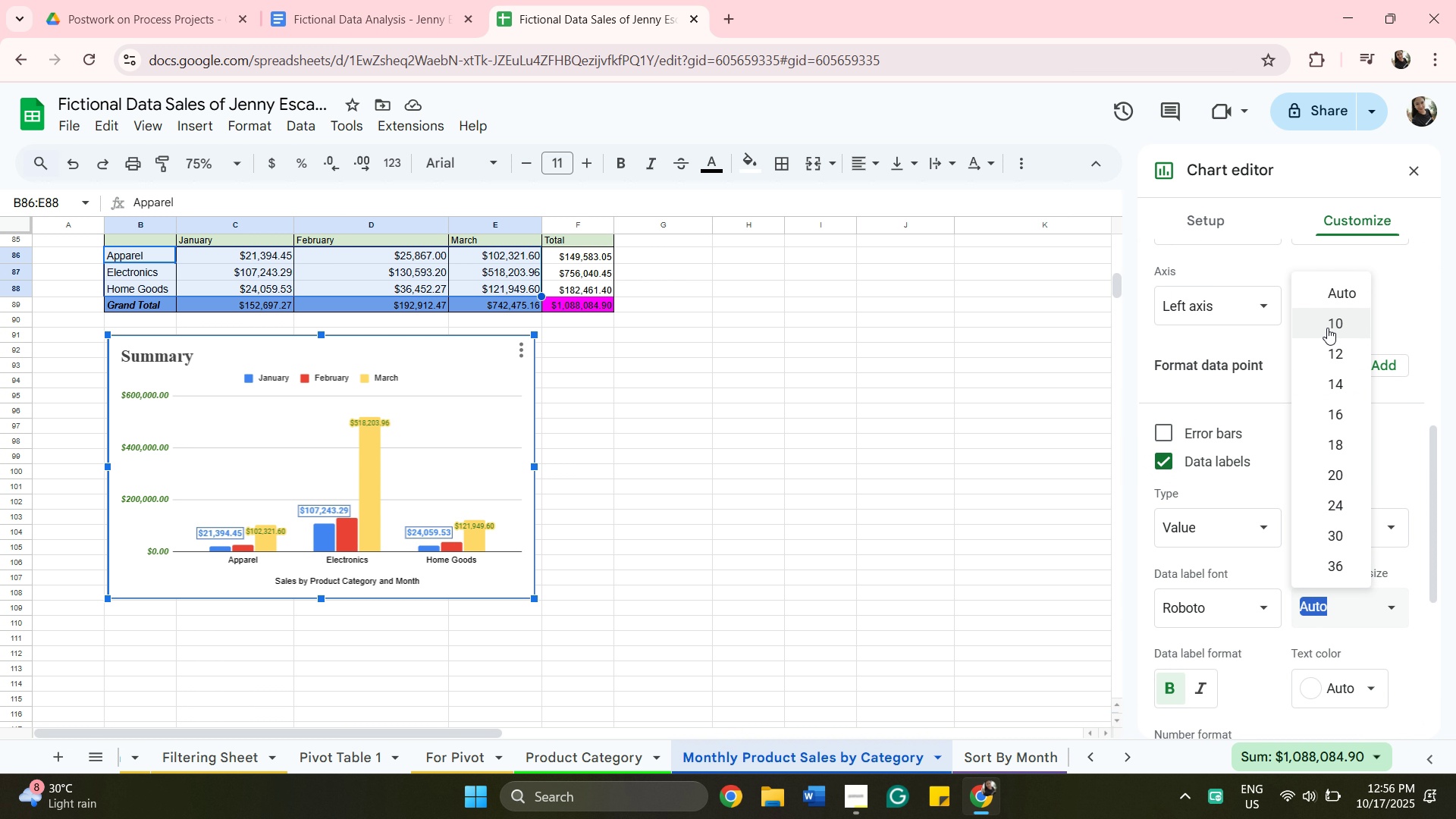 
left_click([1327, 328])
 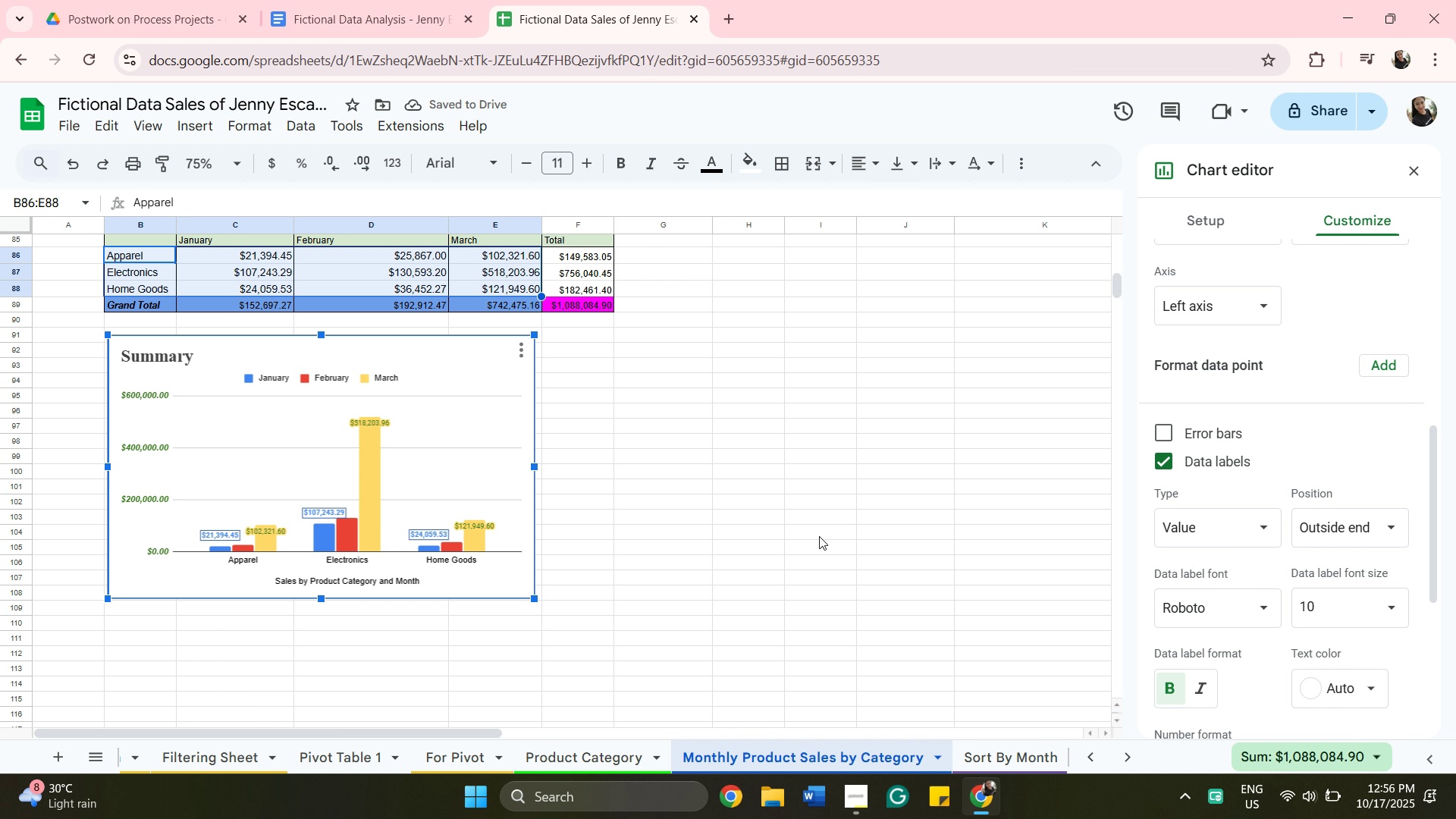 
wait(9.79)
 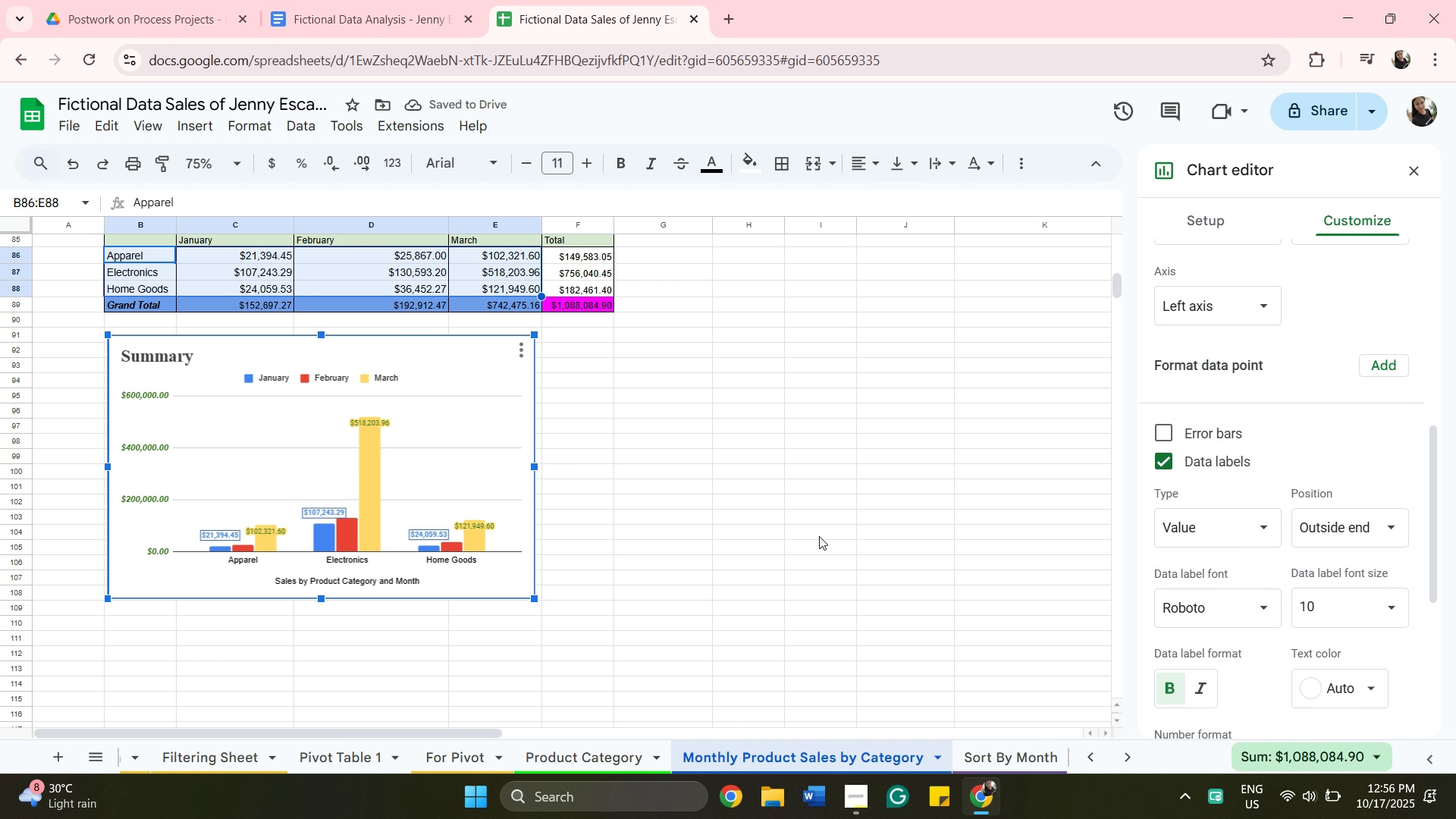 
left_click([344, 534])
 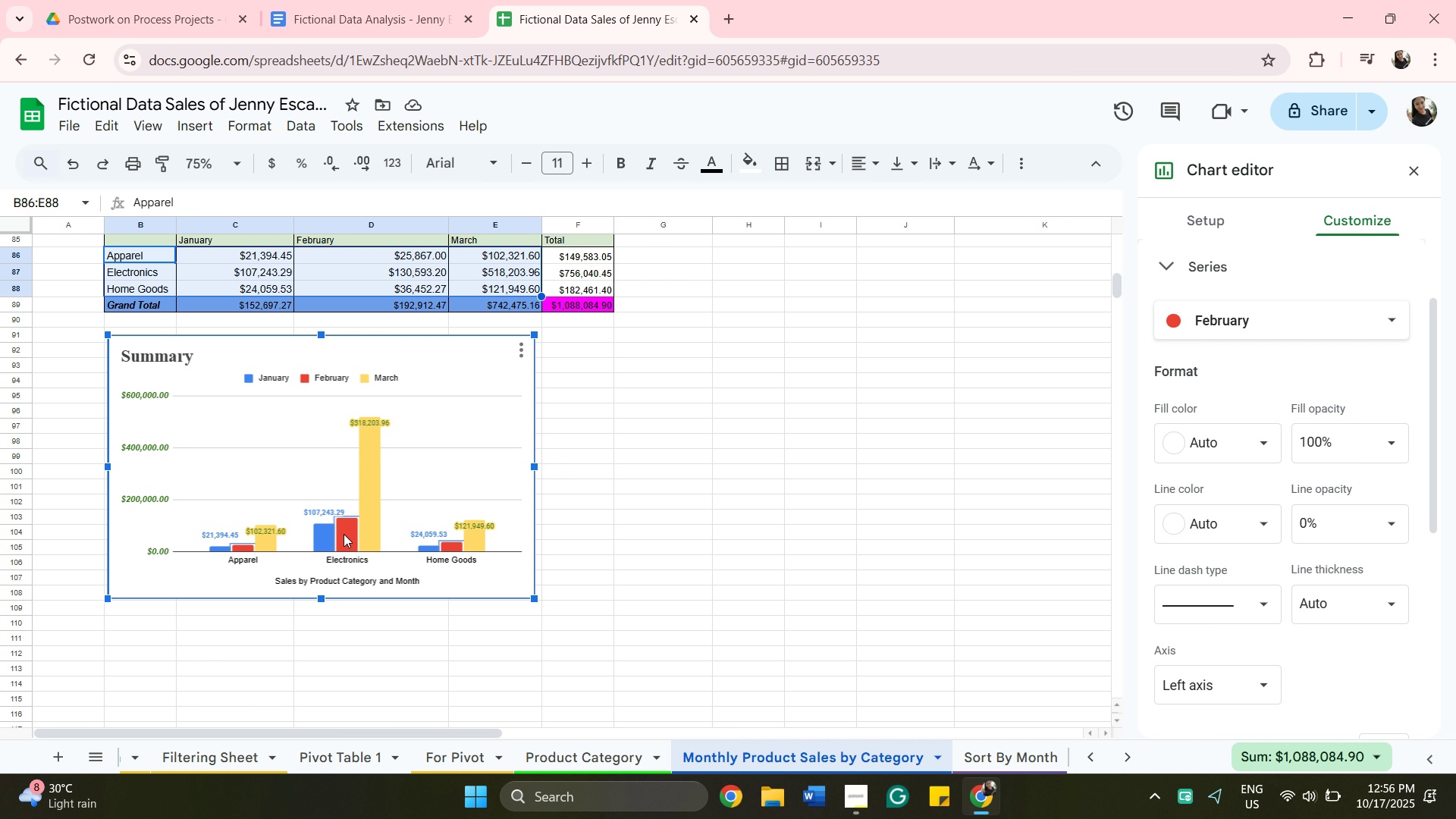 
left_click([344, 534])
 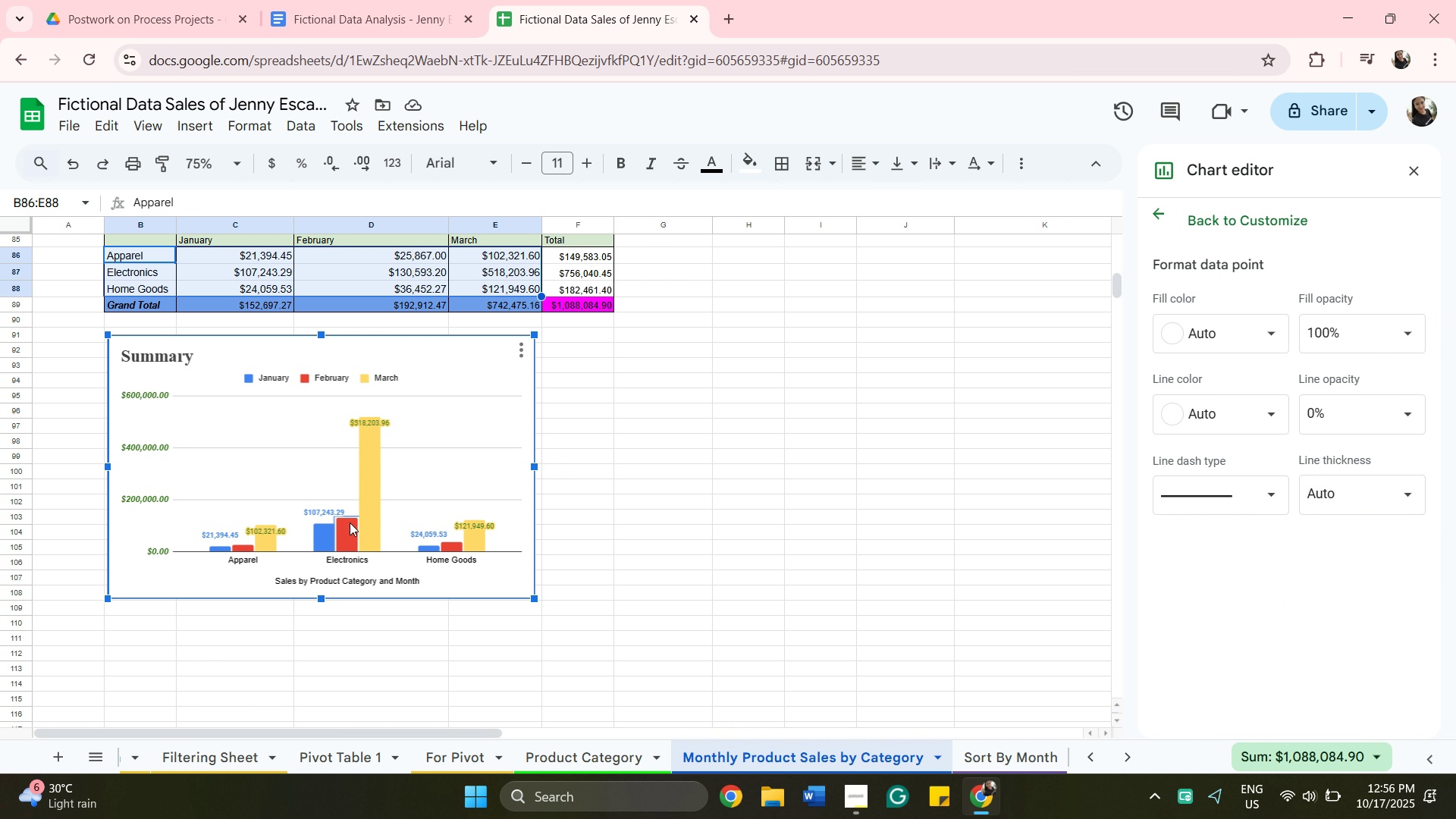 
left_click([350, 523])
 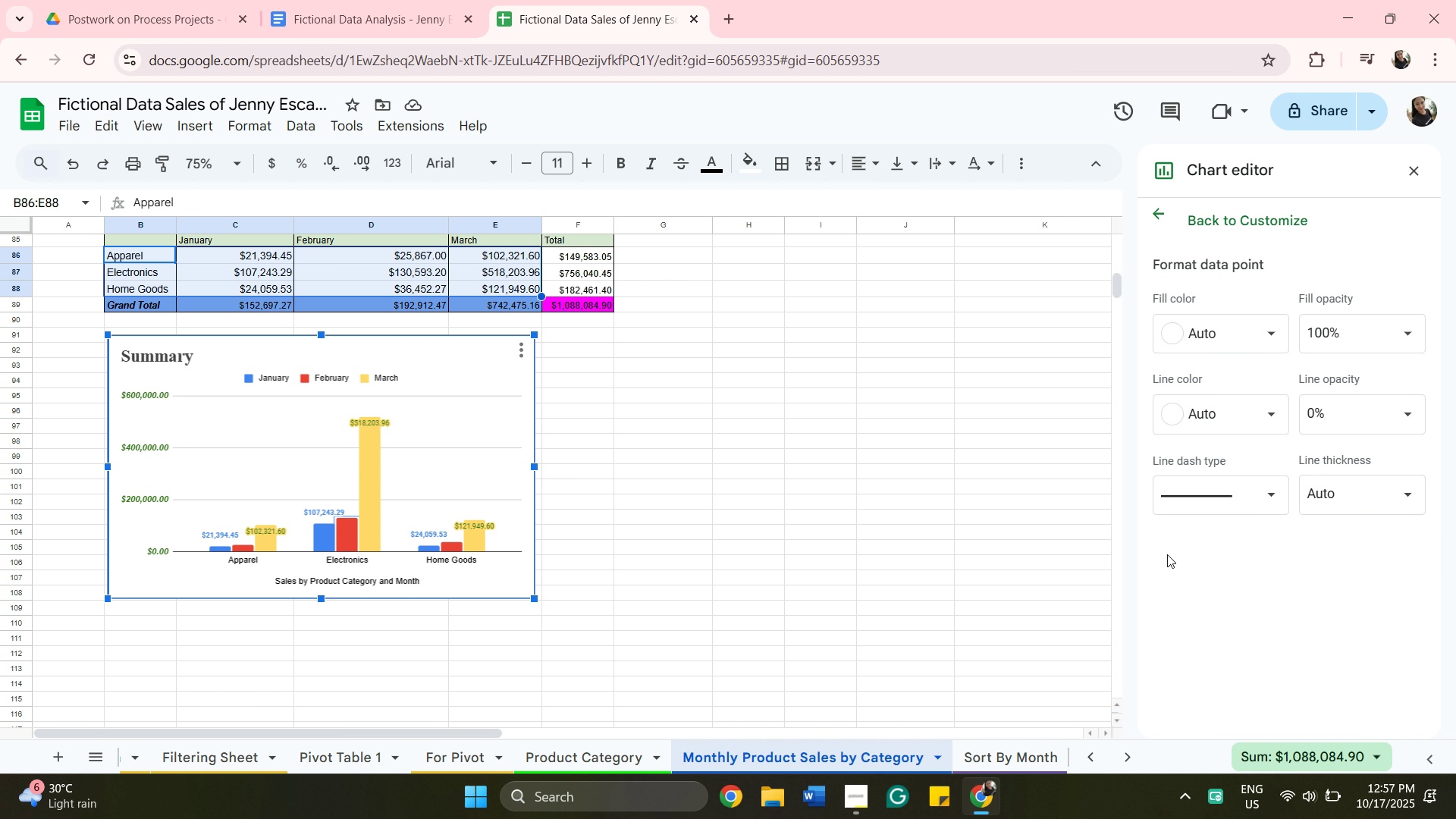 
scroll: coordinate [1170, 554], scroll_direction: none, amount: 0.0
 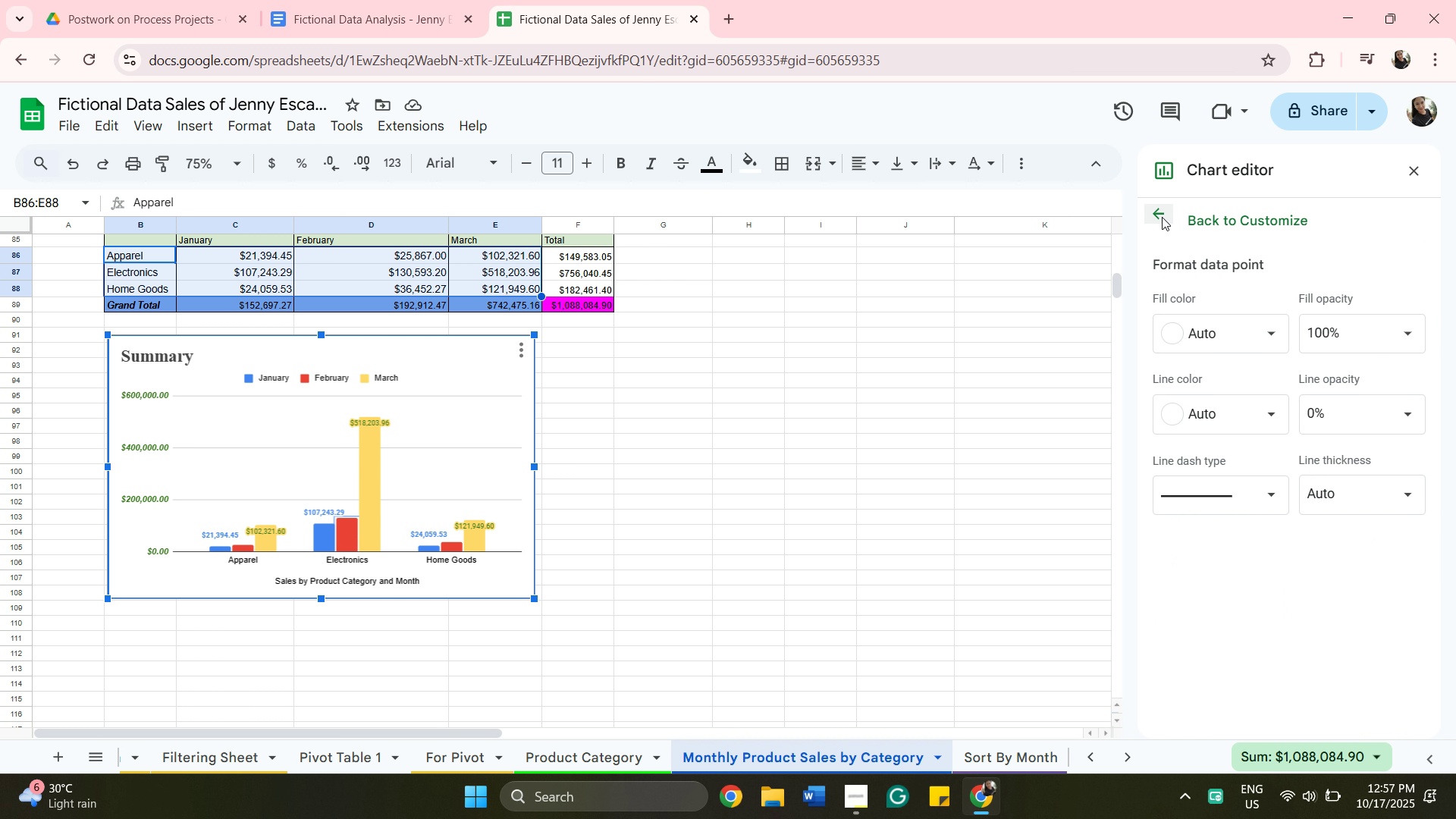 
left_click([1162, 215])
 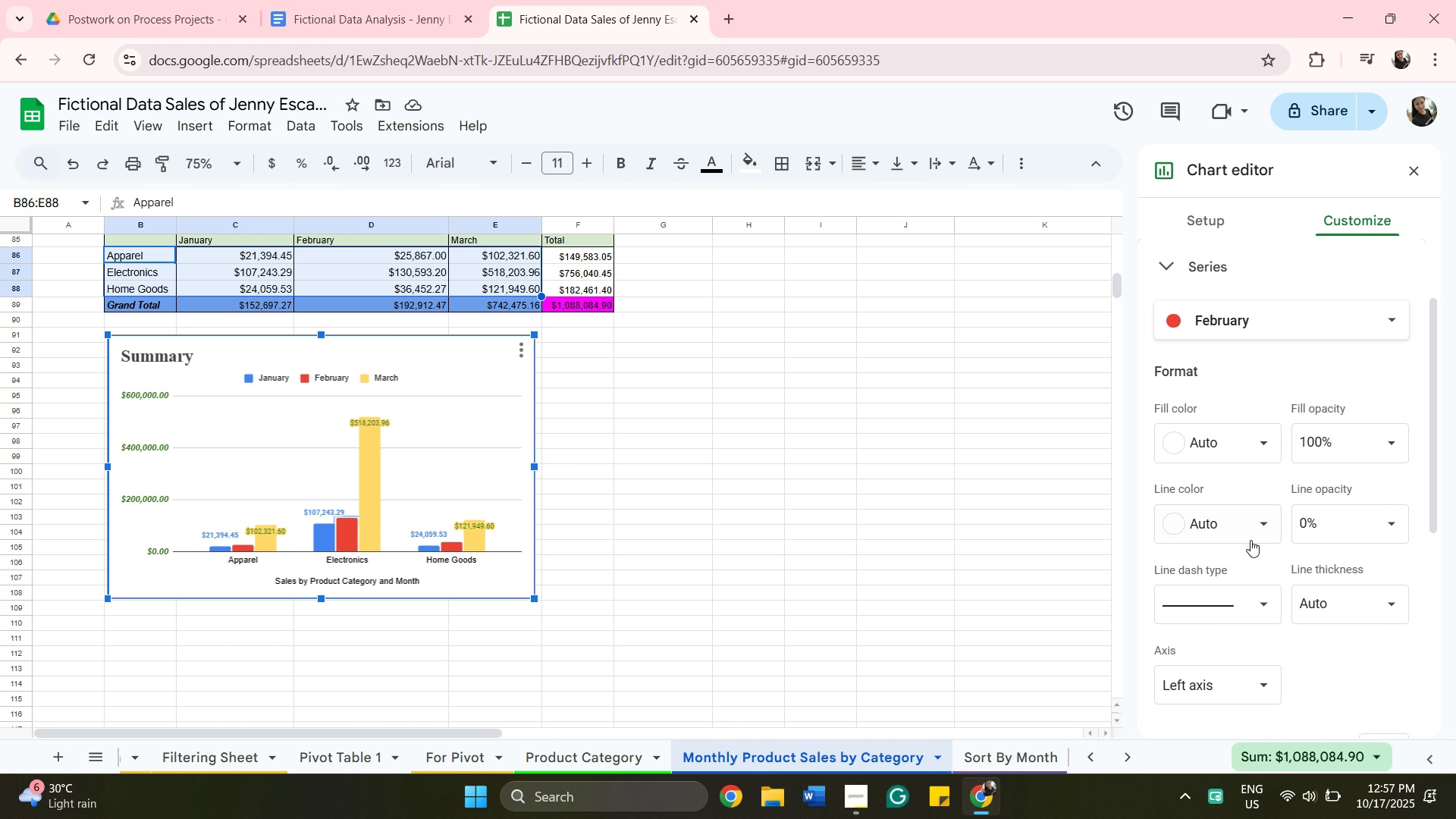 
scroll: coordinate [1250, 540], scroll_direction: down, amount: 4.0
 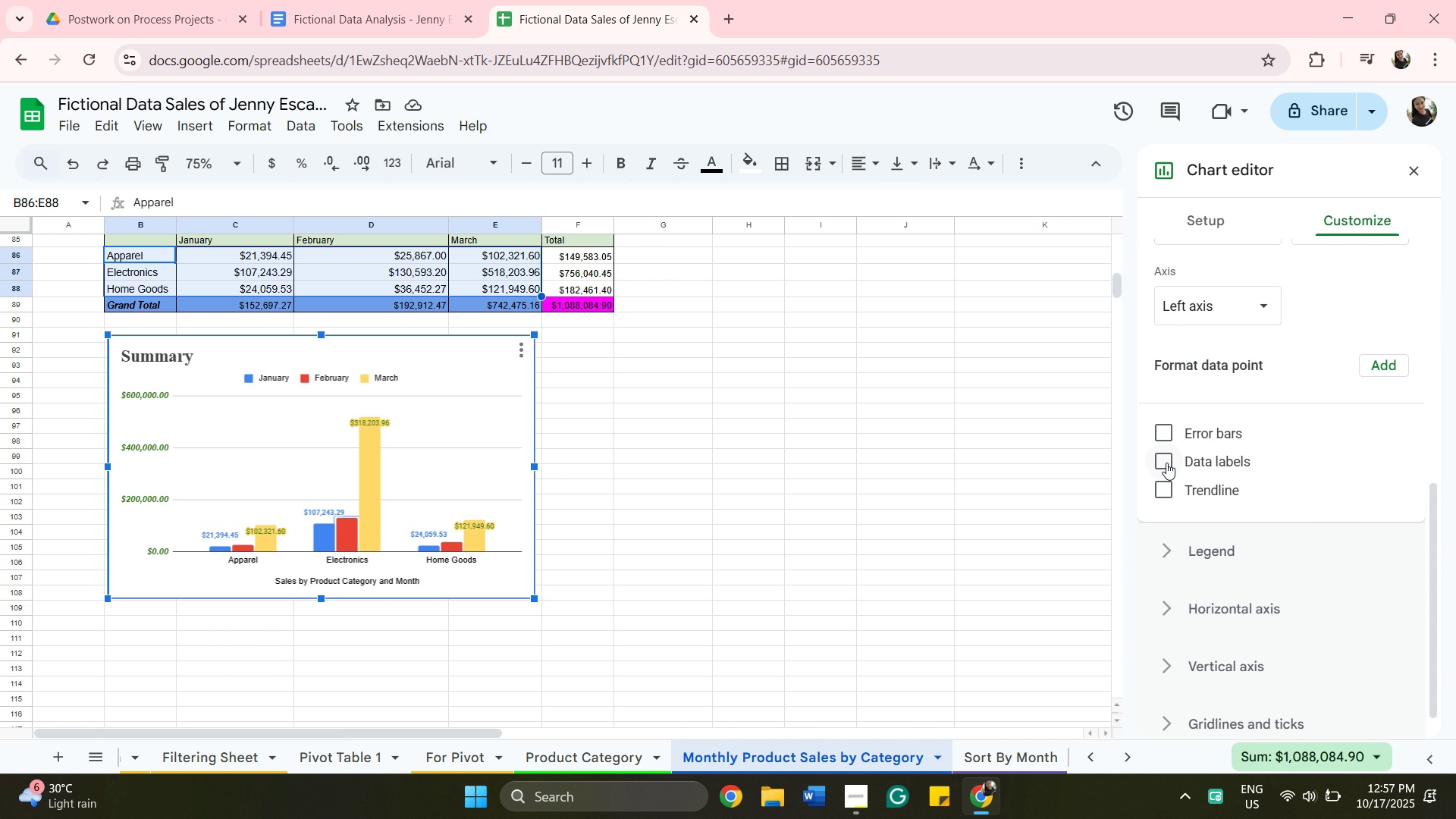 
left_click([1166, 463])
 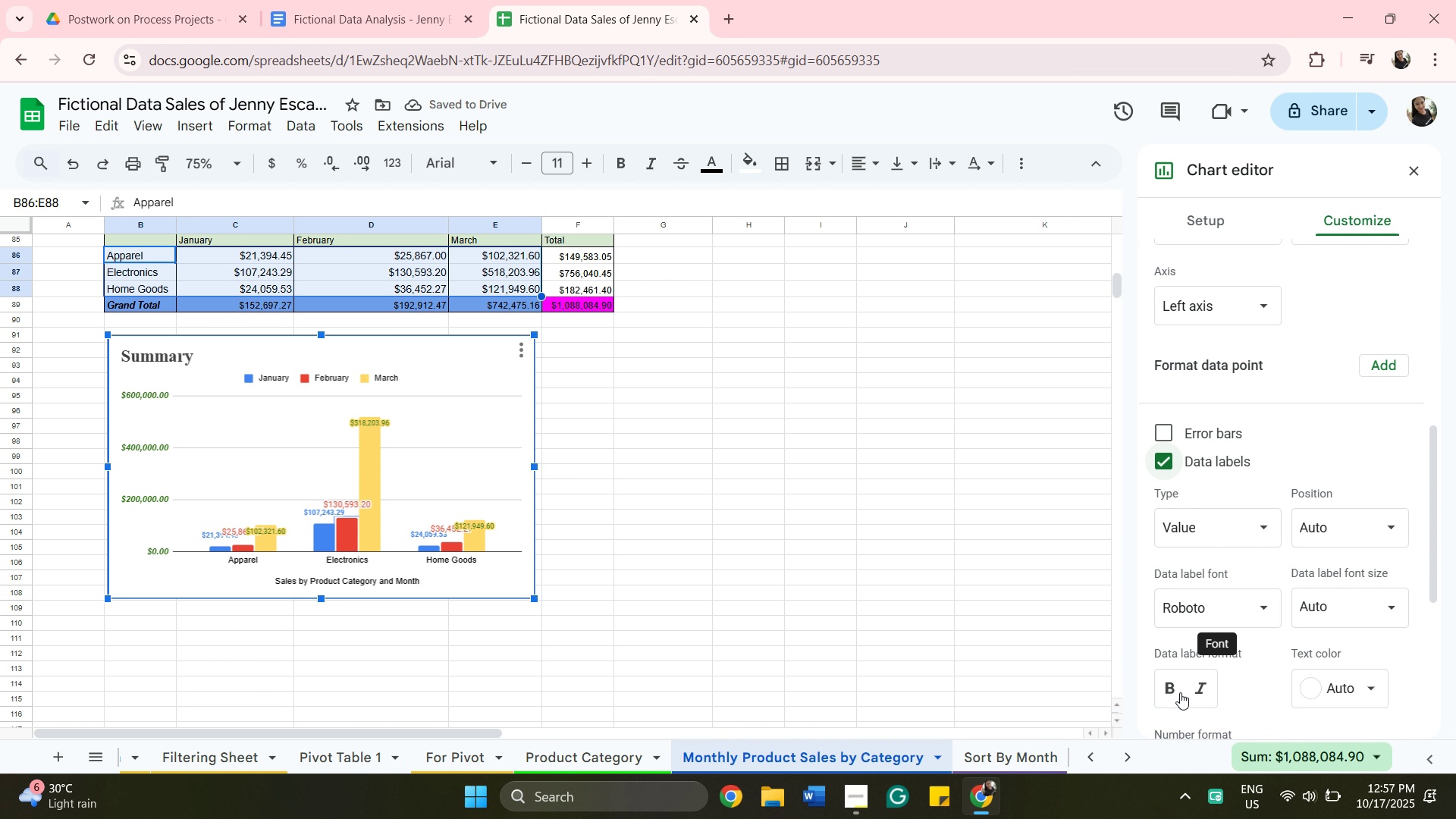 
left_click([1169, 695])
 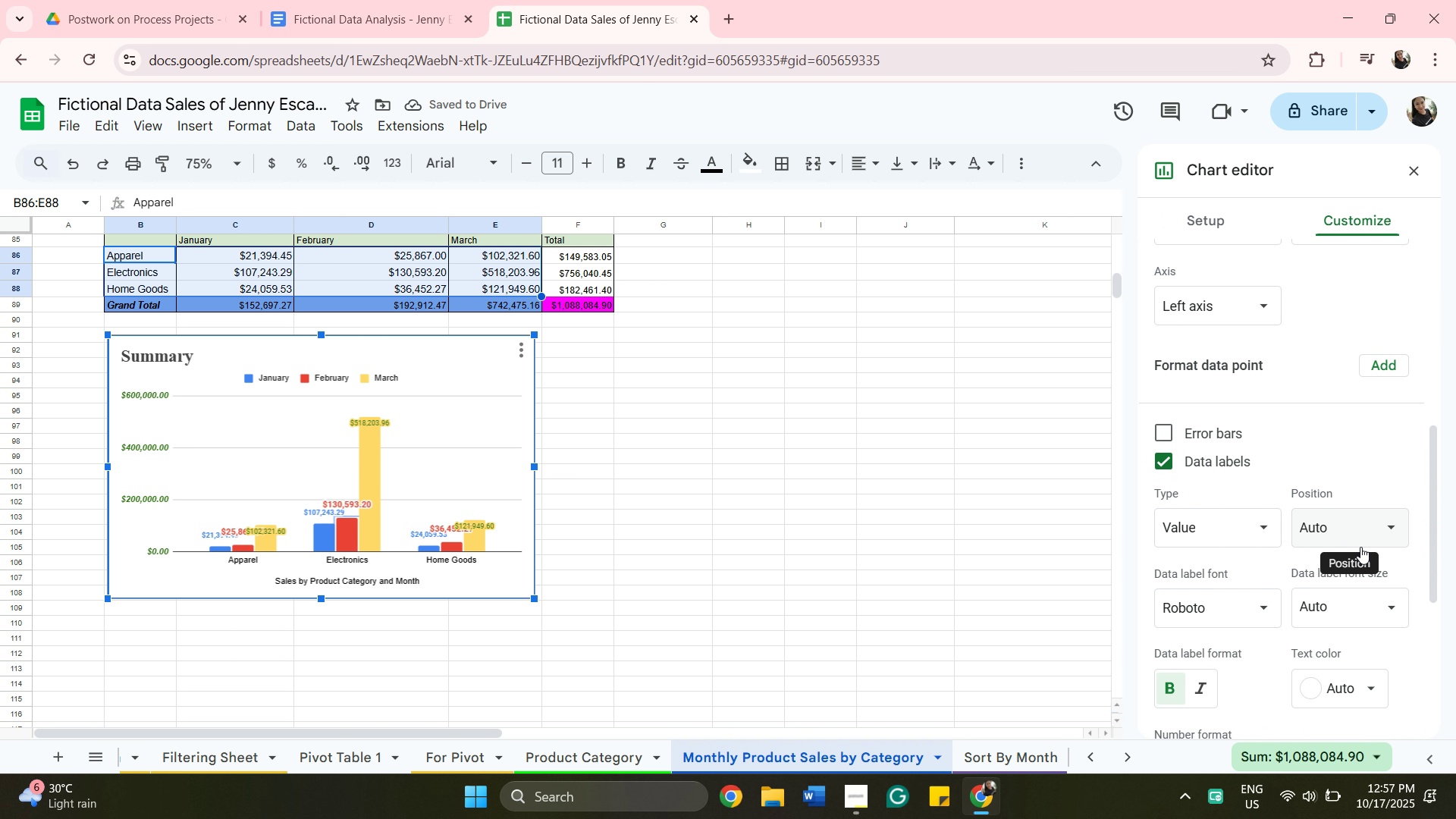 
left_click([1373, 604])
 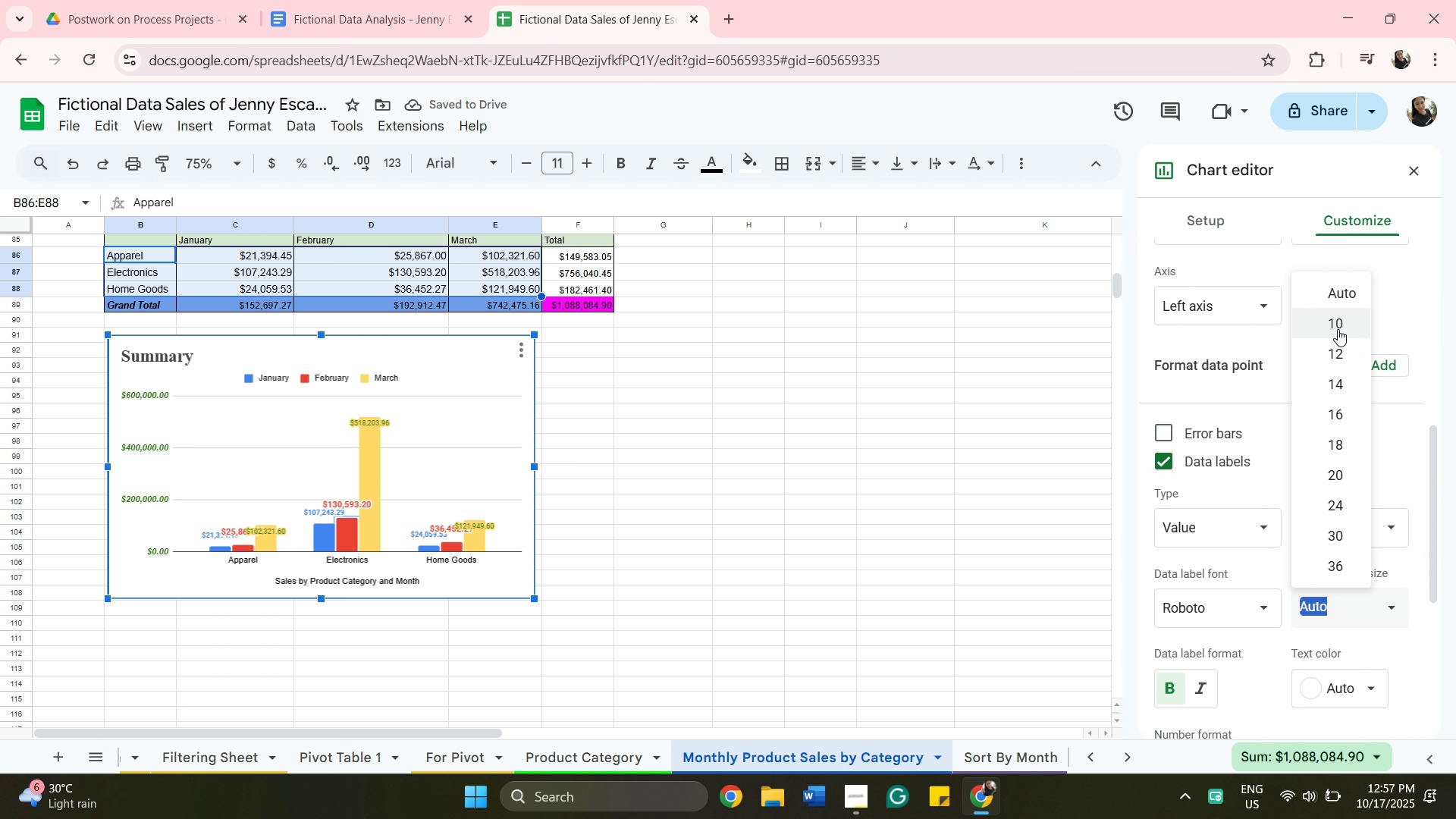 
left_click([1338, 329])
 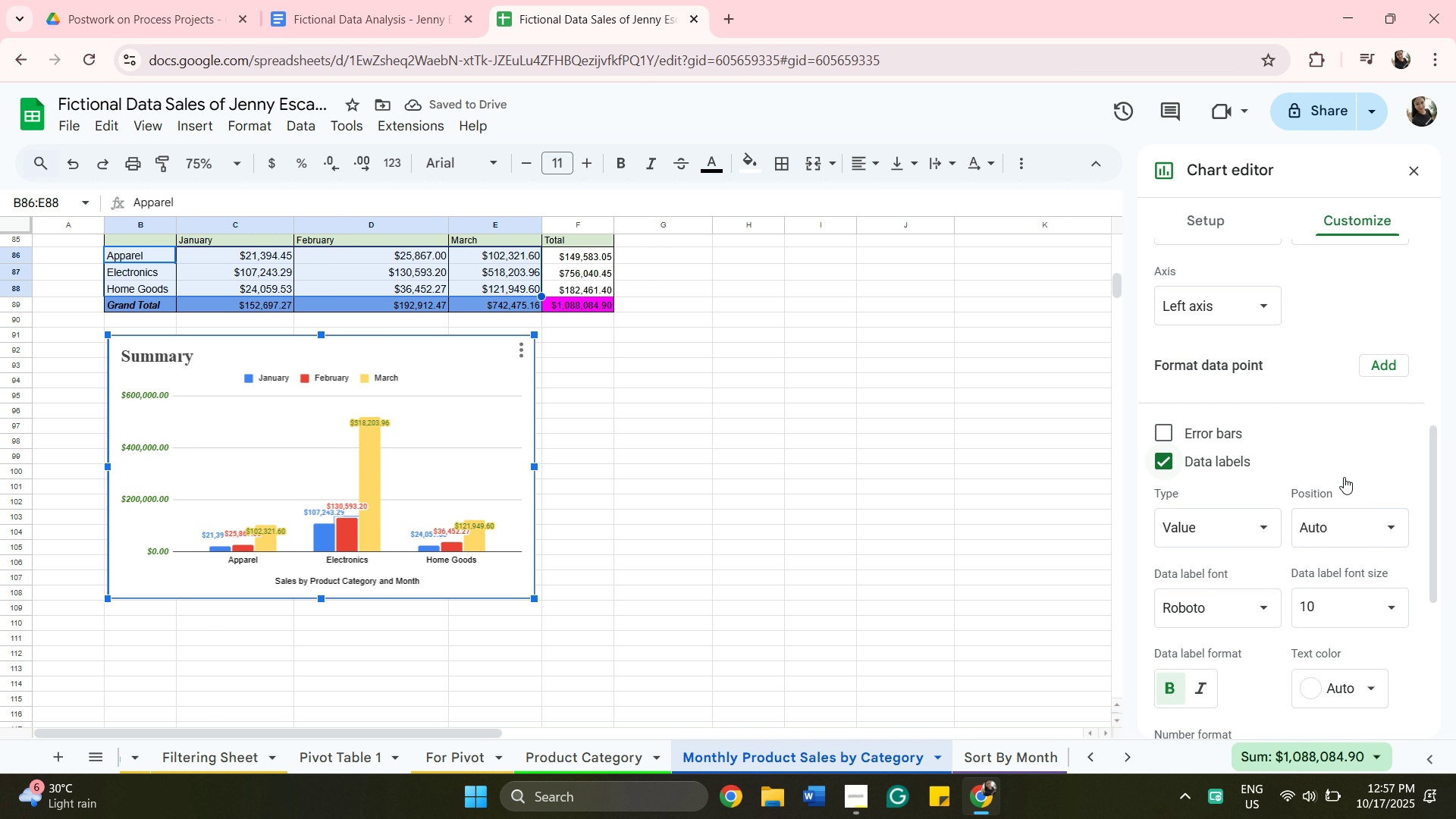 
wait(6.58)
 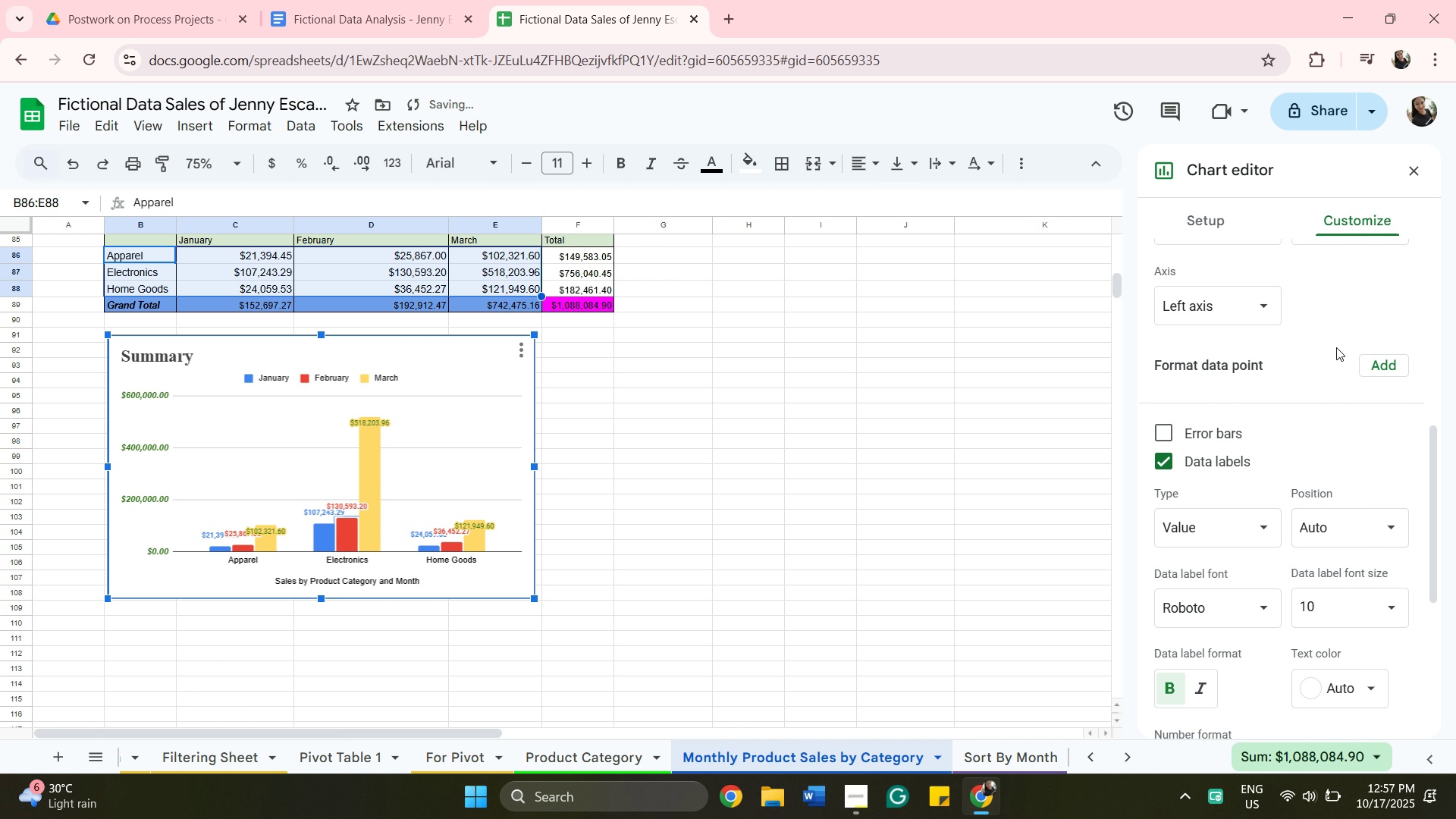 
scroll: coordinate [1390, 606], scroll_direction: down, amount: 2.0
 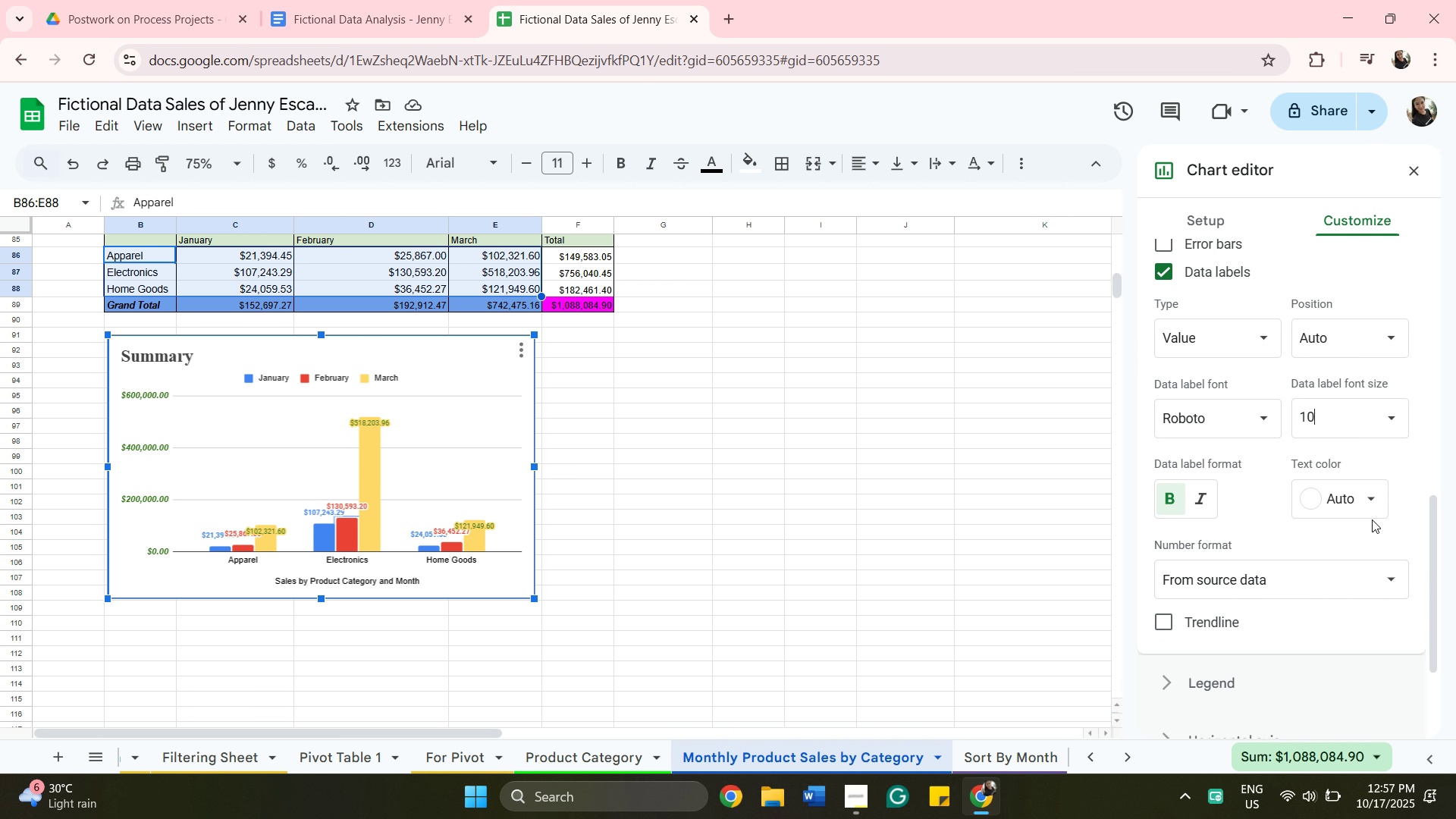 
mouse_move([1354, 508])
 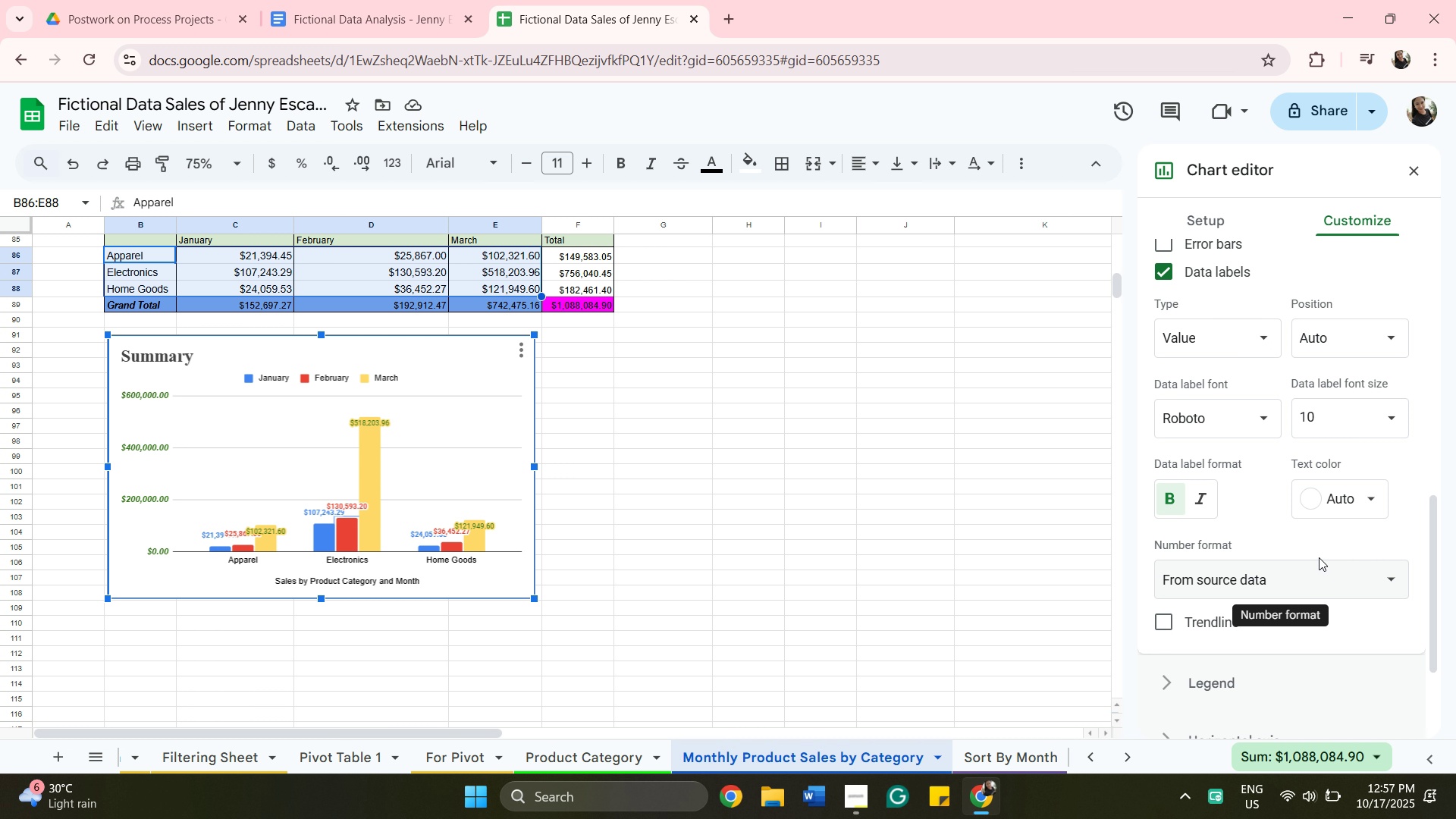 
scroll: coordinate [1319, 553], scroll_direction: up, amount: 1.0
 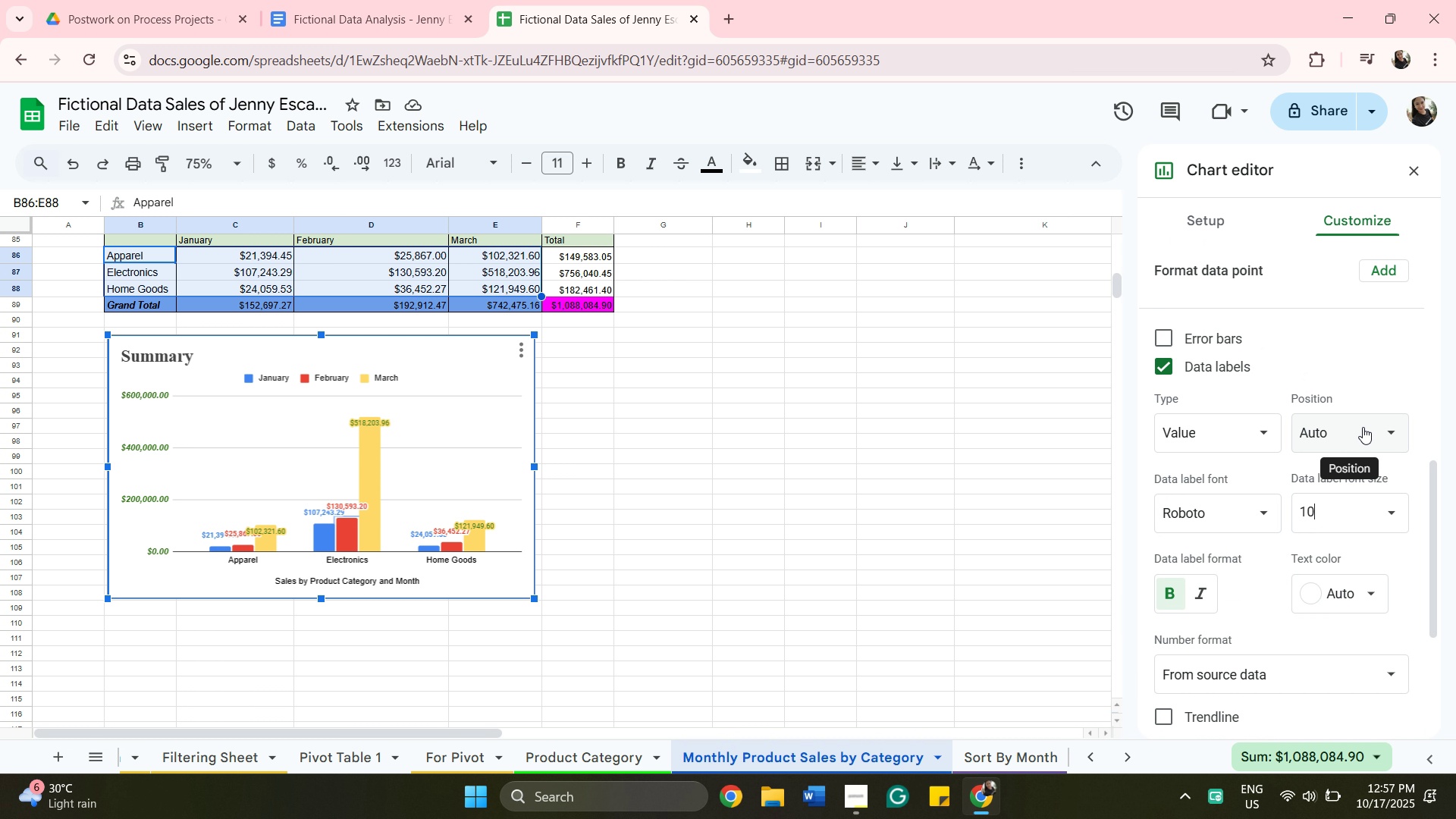 
left_click([1363, 427])
 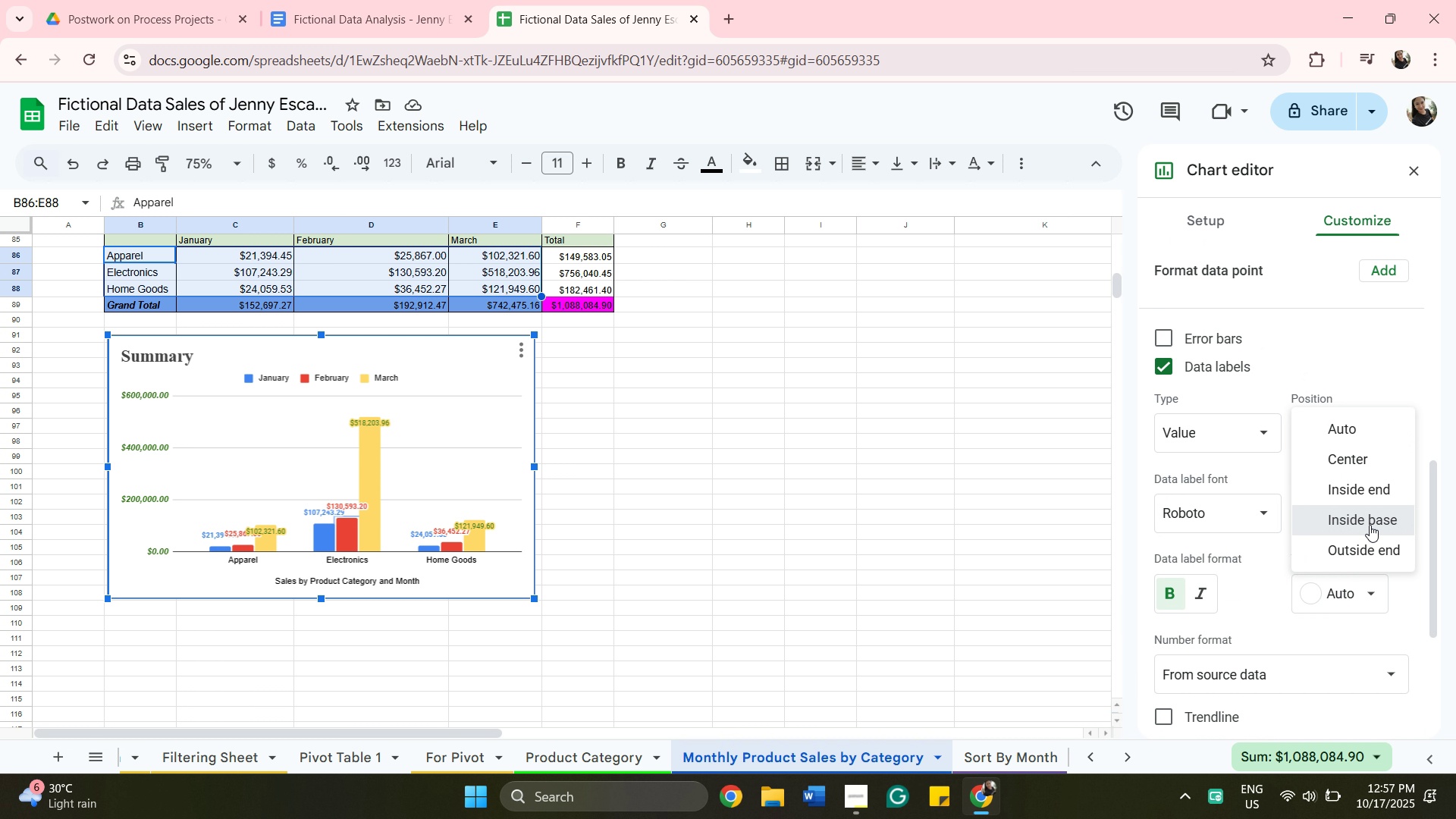 
left_click([1370, 525])
 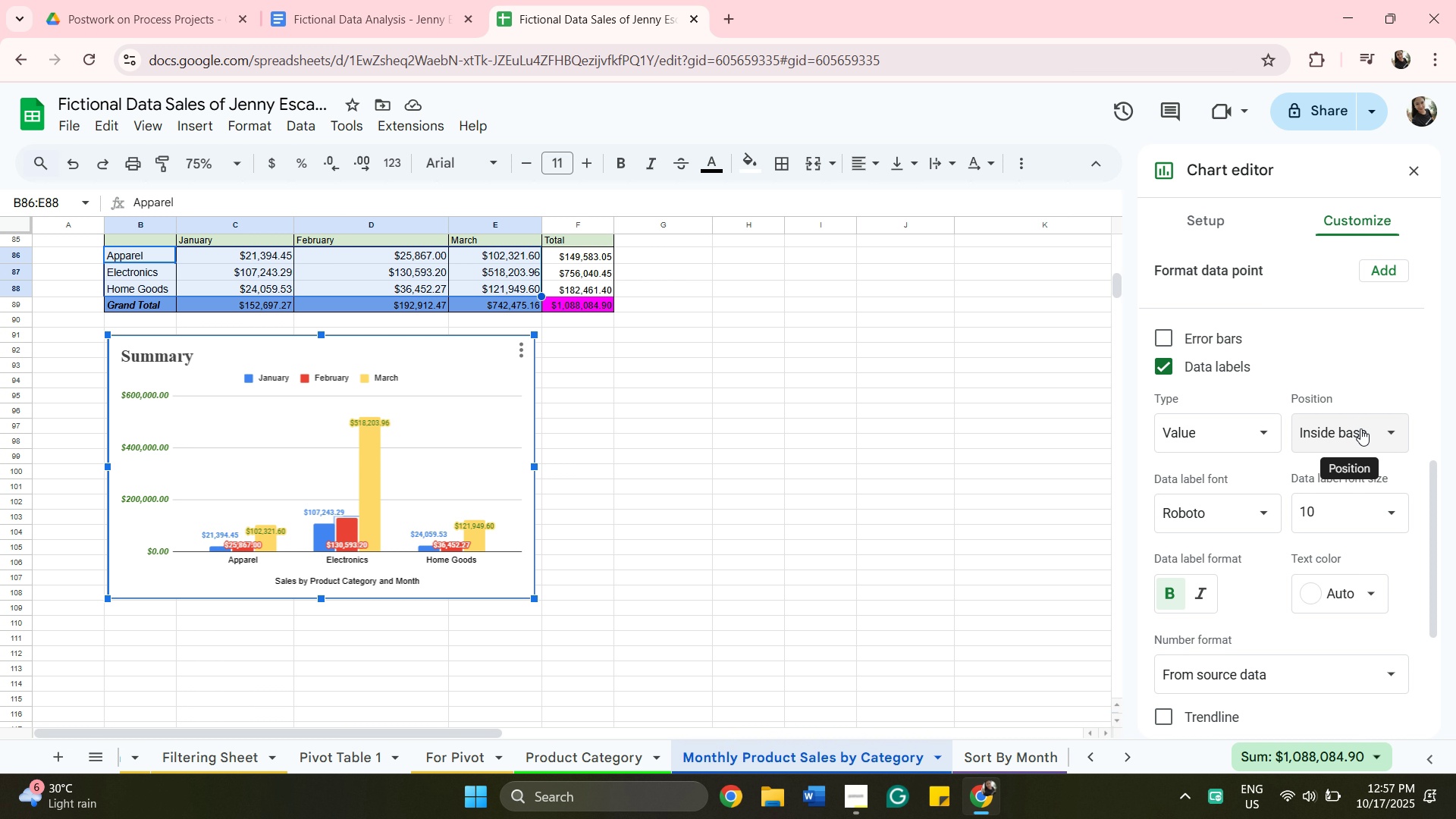 
wait(18.23)
 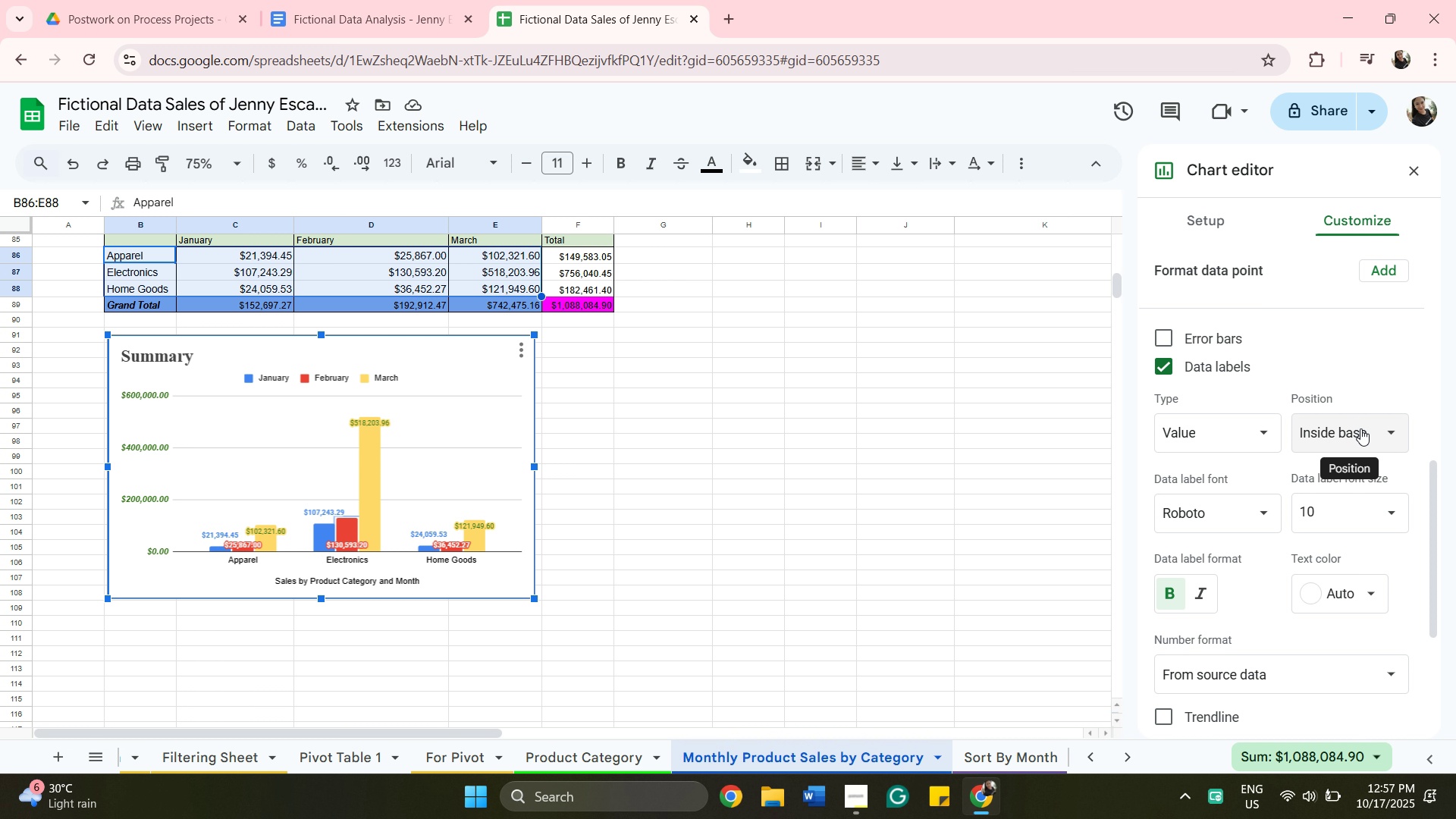 
scroll: coordinate [1365, 544], scroll_direction: none, amount: 0.0
 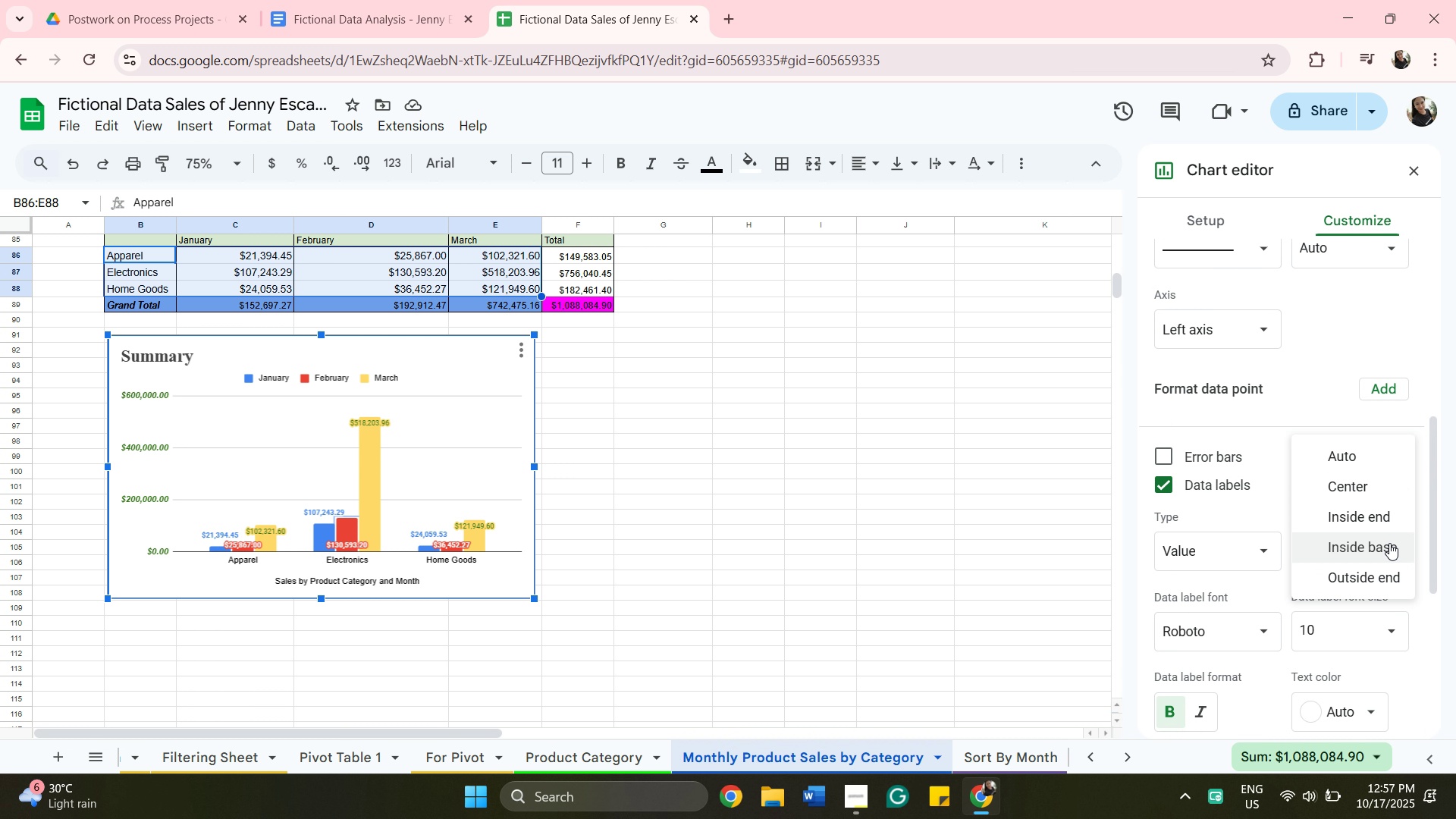 
left_click([1389, 543])
 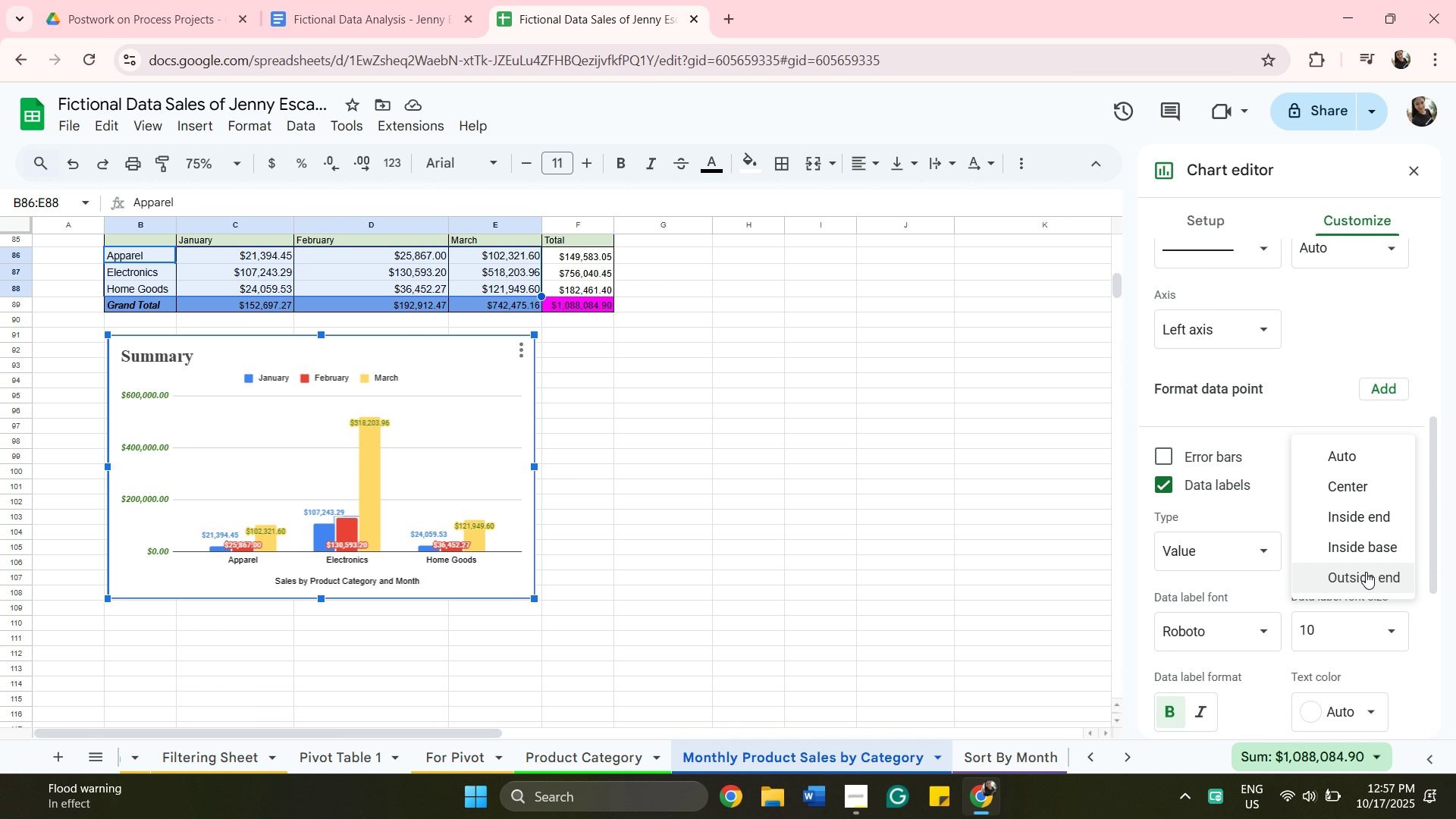 
left_click([1366, 572])
 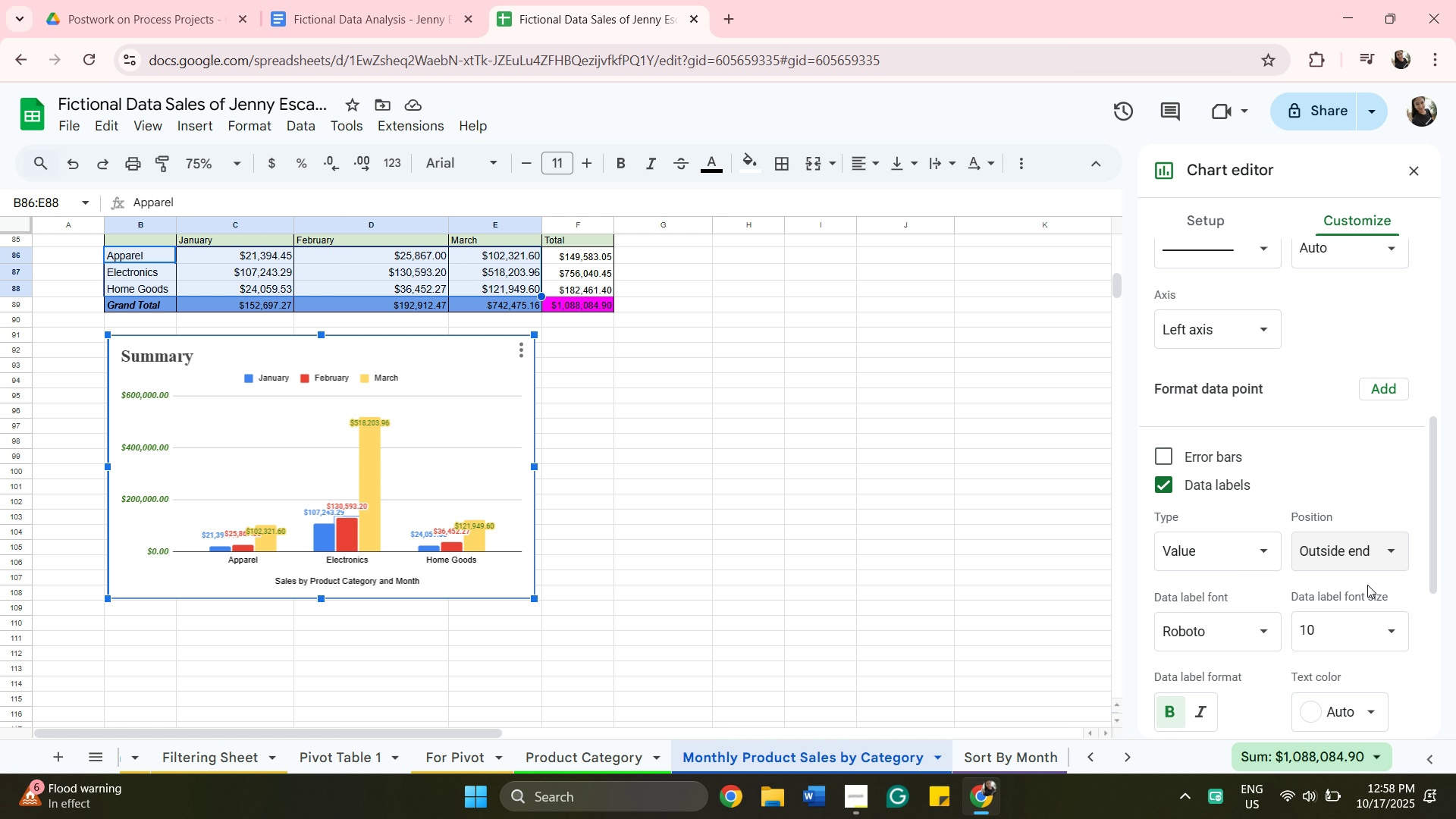 
wait(20.61)
 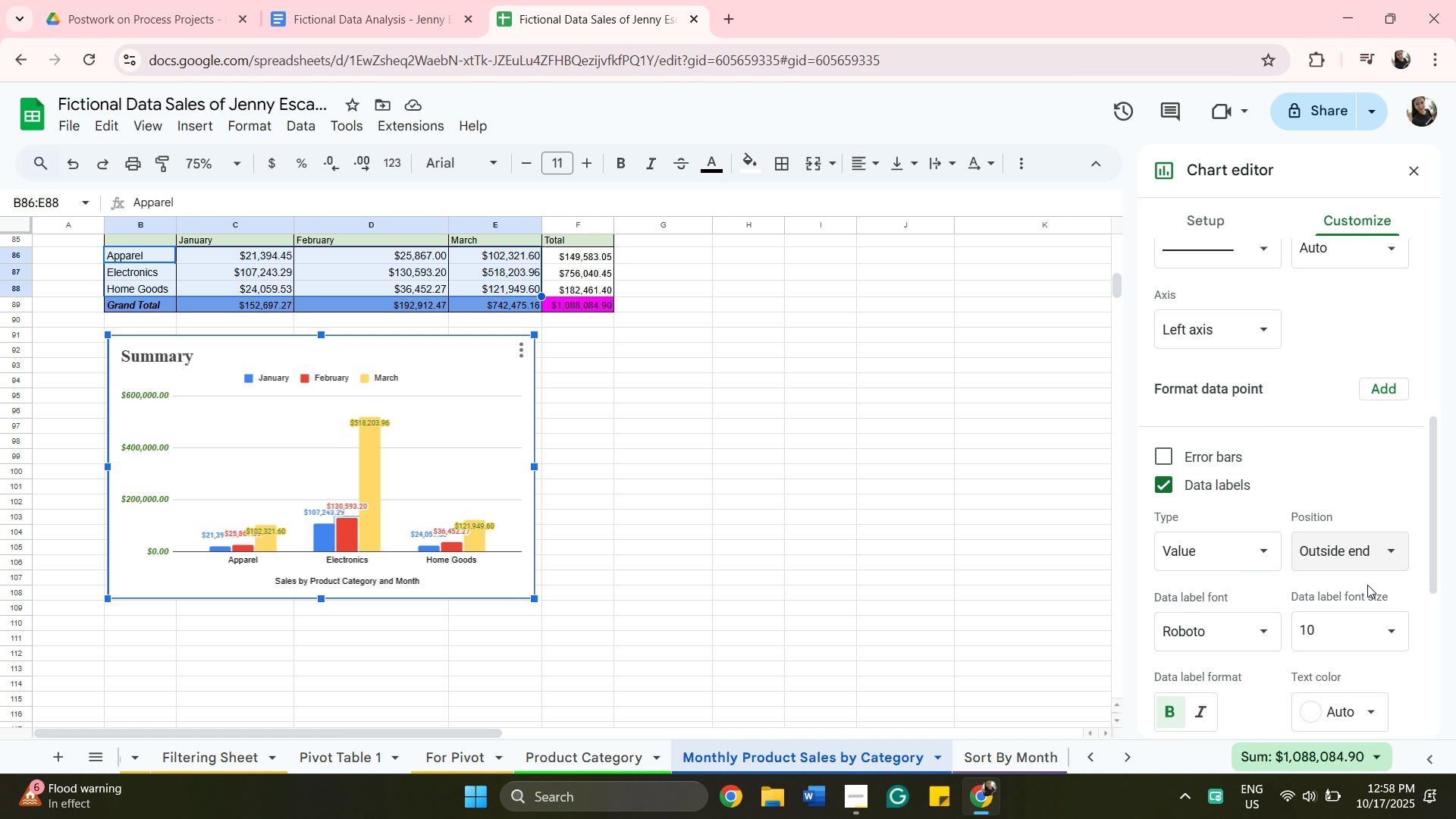 
scroll: coordinate [1038, 799], scroll_direction: down, amount: 3.0
 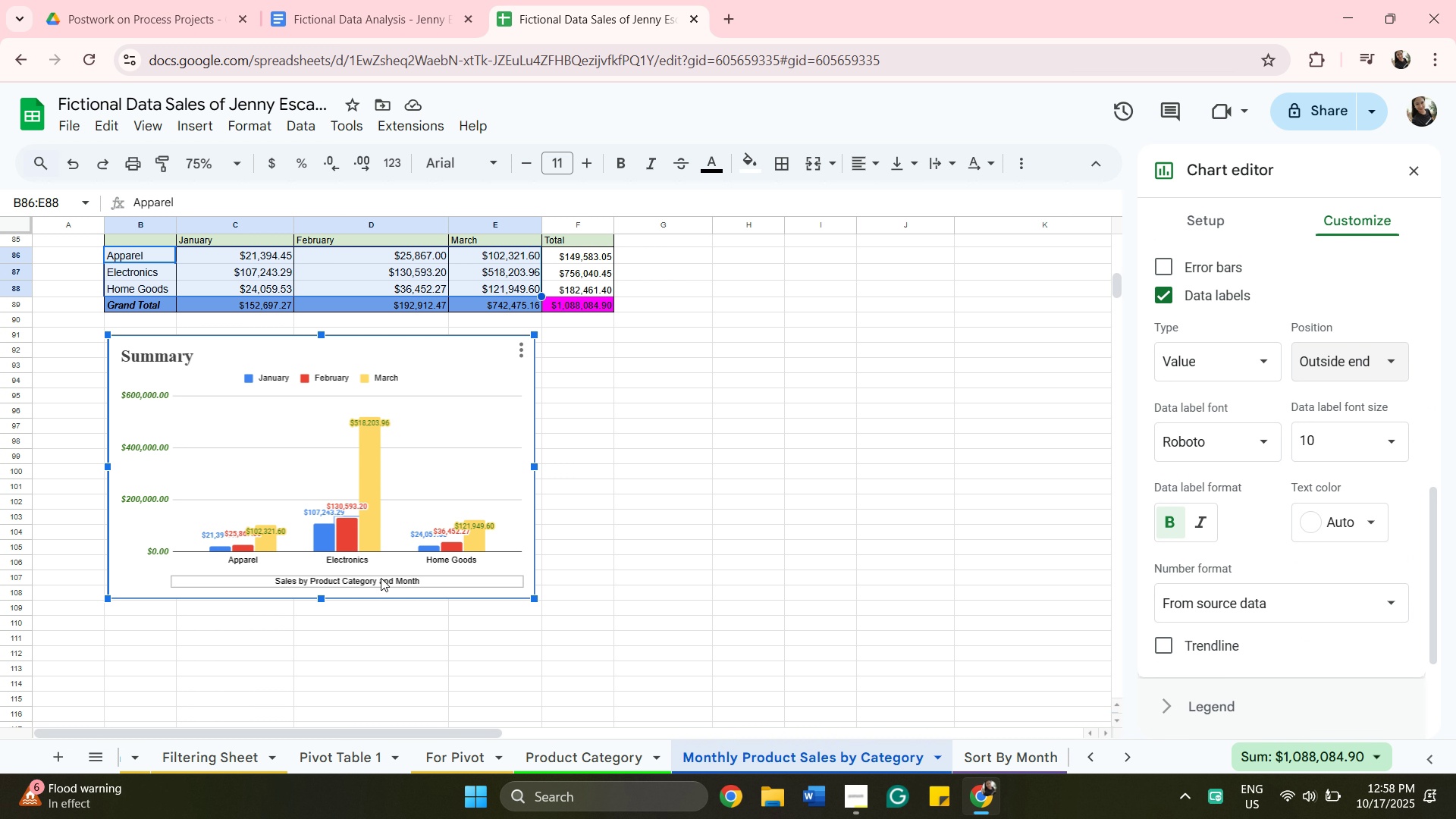 
left_click([381, 576])
 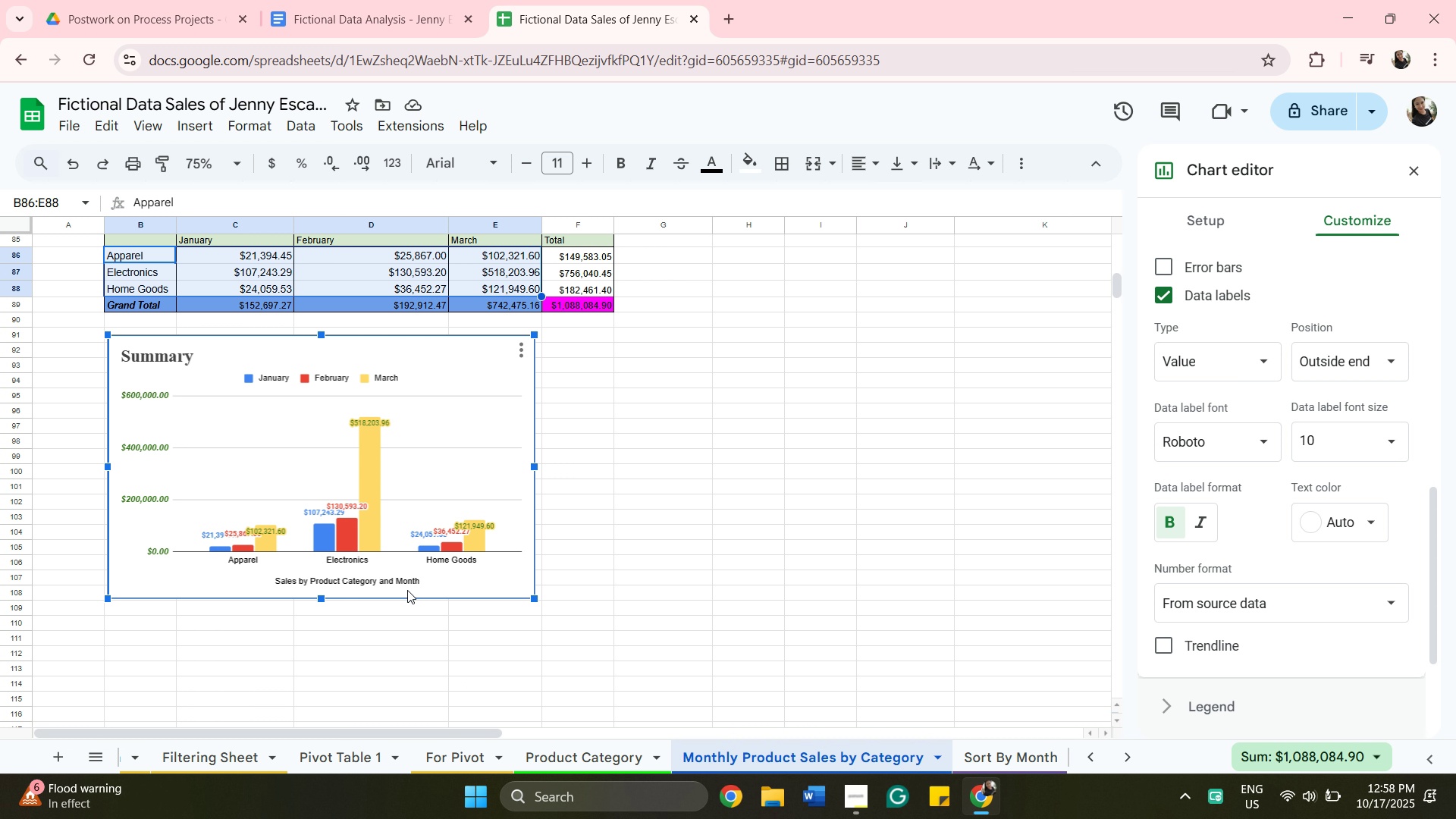 
left_click([401, 580])
 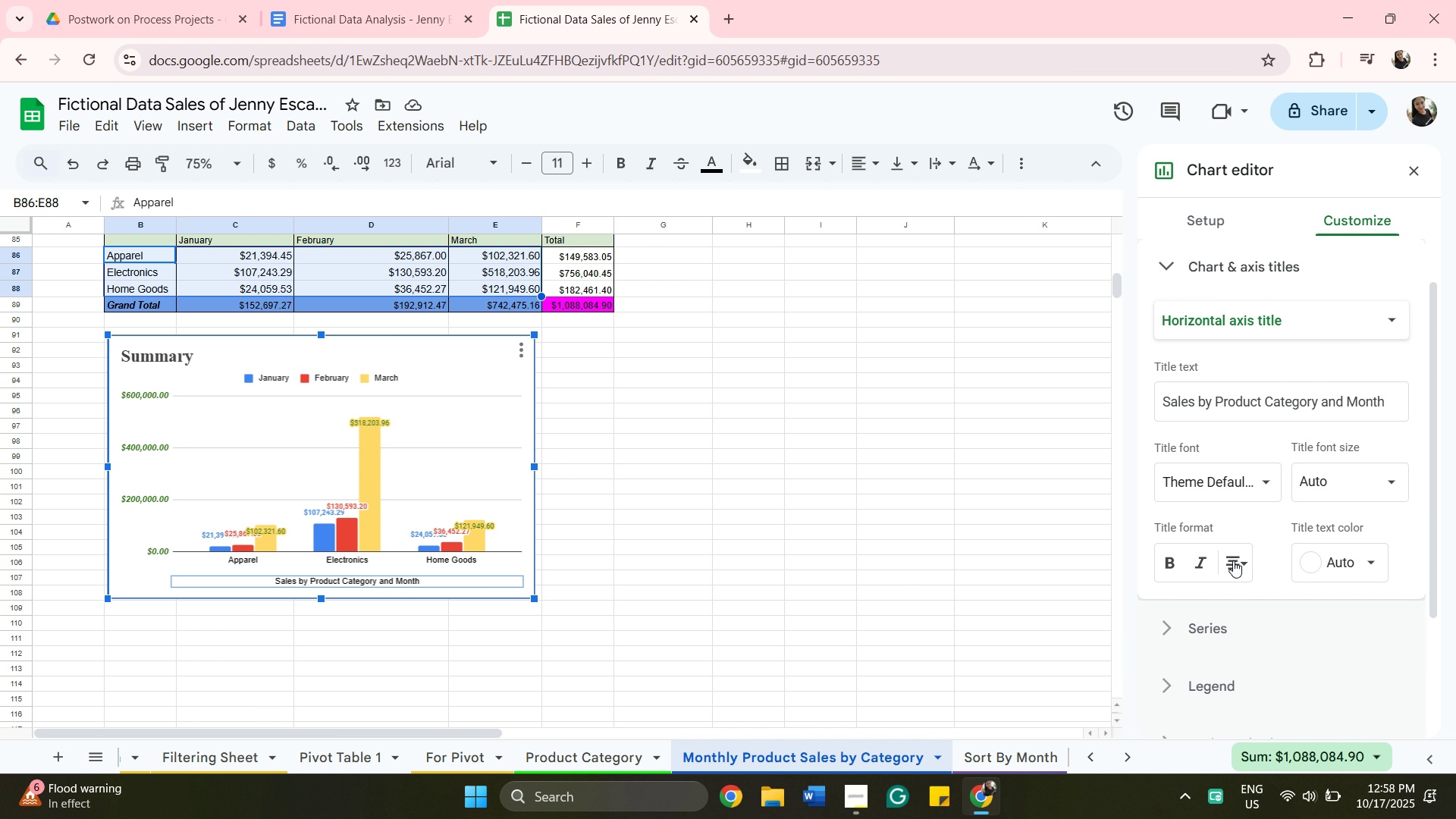 
left_click([1206, 561])
 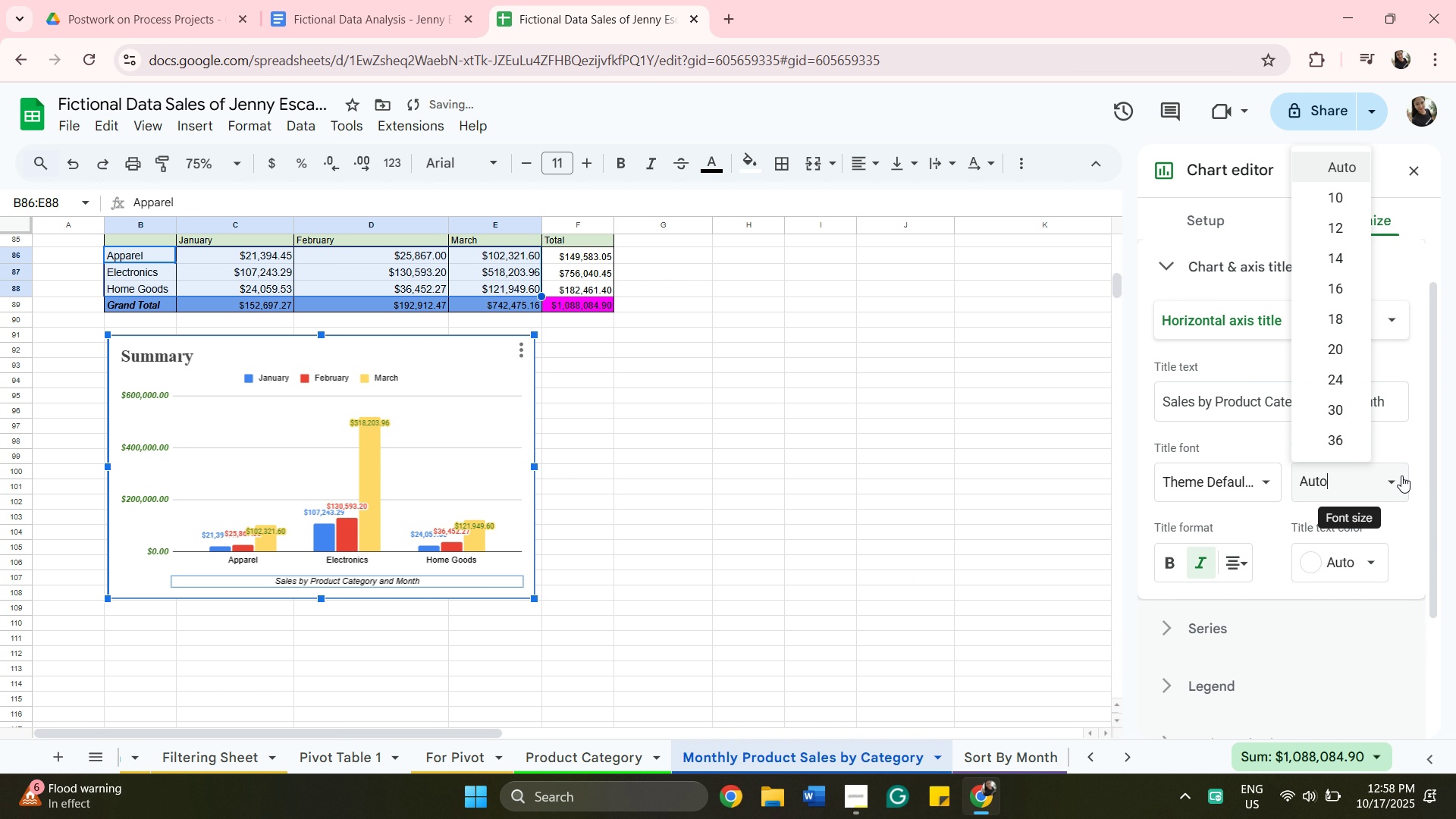 
left_click([1401, 475])
 